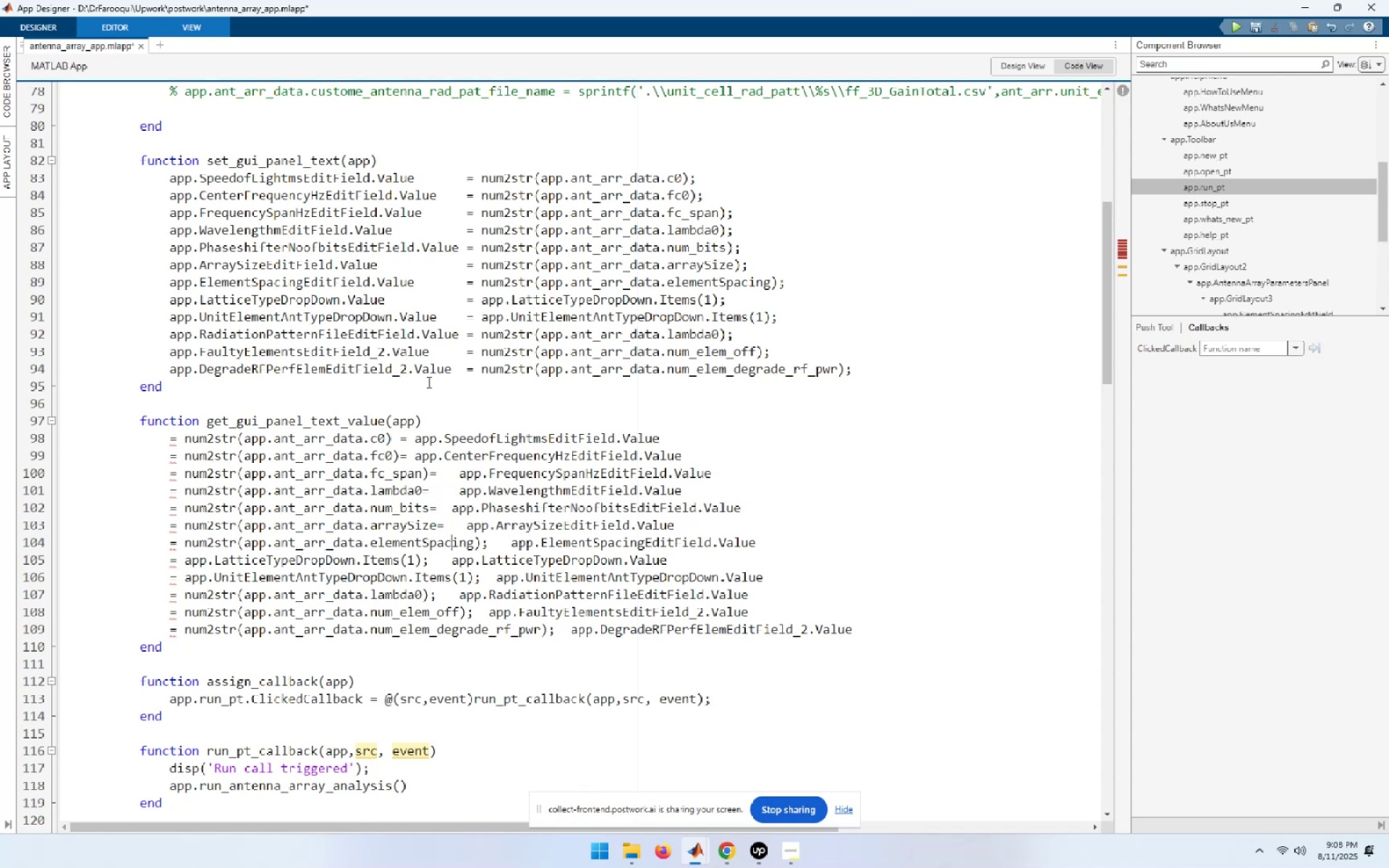 
key(ArrowRight)
 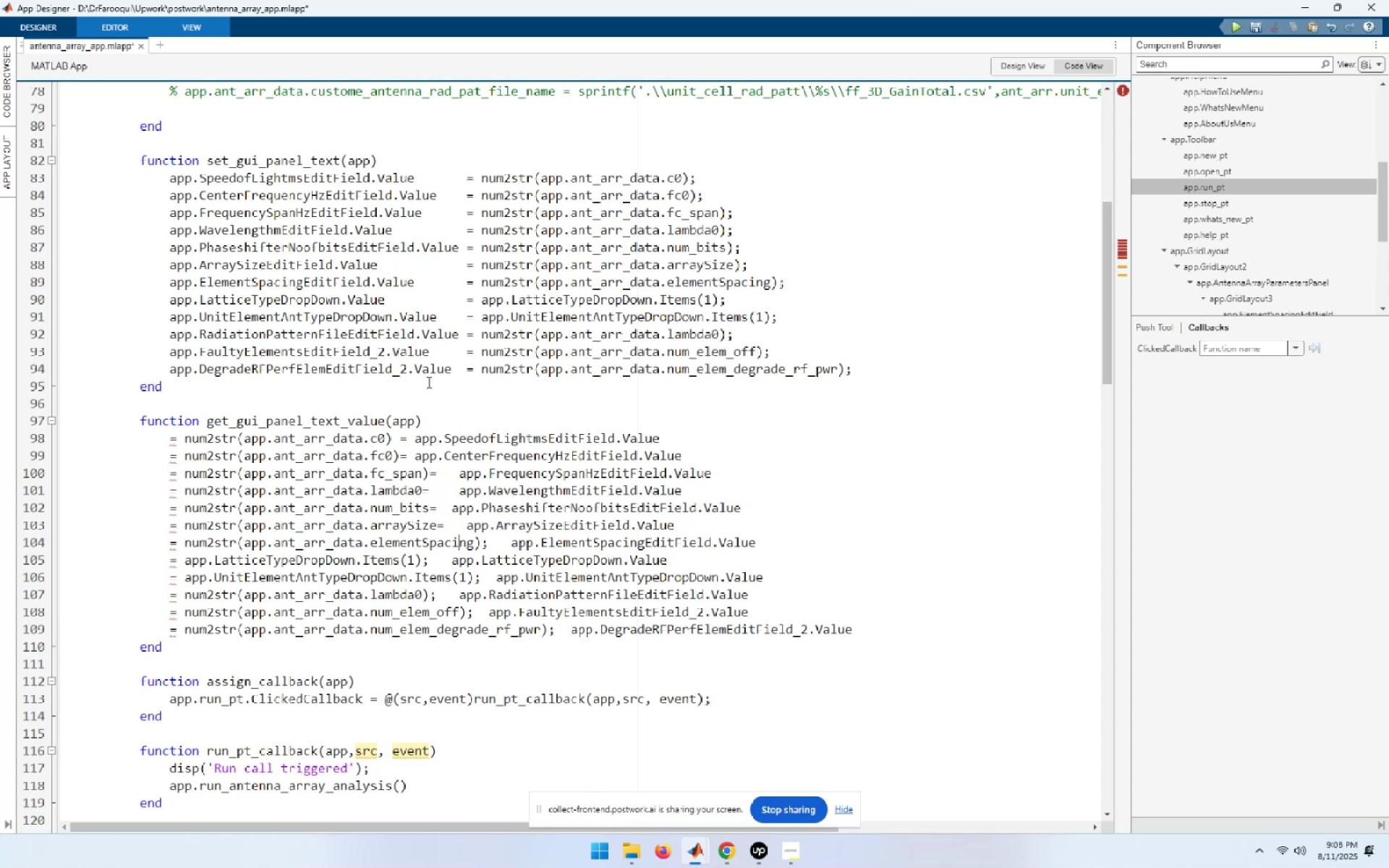 
key(ArrowRight)
 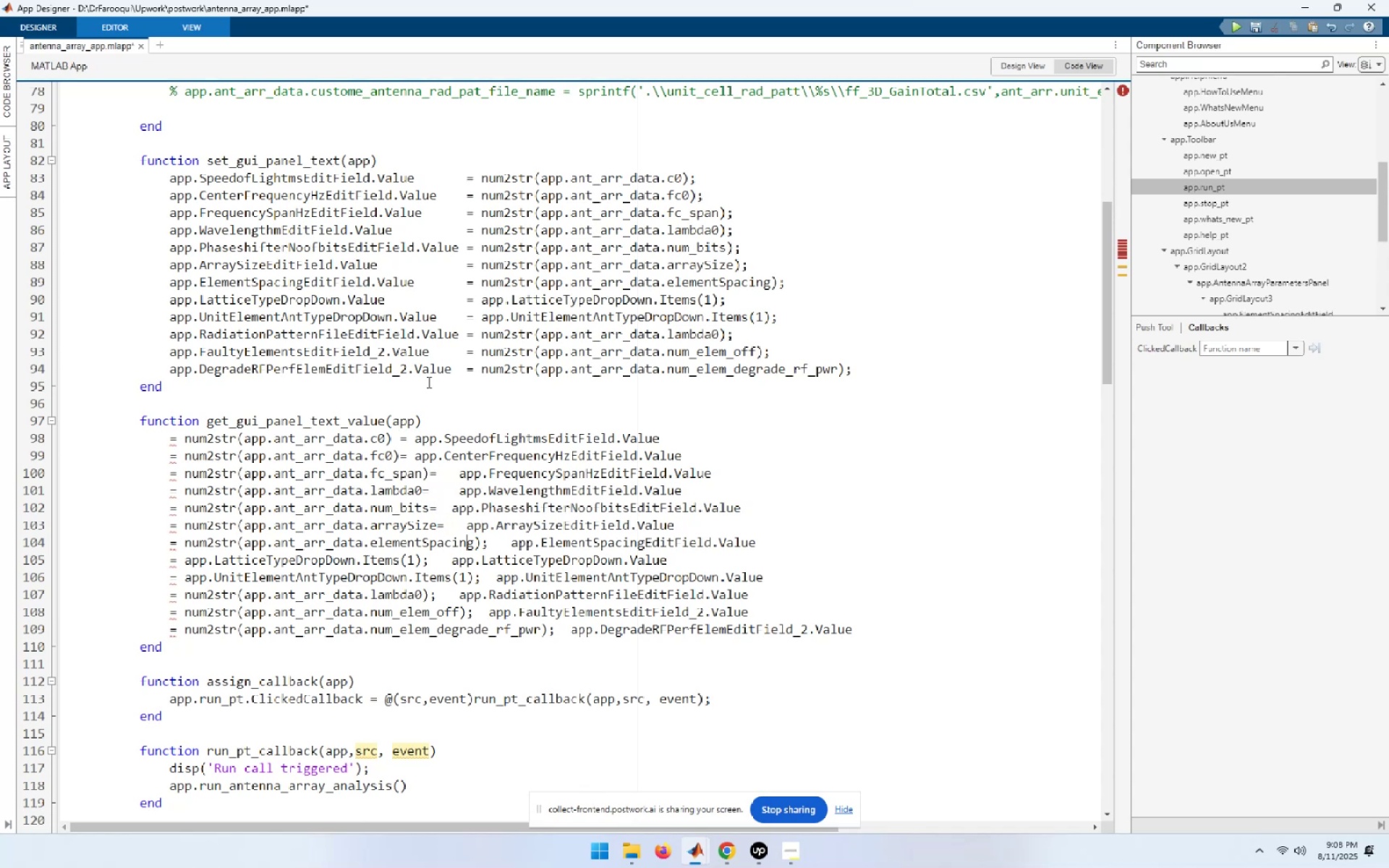 
key(ArrowRight)
 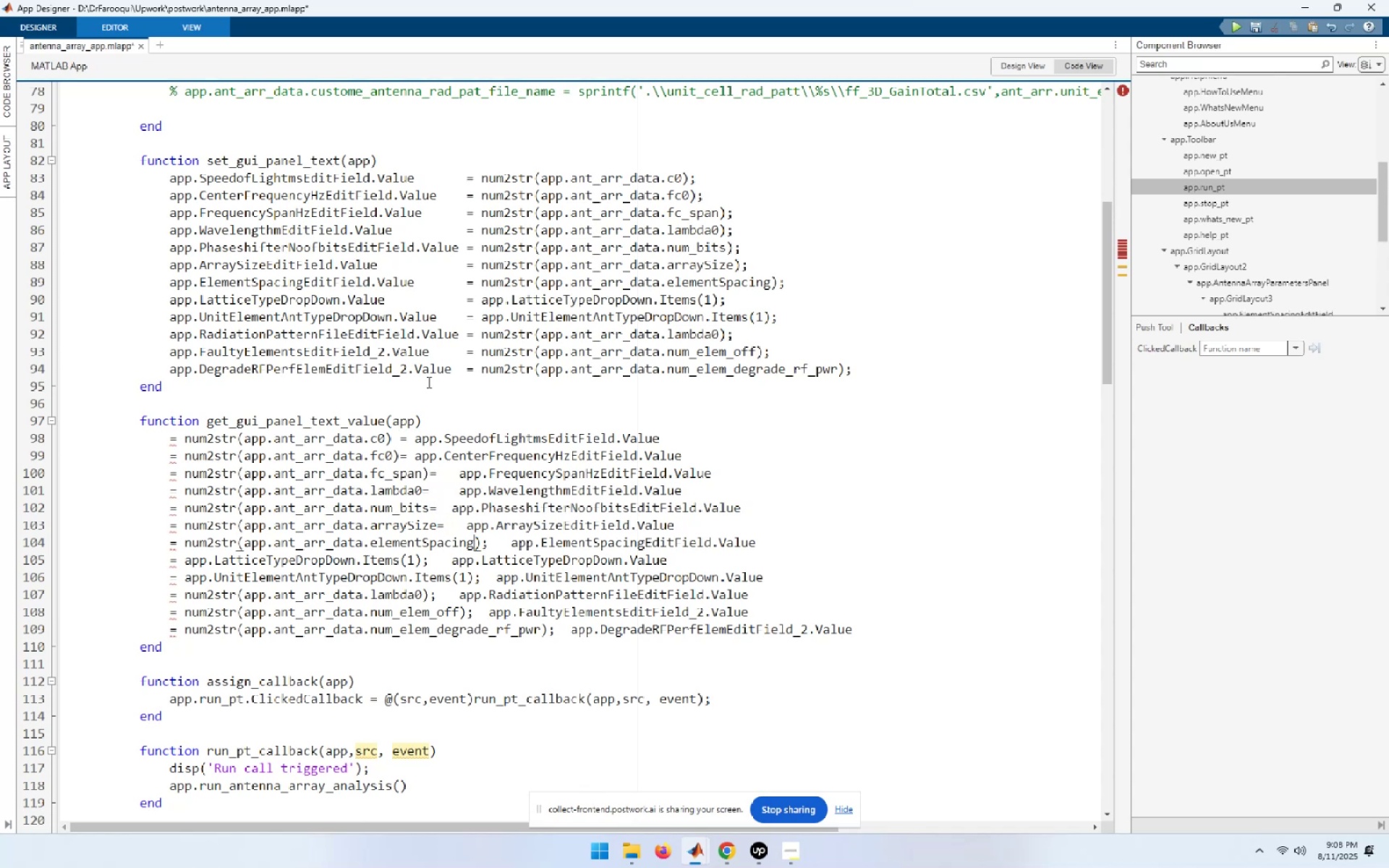 
key(Shift+ArrowRight)
 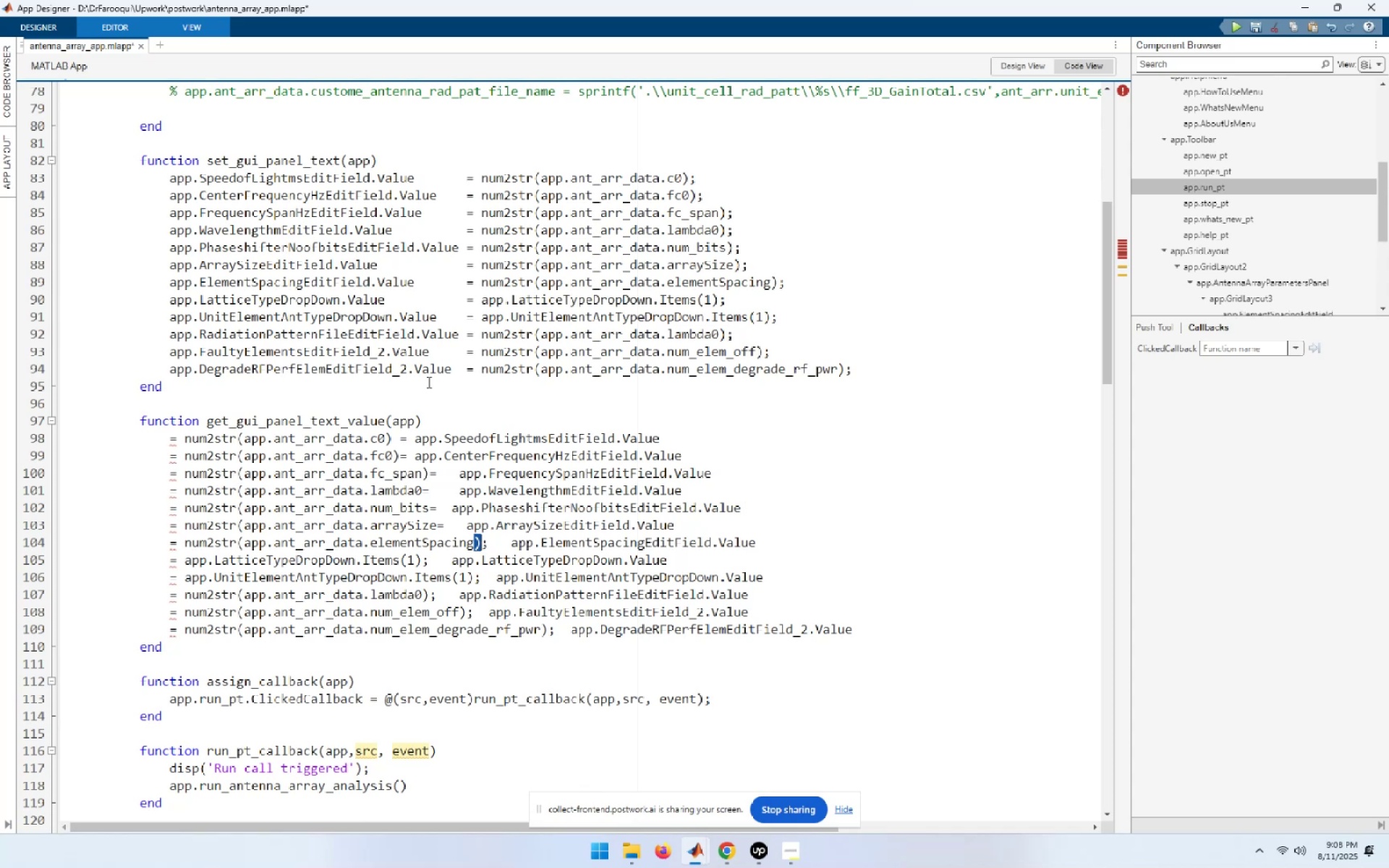 
key(Shift+ArrowRight)
 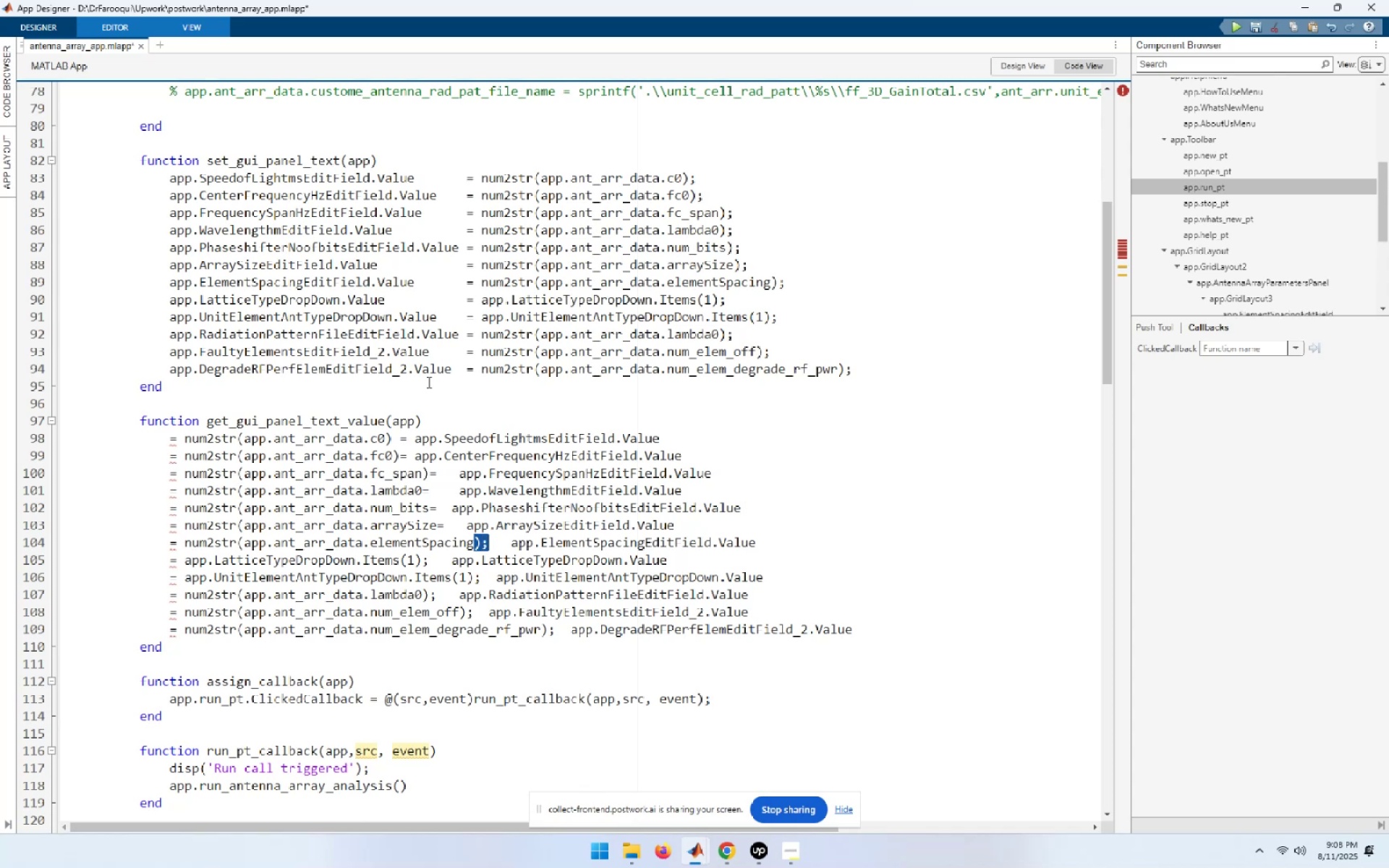 
key(Control+ControlLeft)
 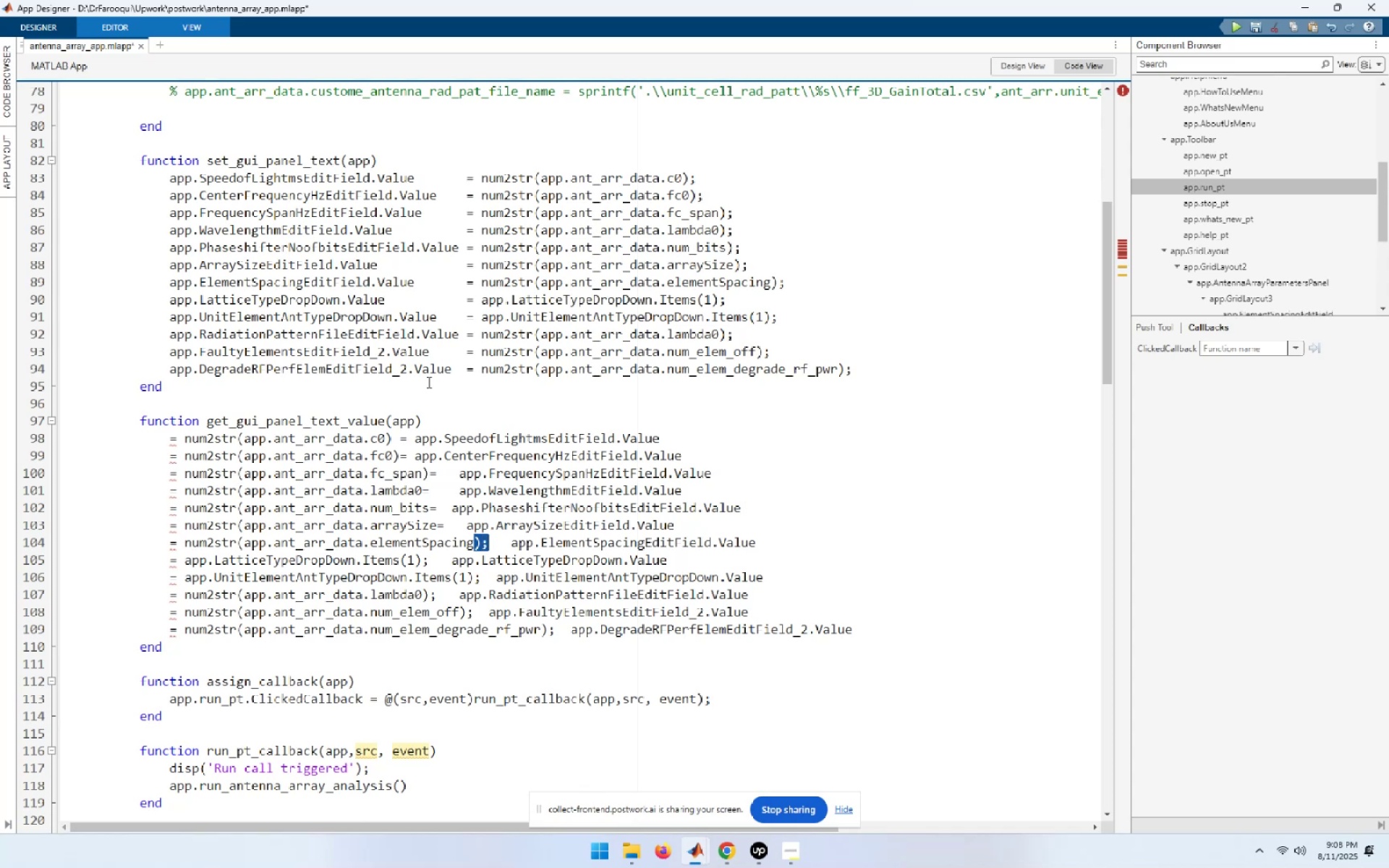 
key(Control+V)
 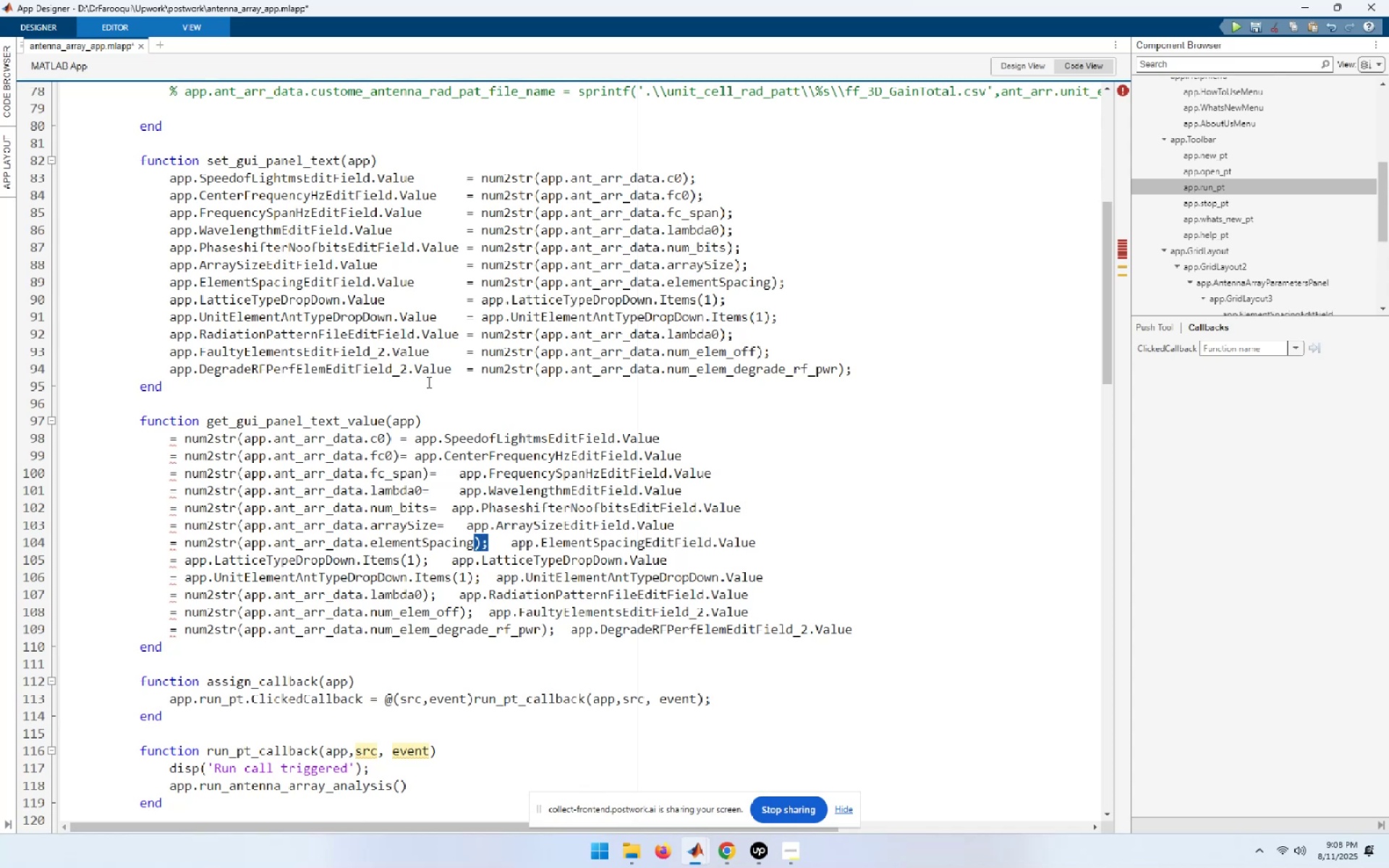 
key(ArrowDown)
 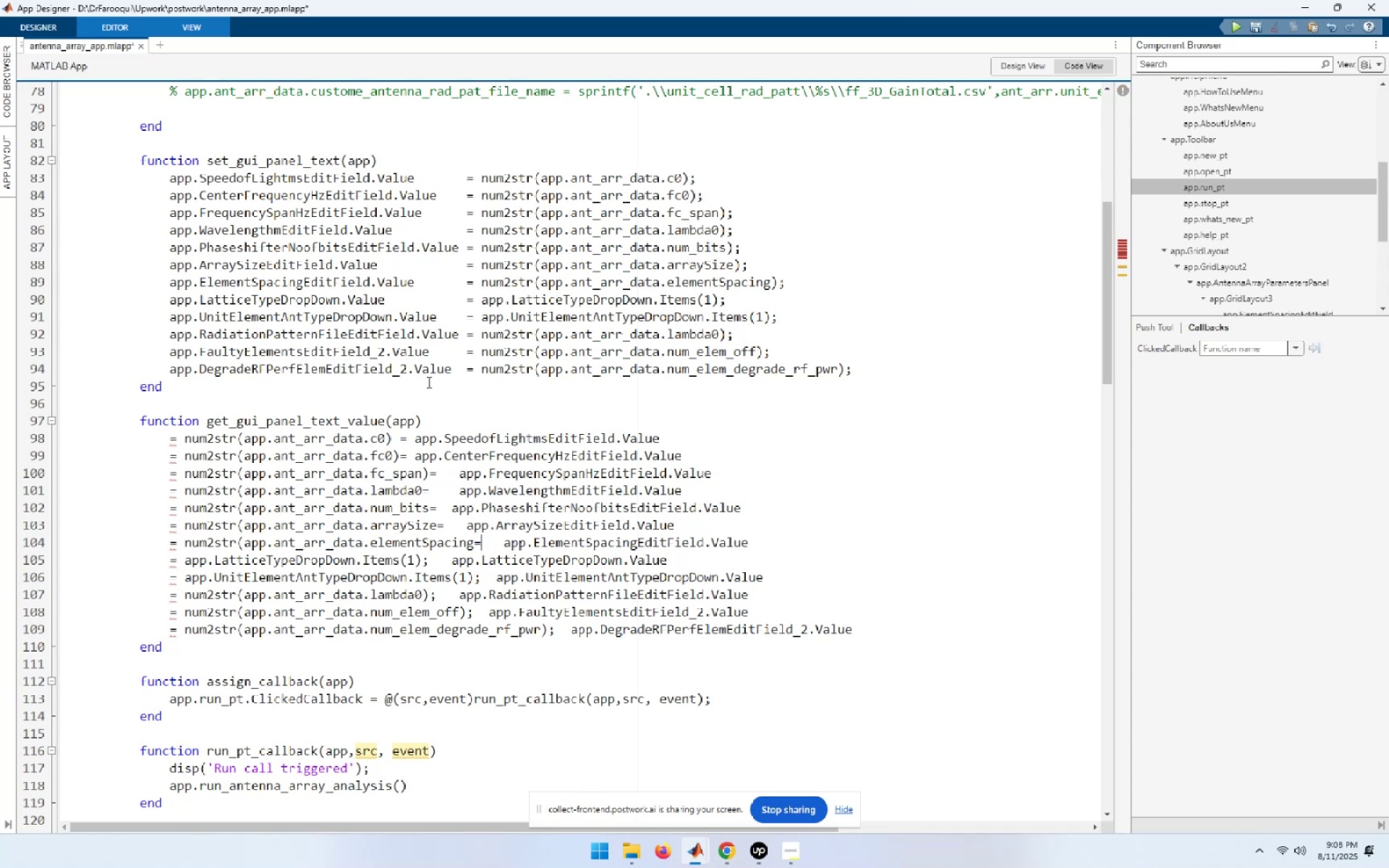 
hold_key(key=ArrowLeft, duration=0.61)
 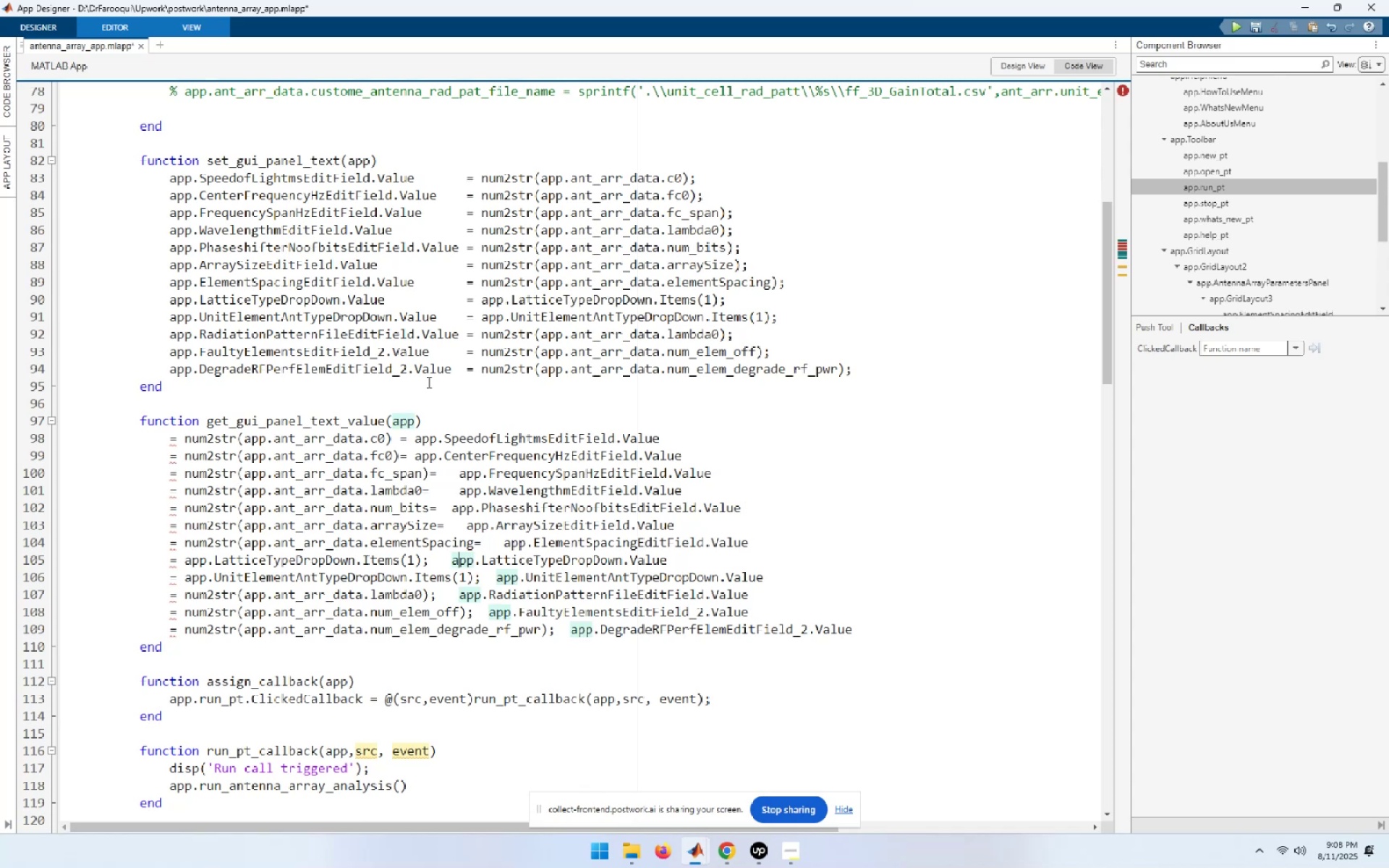 
key(ArrowLeft)
 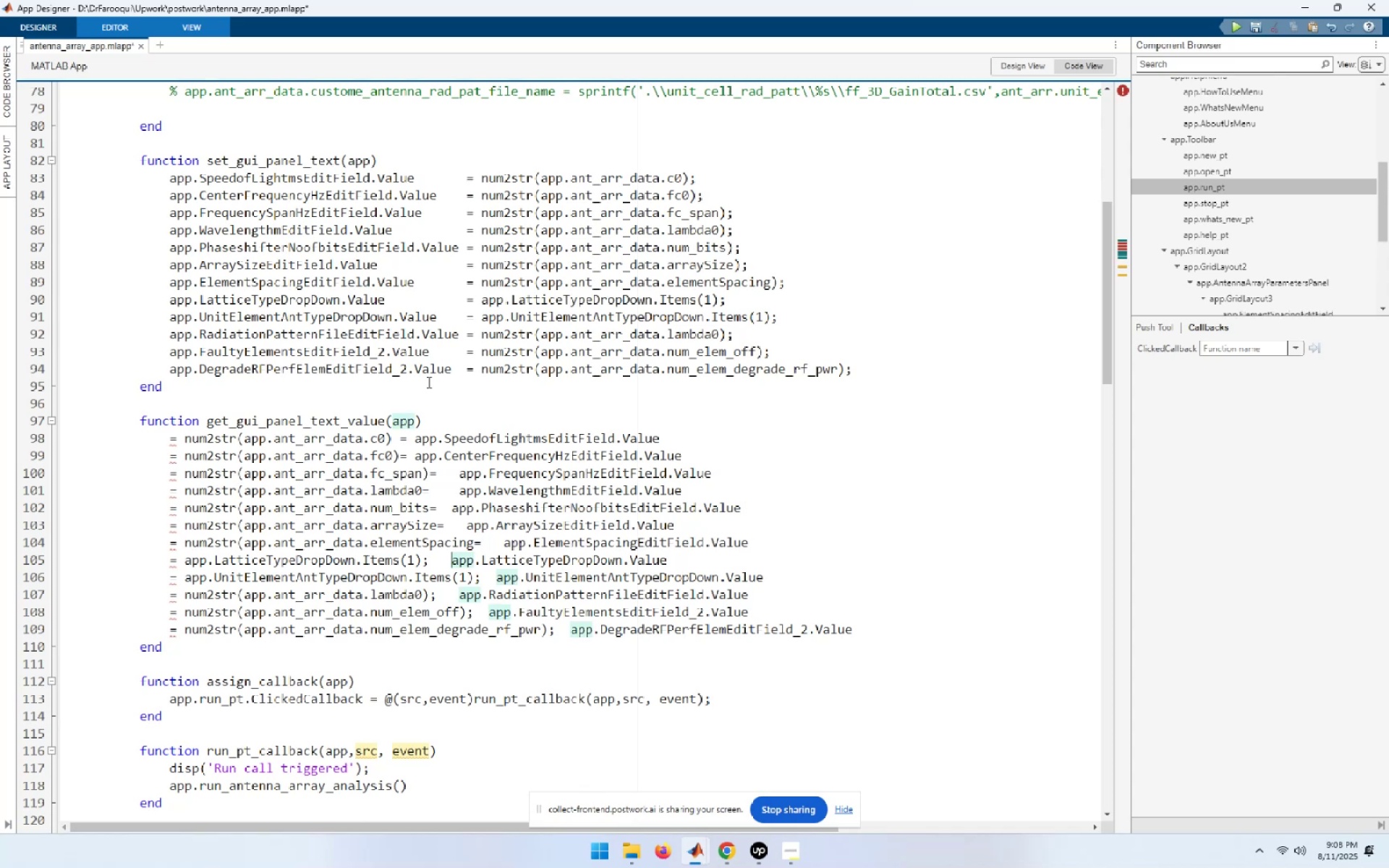 
key(ArrowLeft)
 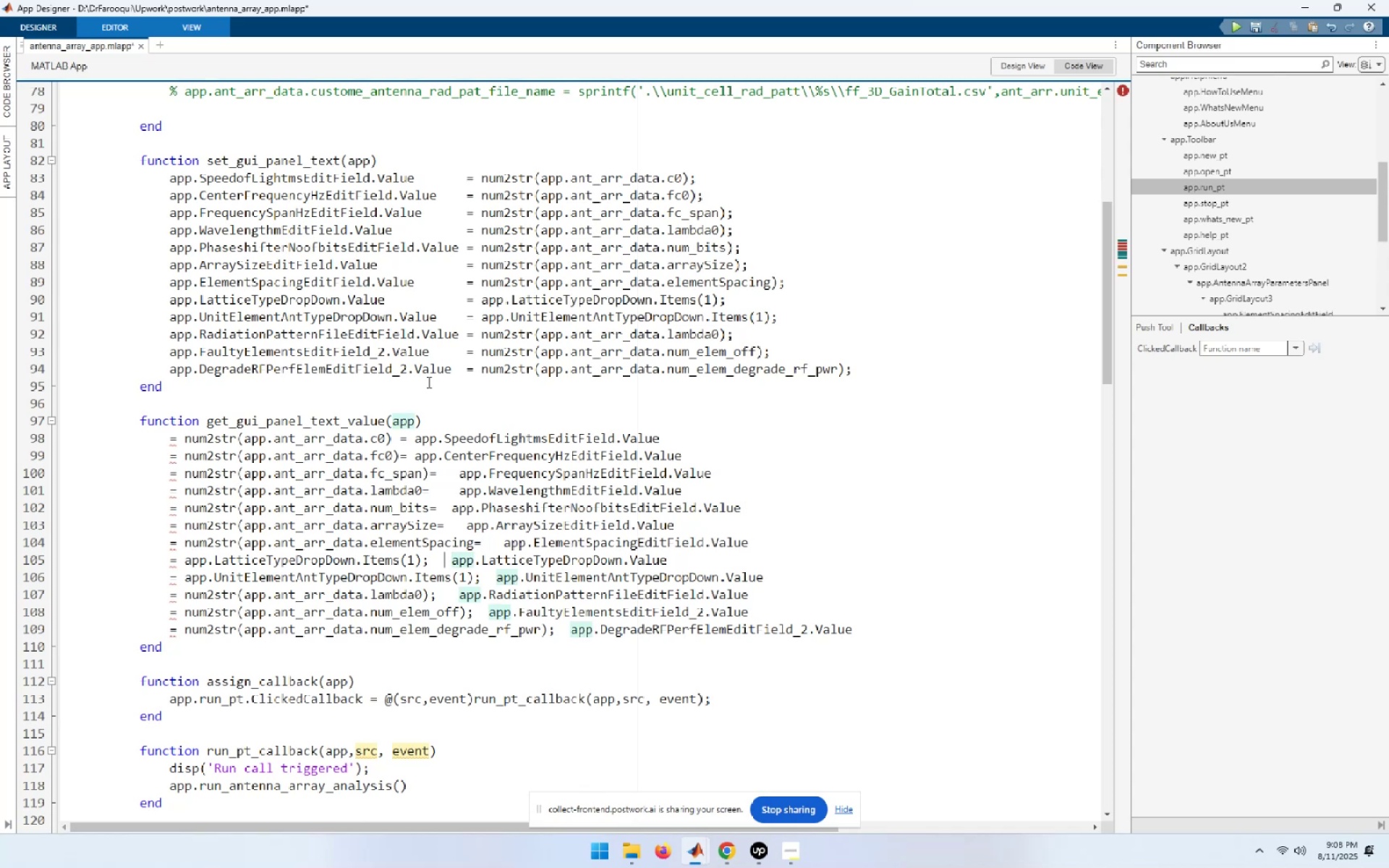 
key(ArrowLeft)
 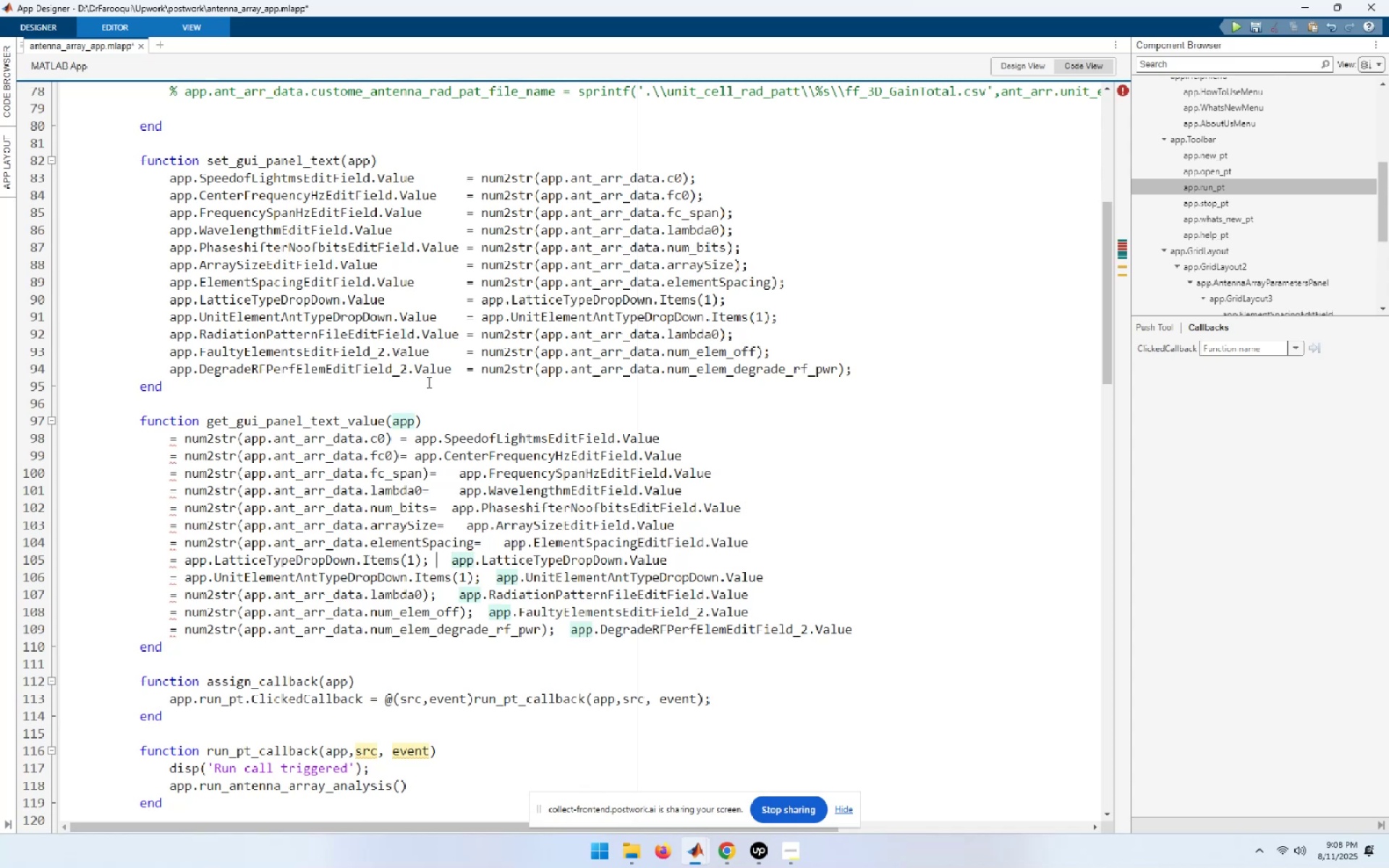 
key(ArrowLeft)
 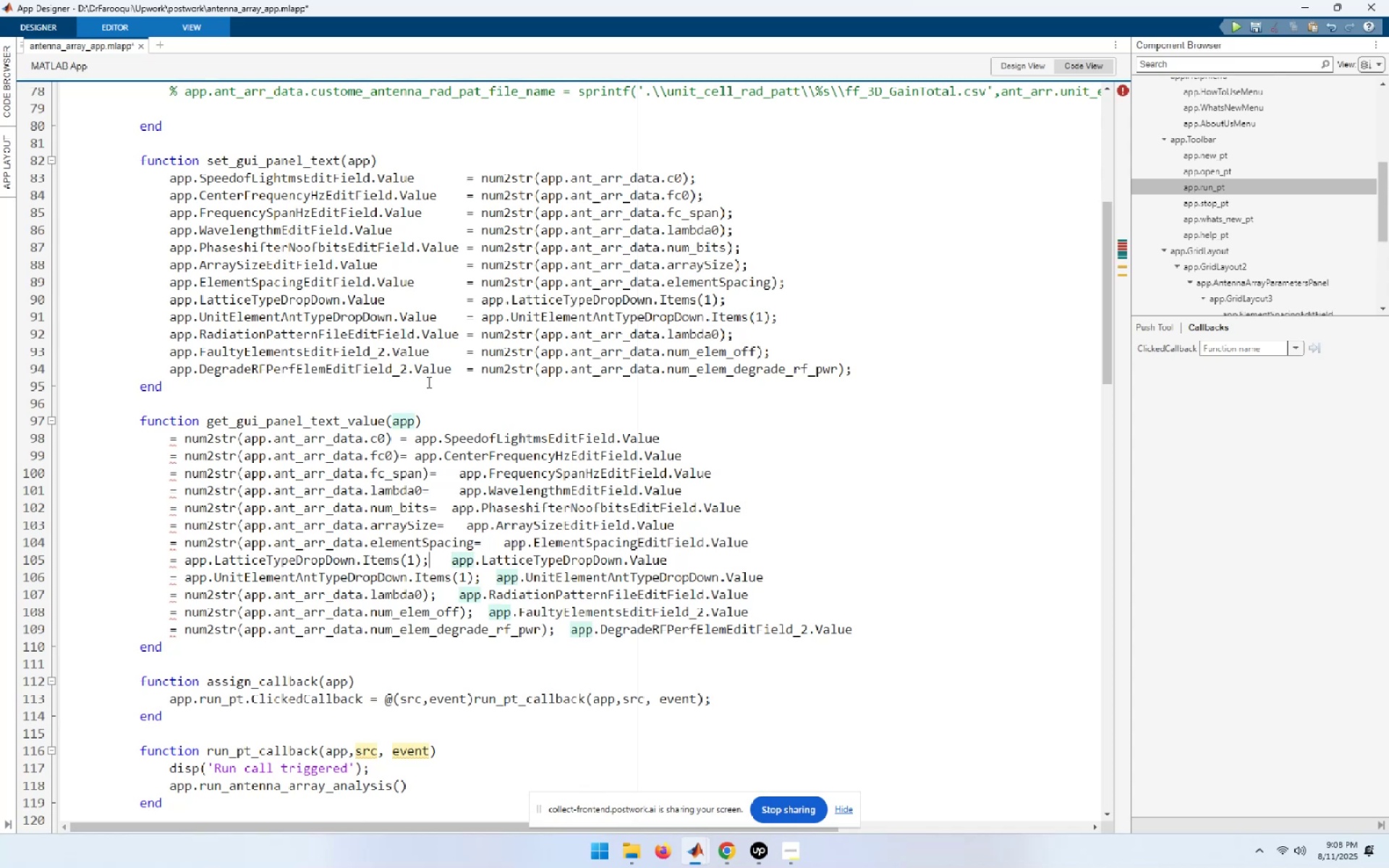 
key(Shift+ShiftLeft)
 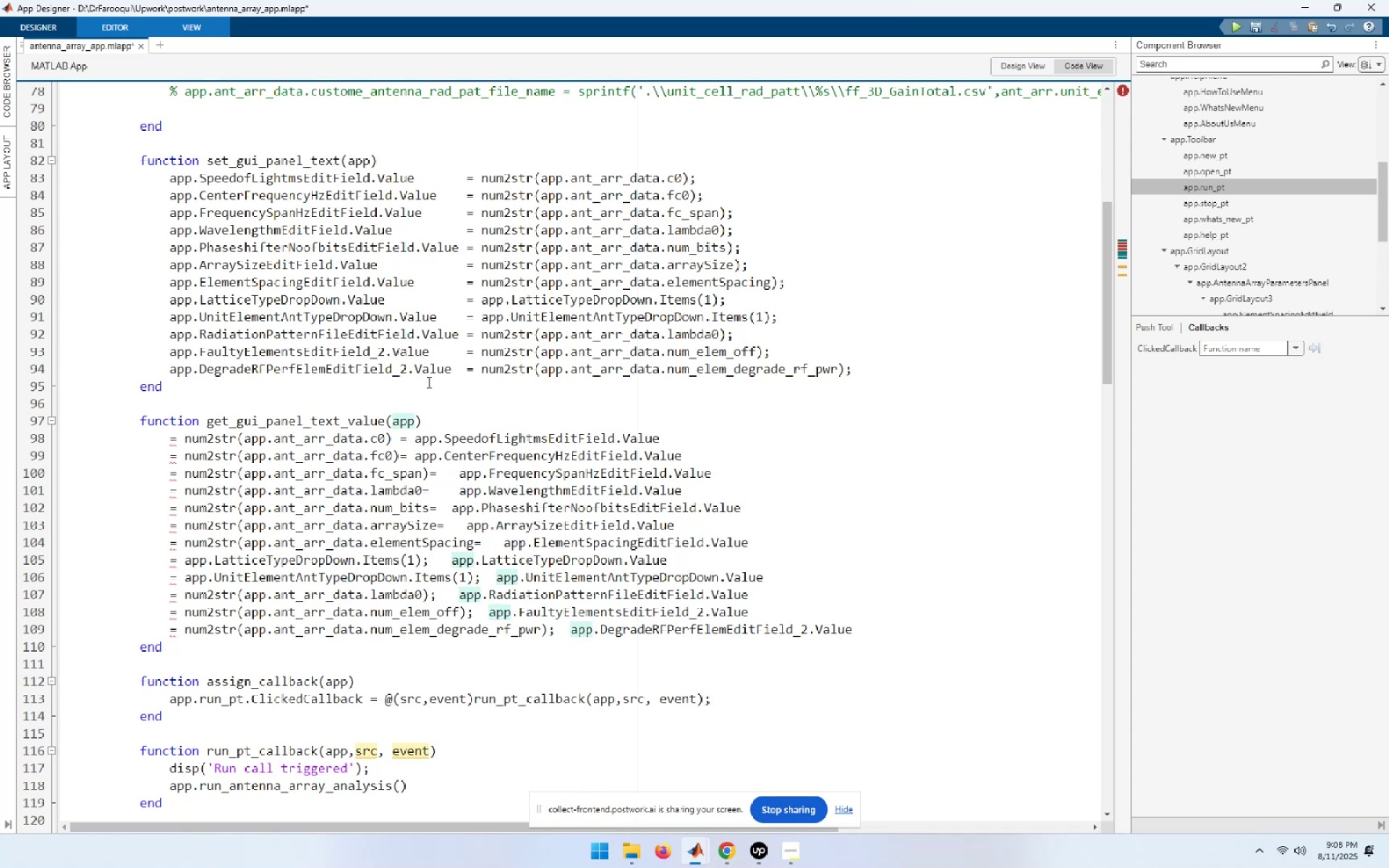 
key(Shift+ArrowLeft)
 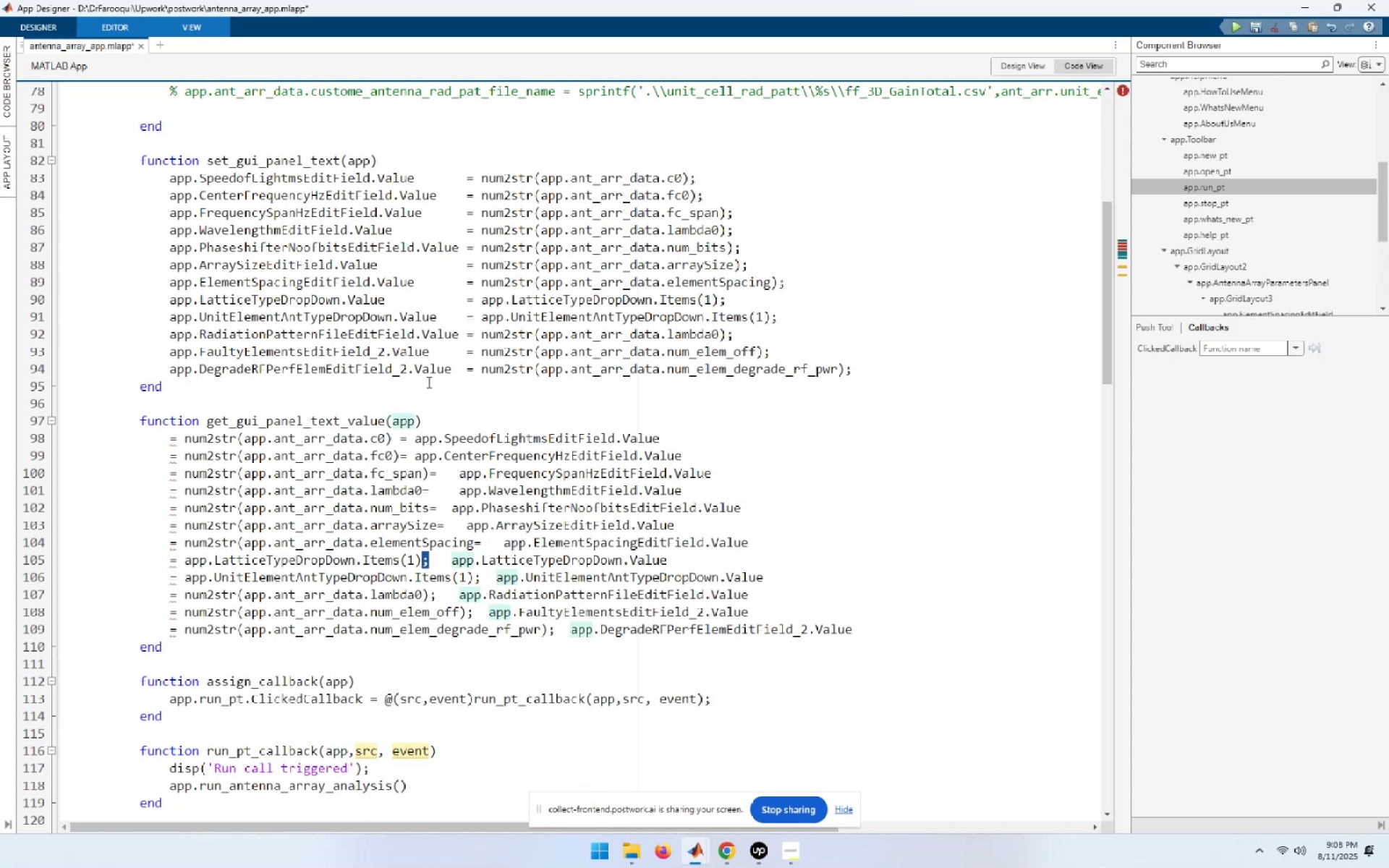 
key(Control+ControlLeft)
 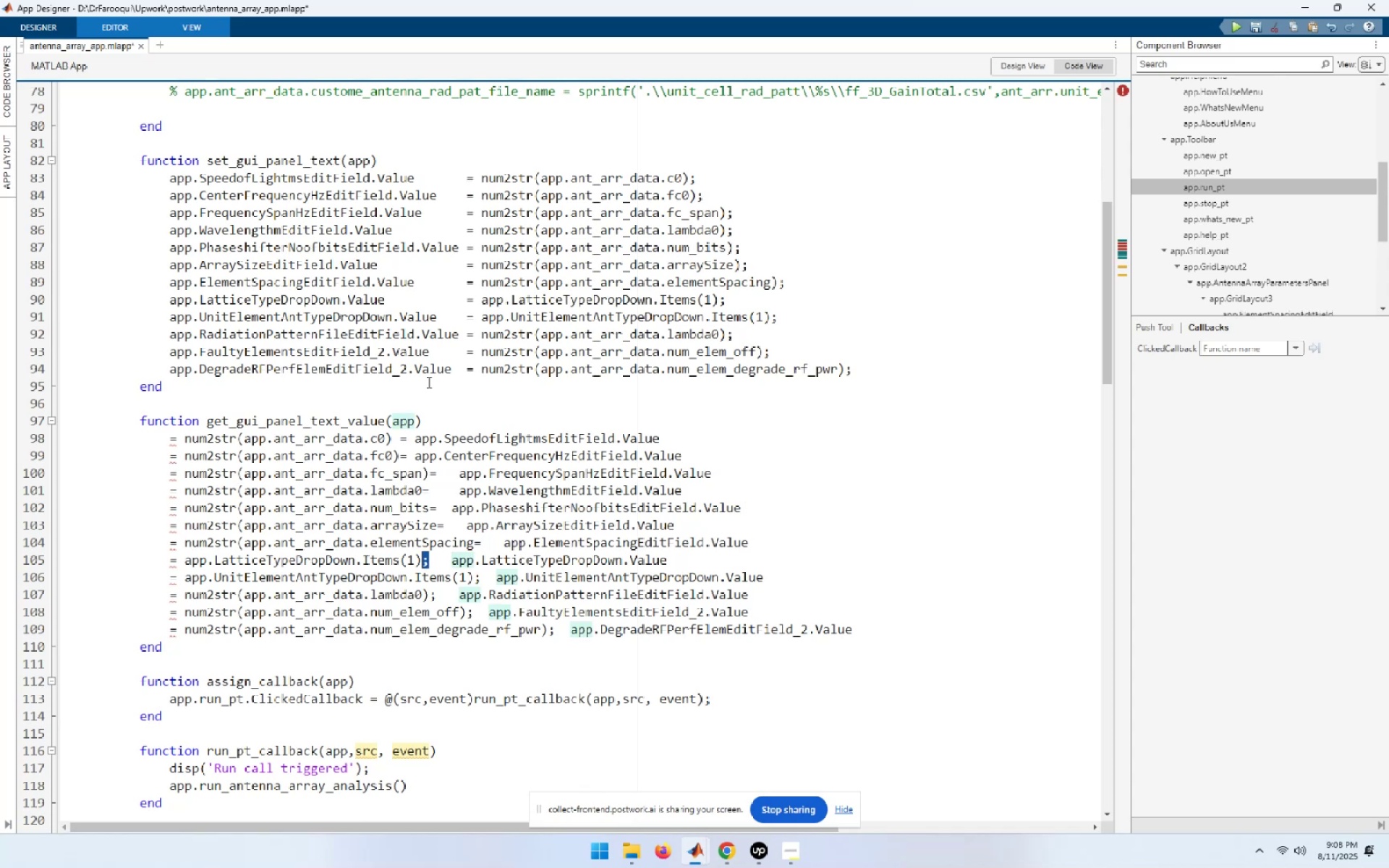 
key(Control+V)
 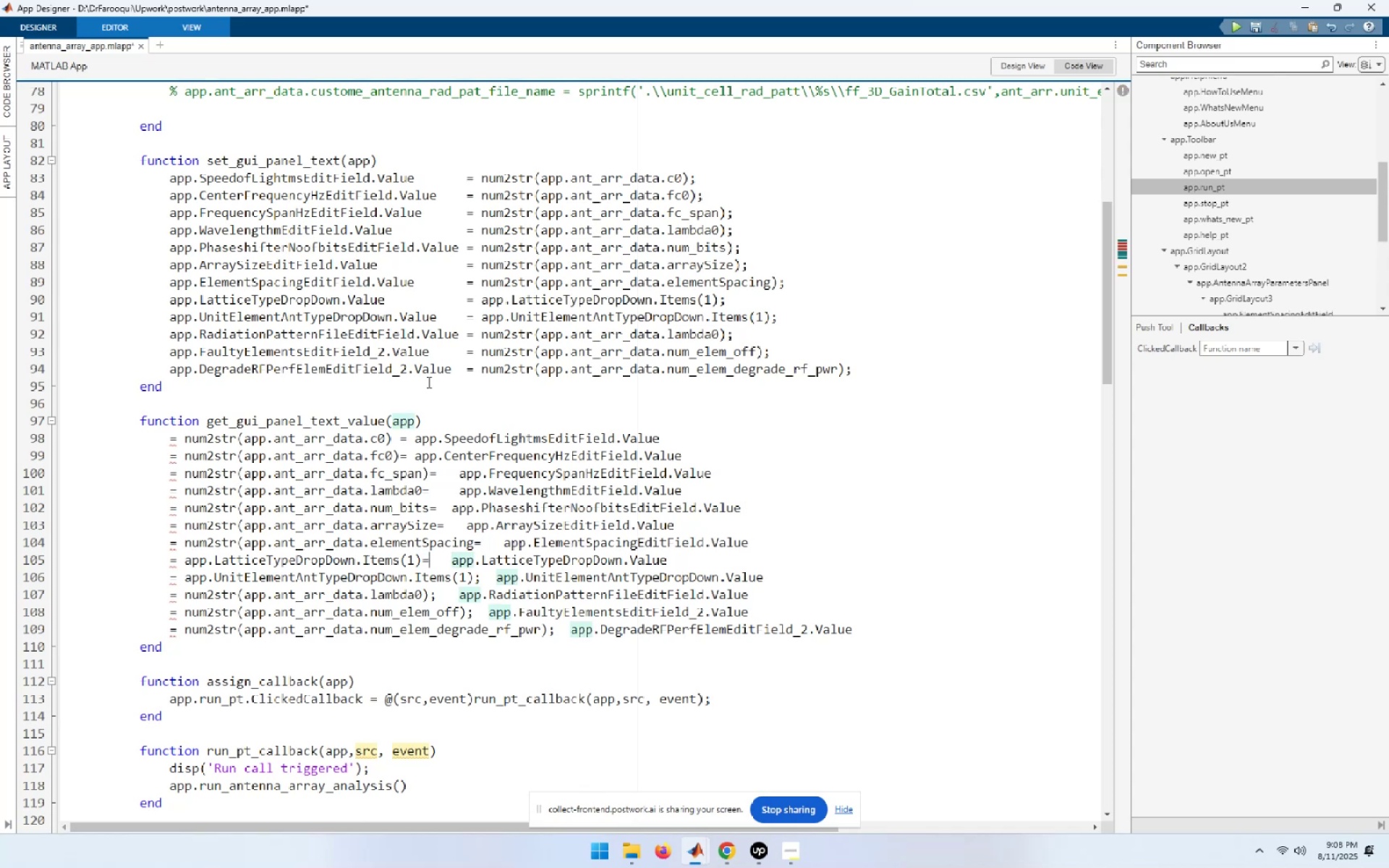 
key(ArrowDown)
 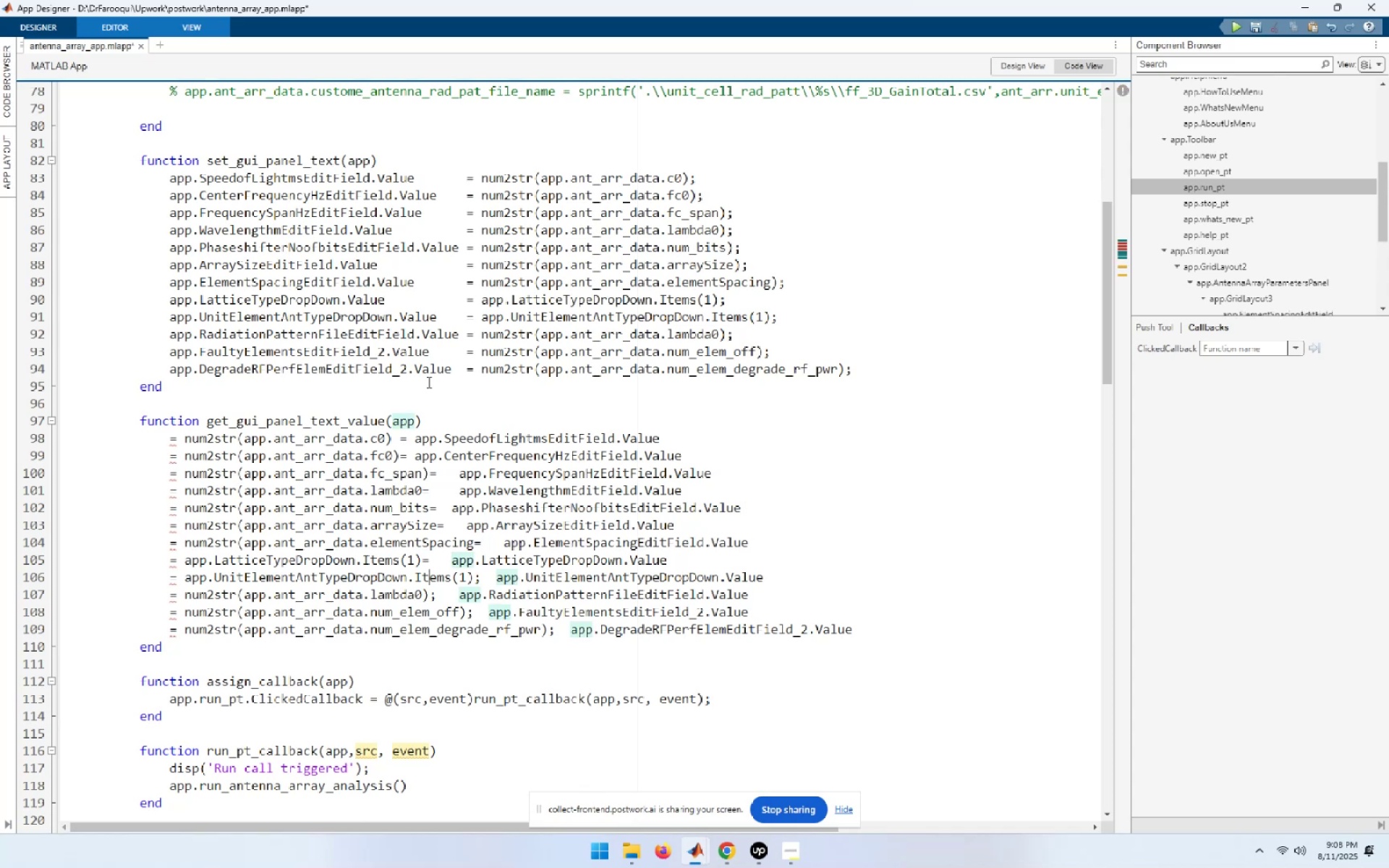 
key(ArrowRight)
 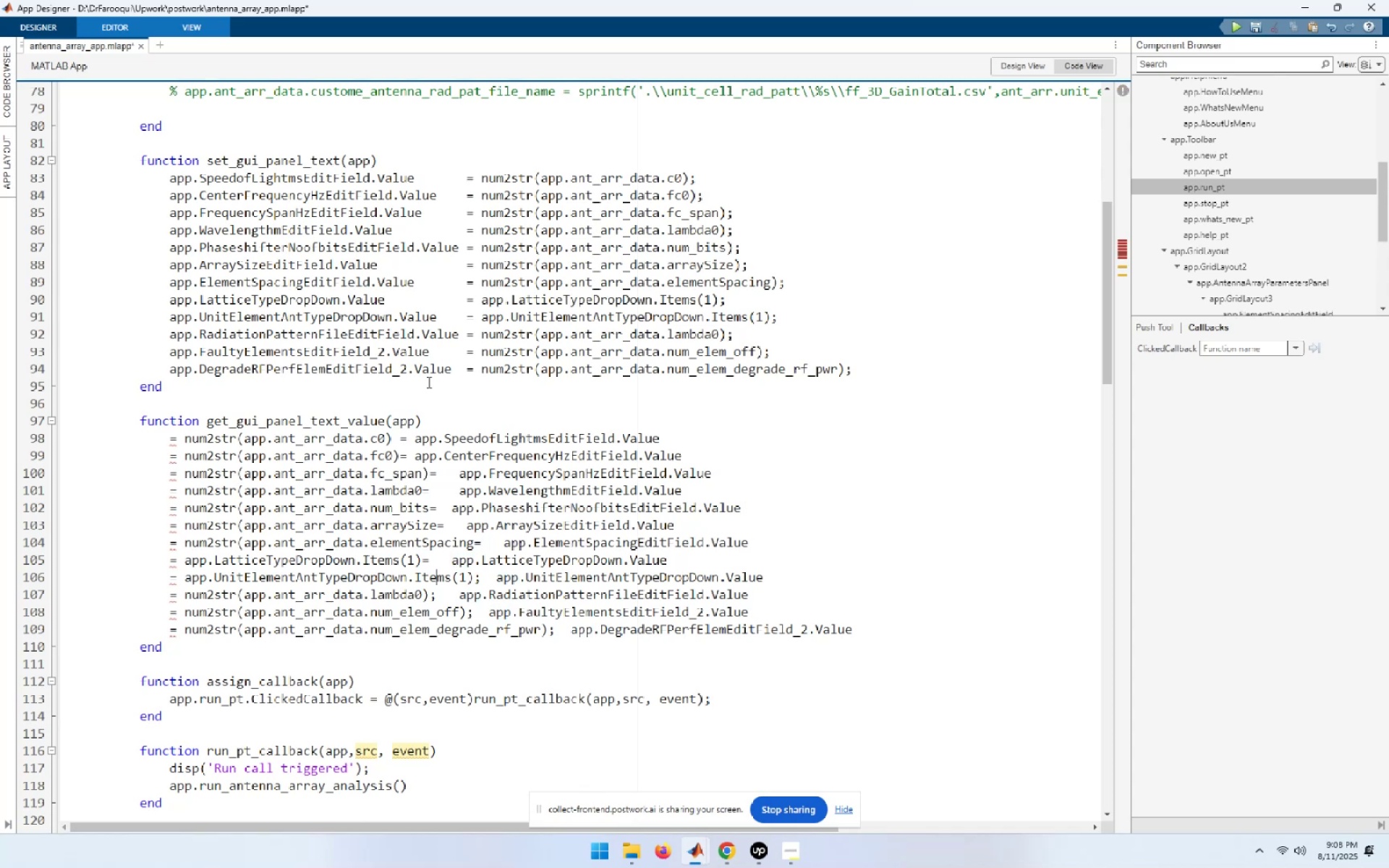 
key(ArrowRight)
 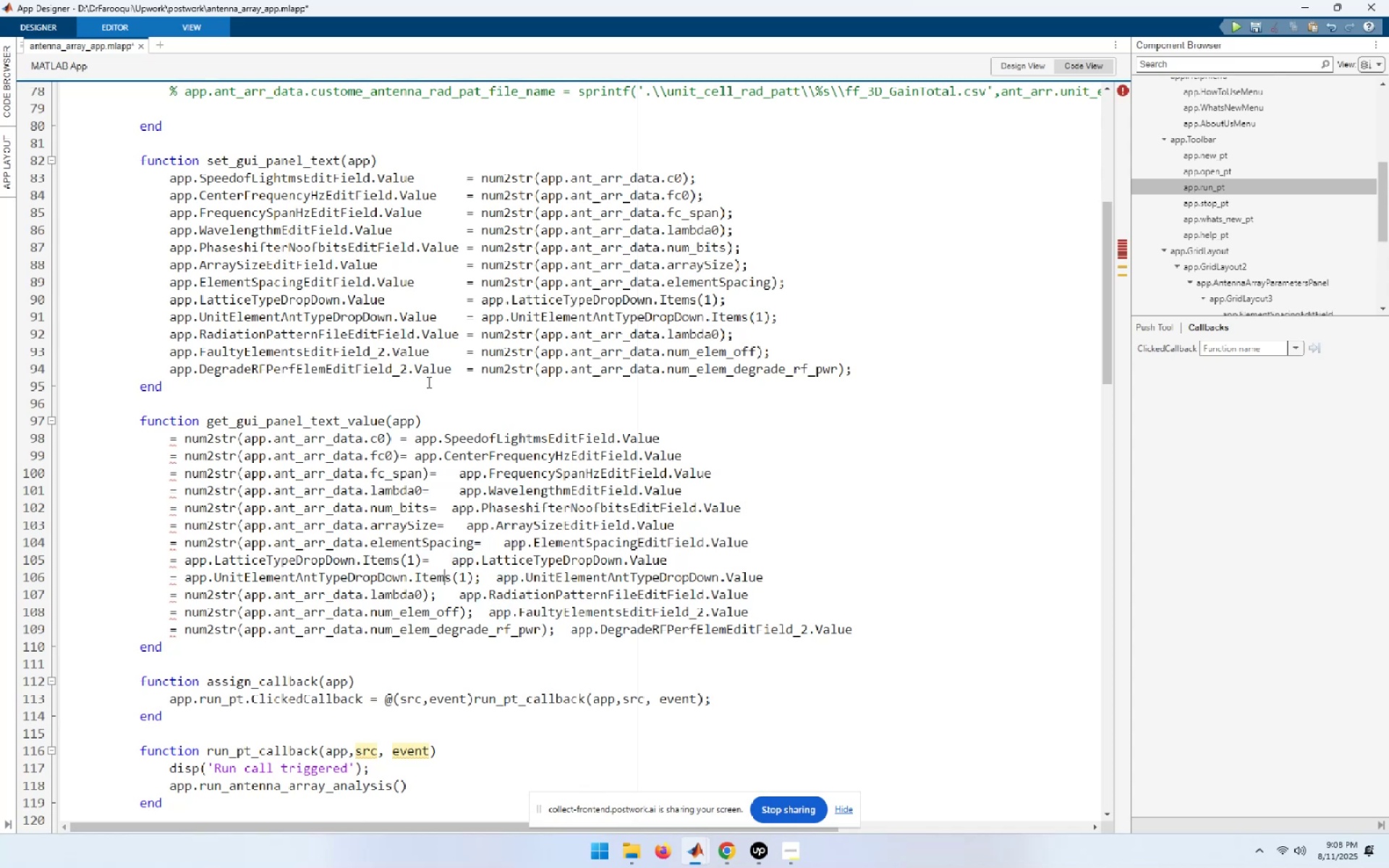 
key(ArrowRight)
 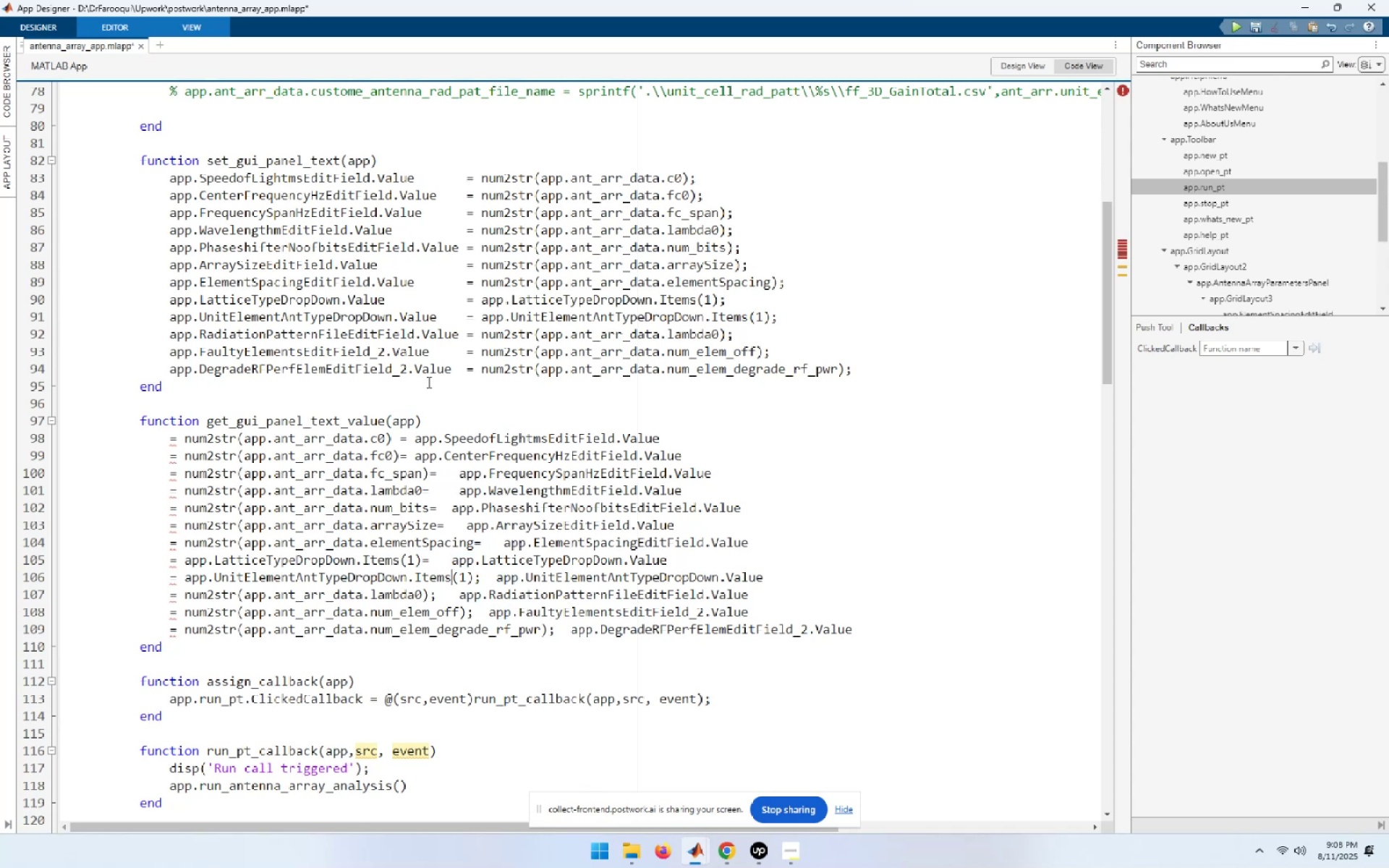 
key(ArrowRight)
 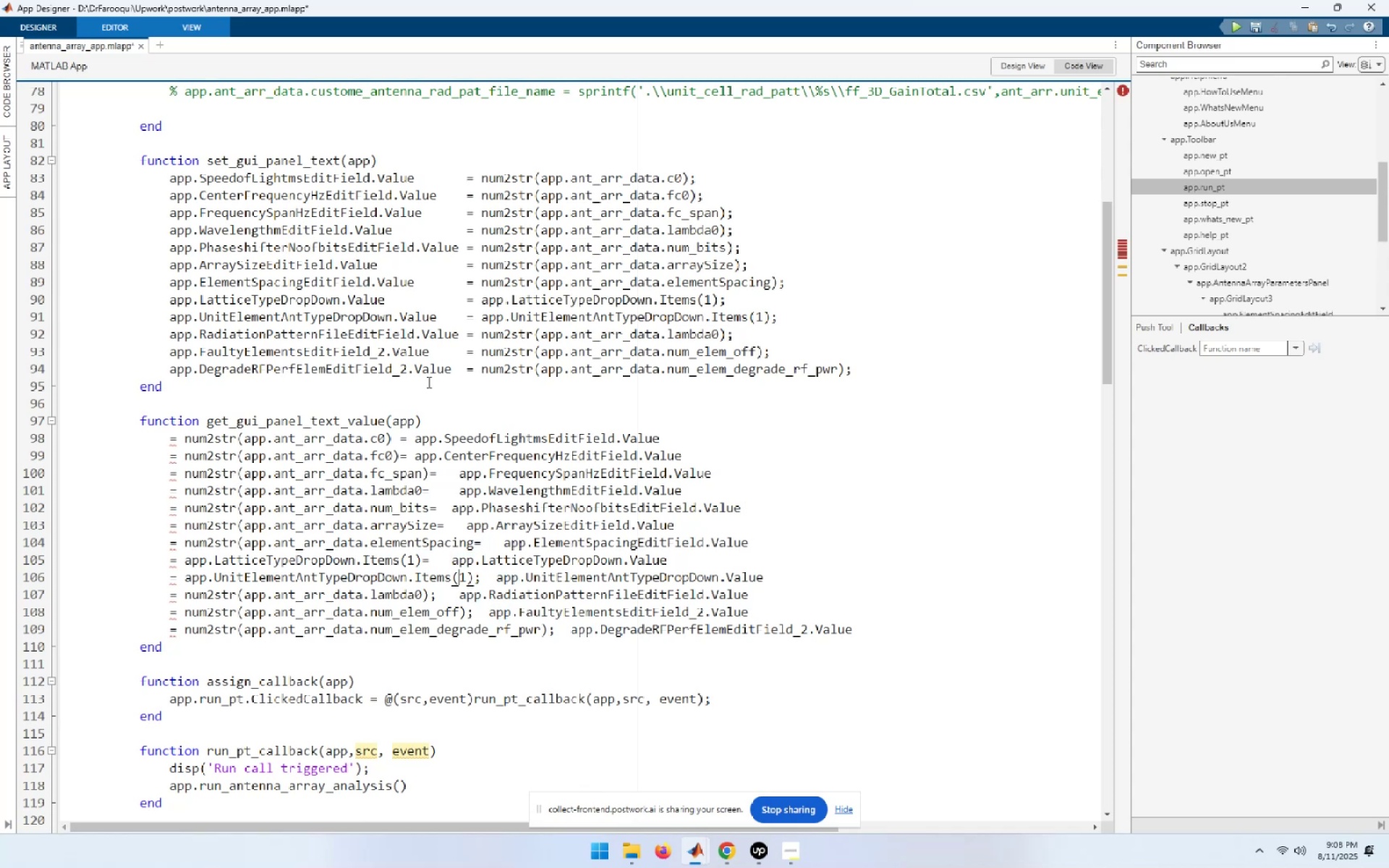 
key(ArrowRight)
 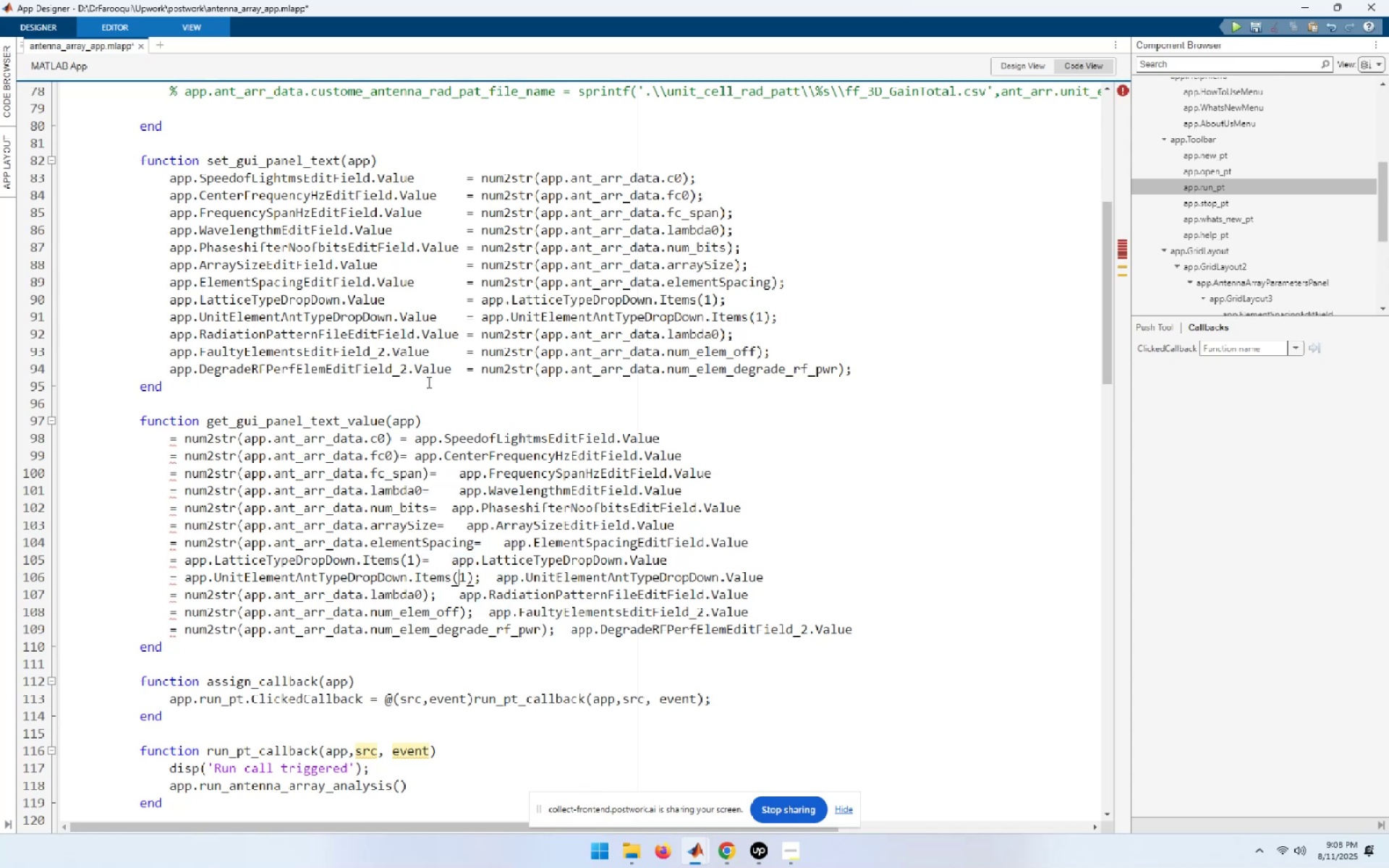 
key(ArrowRight)
 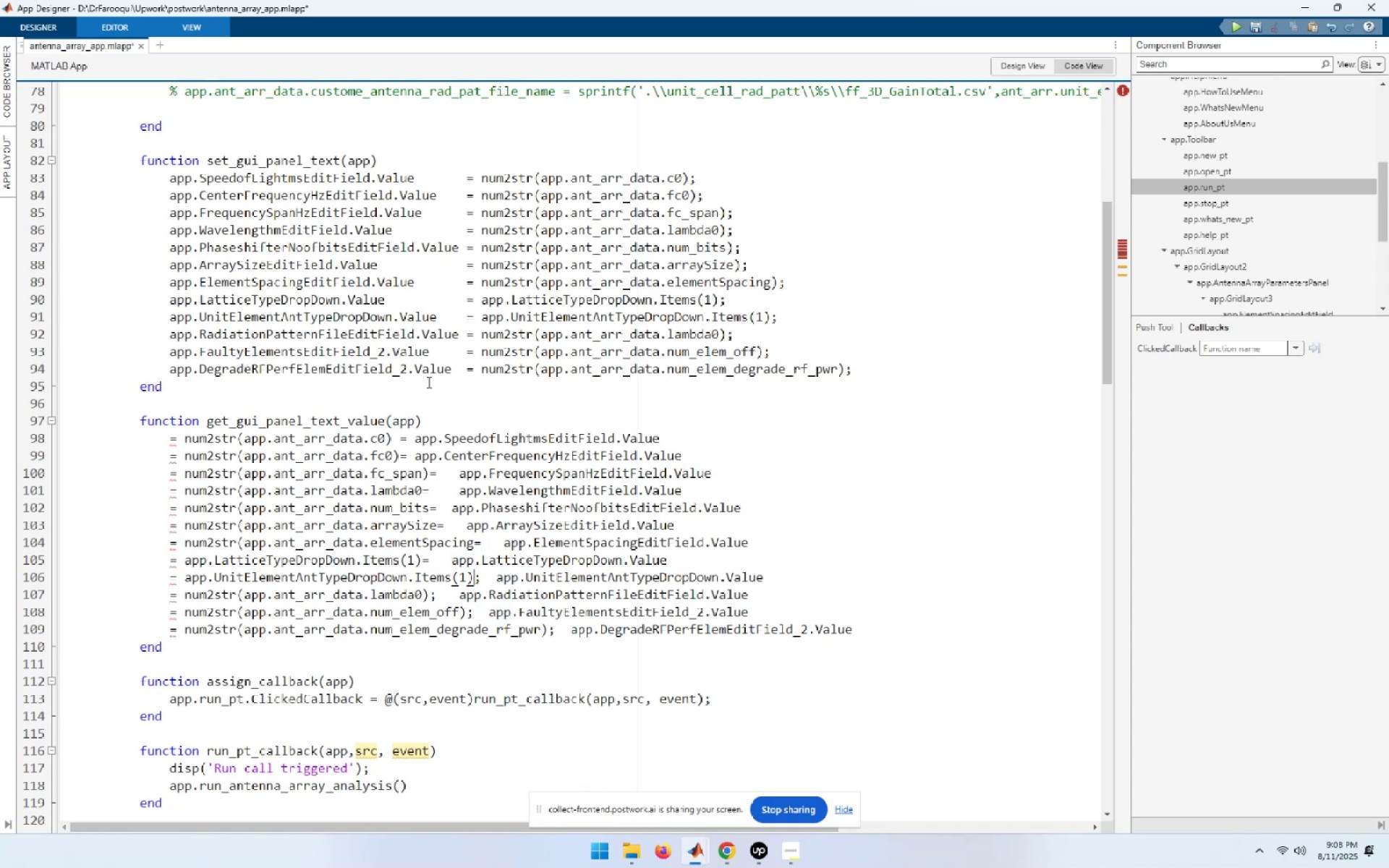 
key(Shift+ShiftLeft)
 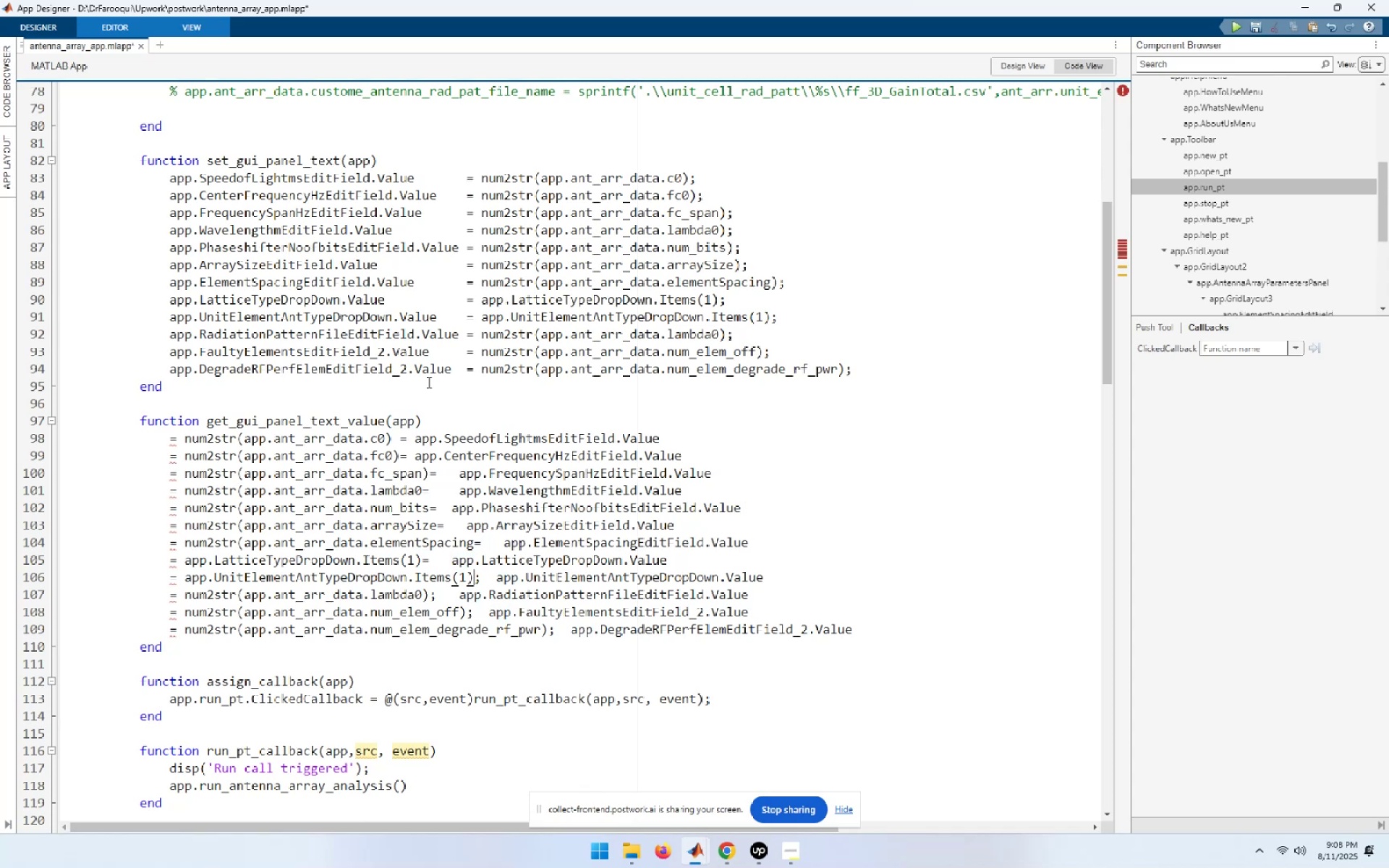 
key(Shift+ArrowRight)
 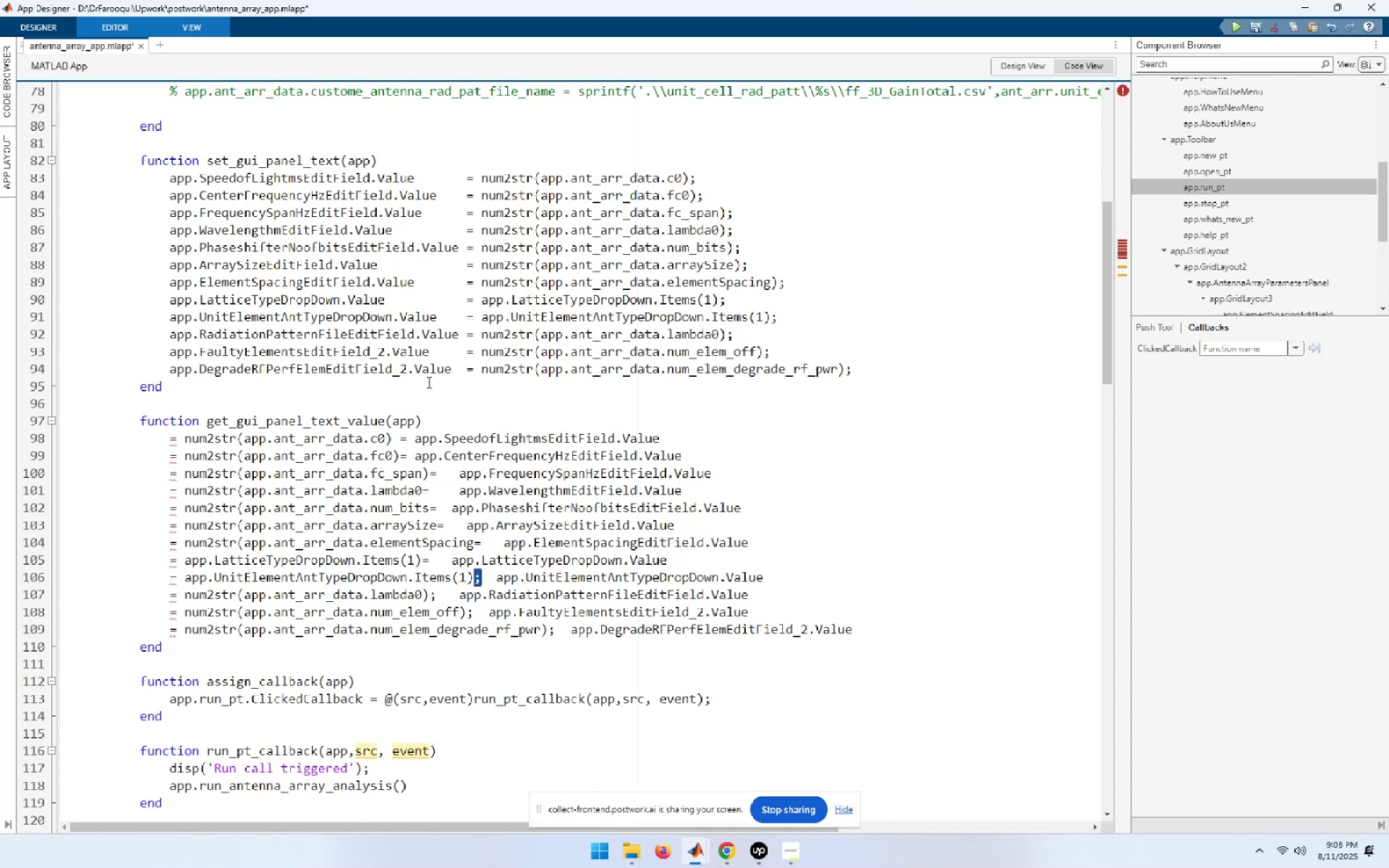 
key(Control+ControlLeft)
 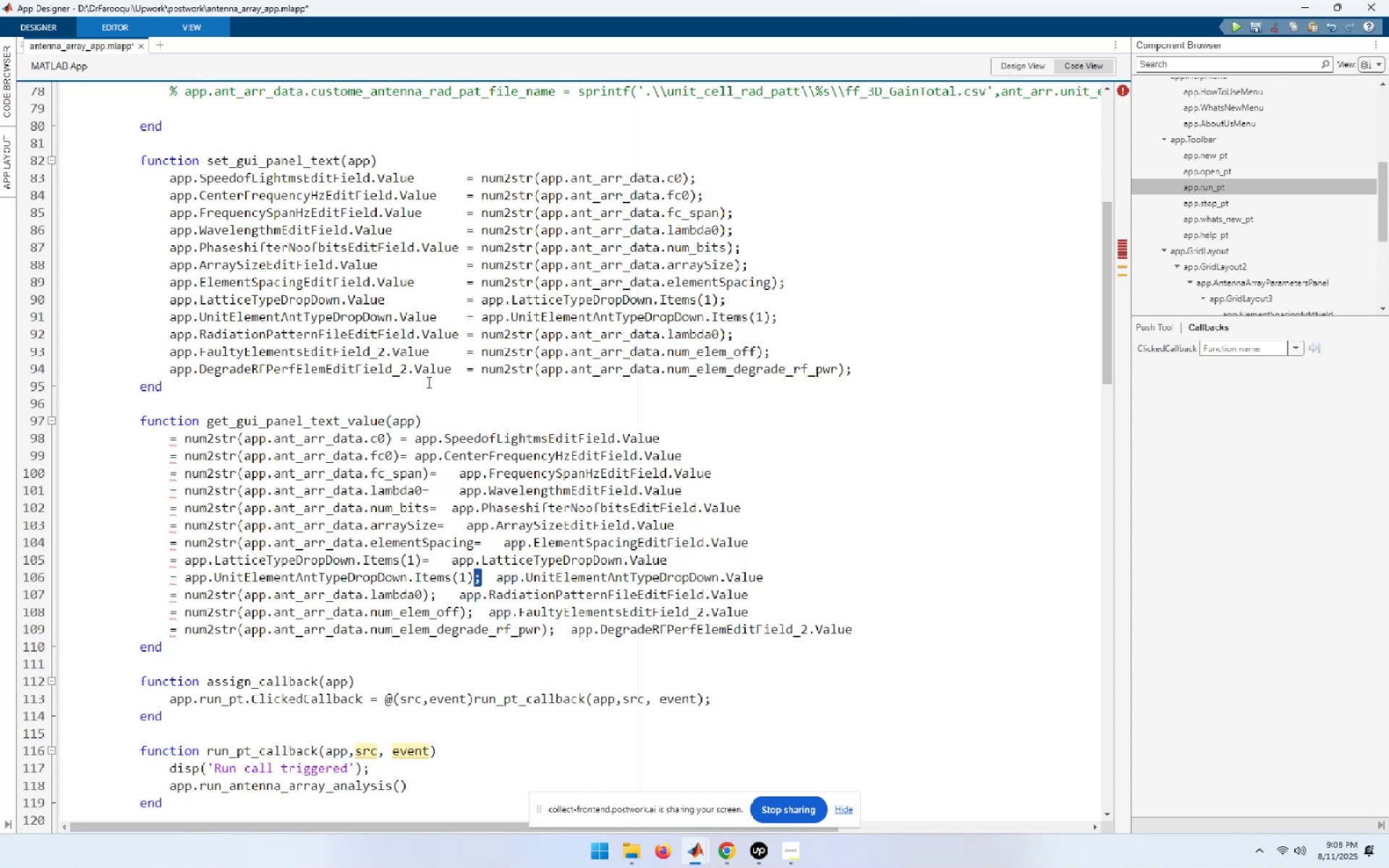 
key(Control+V)
 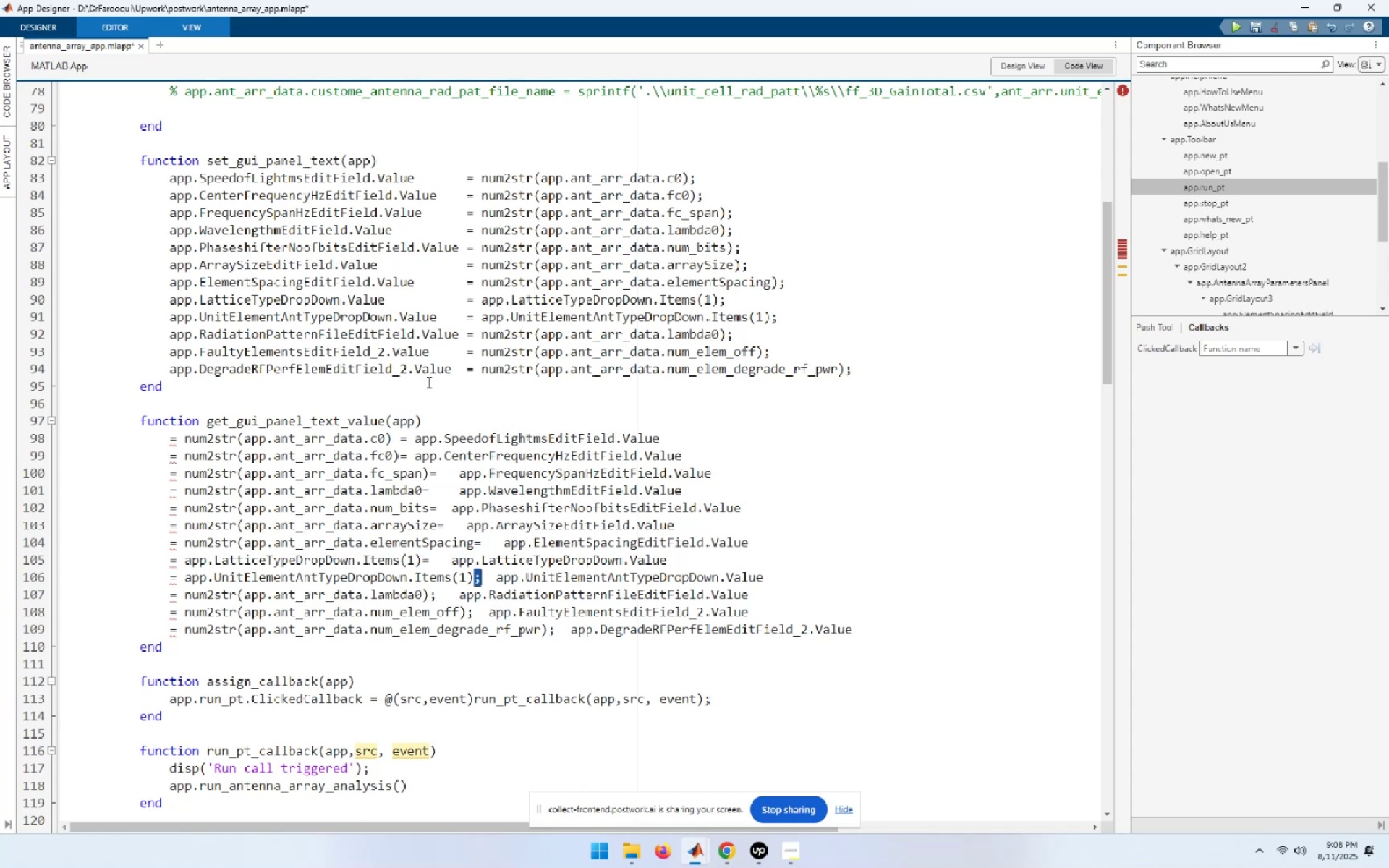 
key(ArrowDown)
 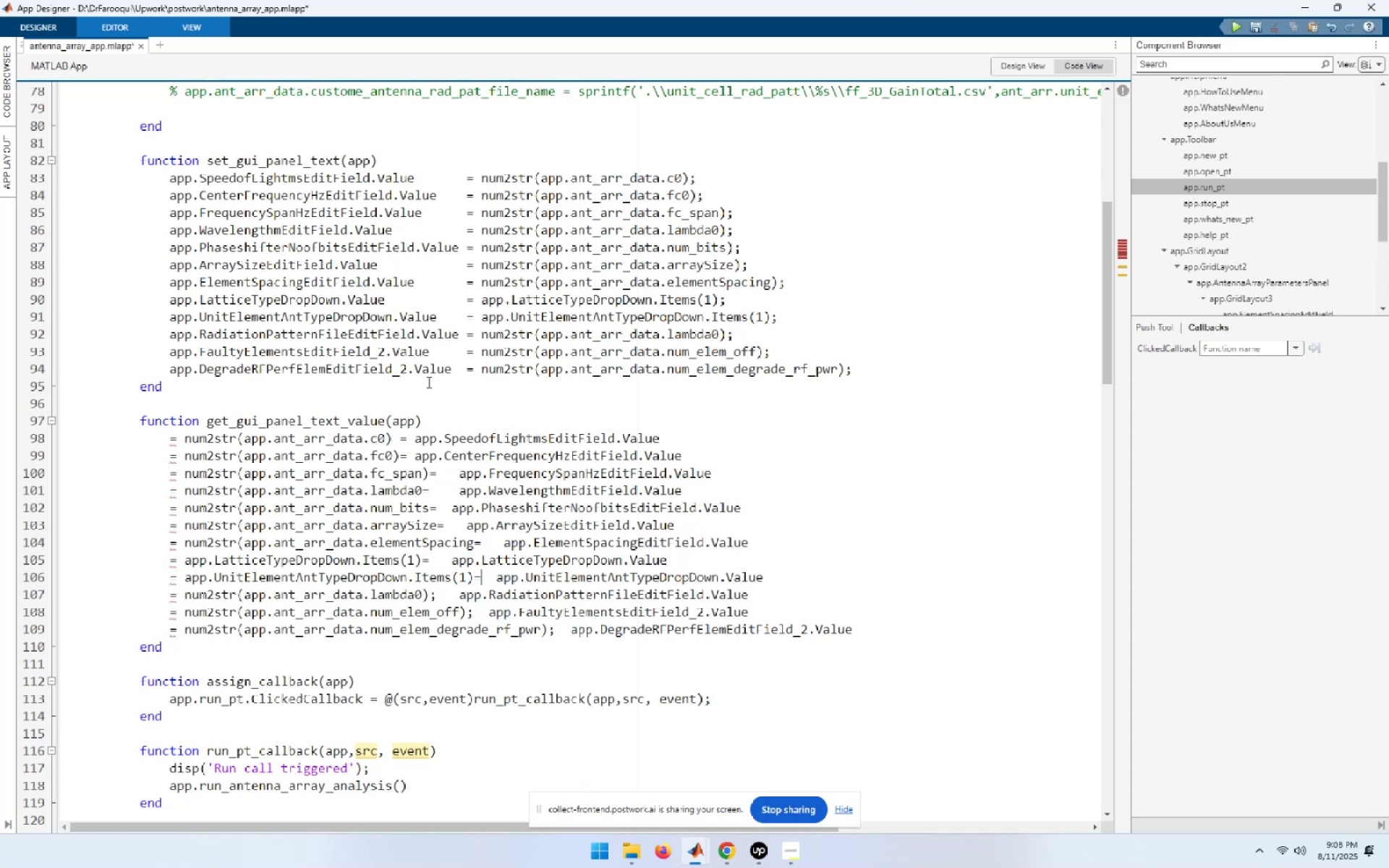 
key(ArrowLeft)
 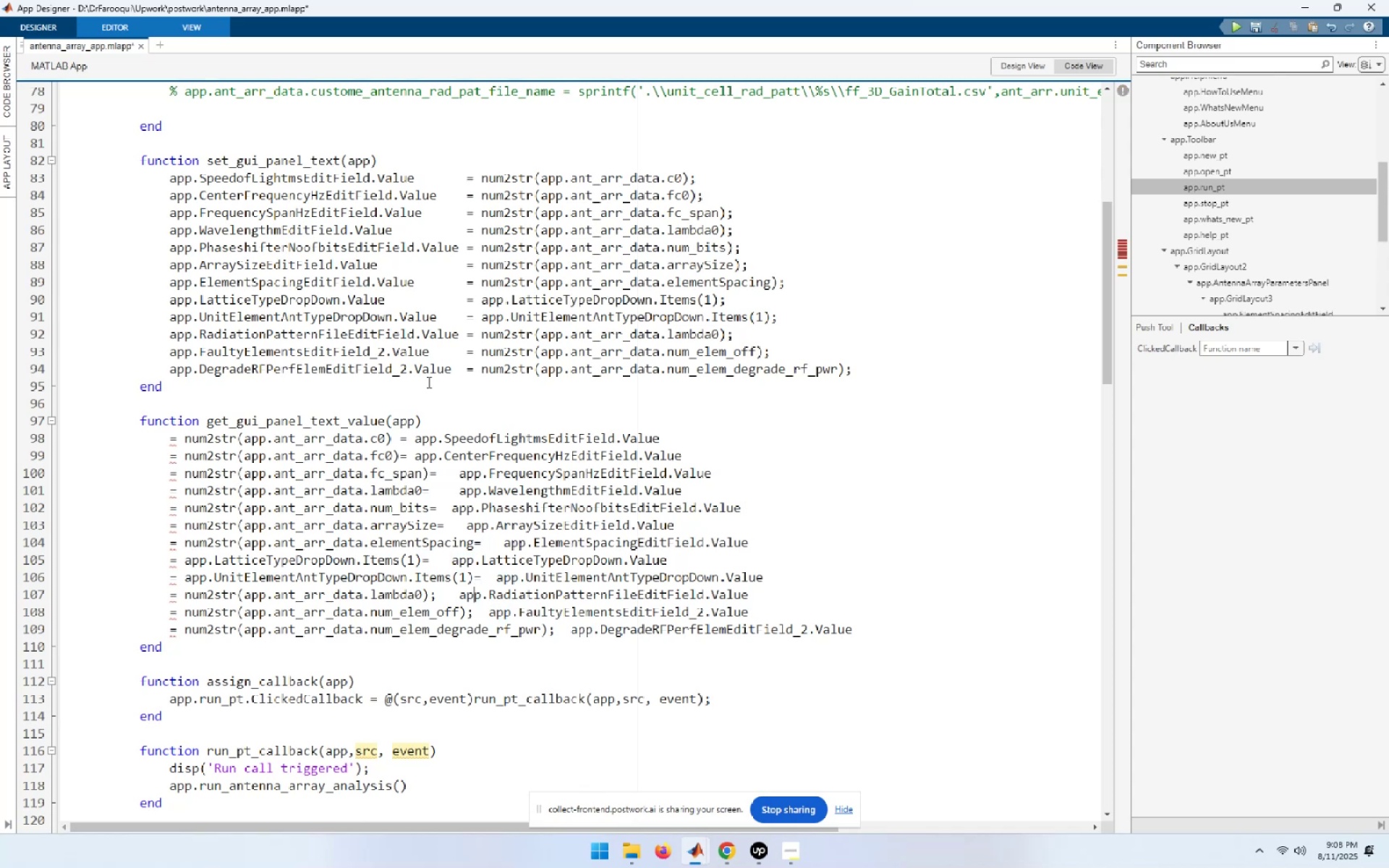 
key(ArrowLeft)
 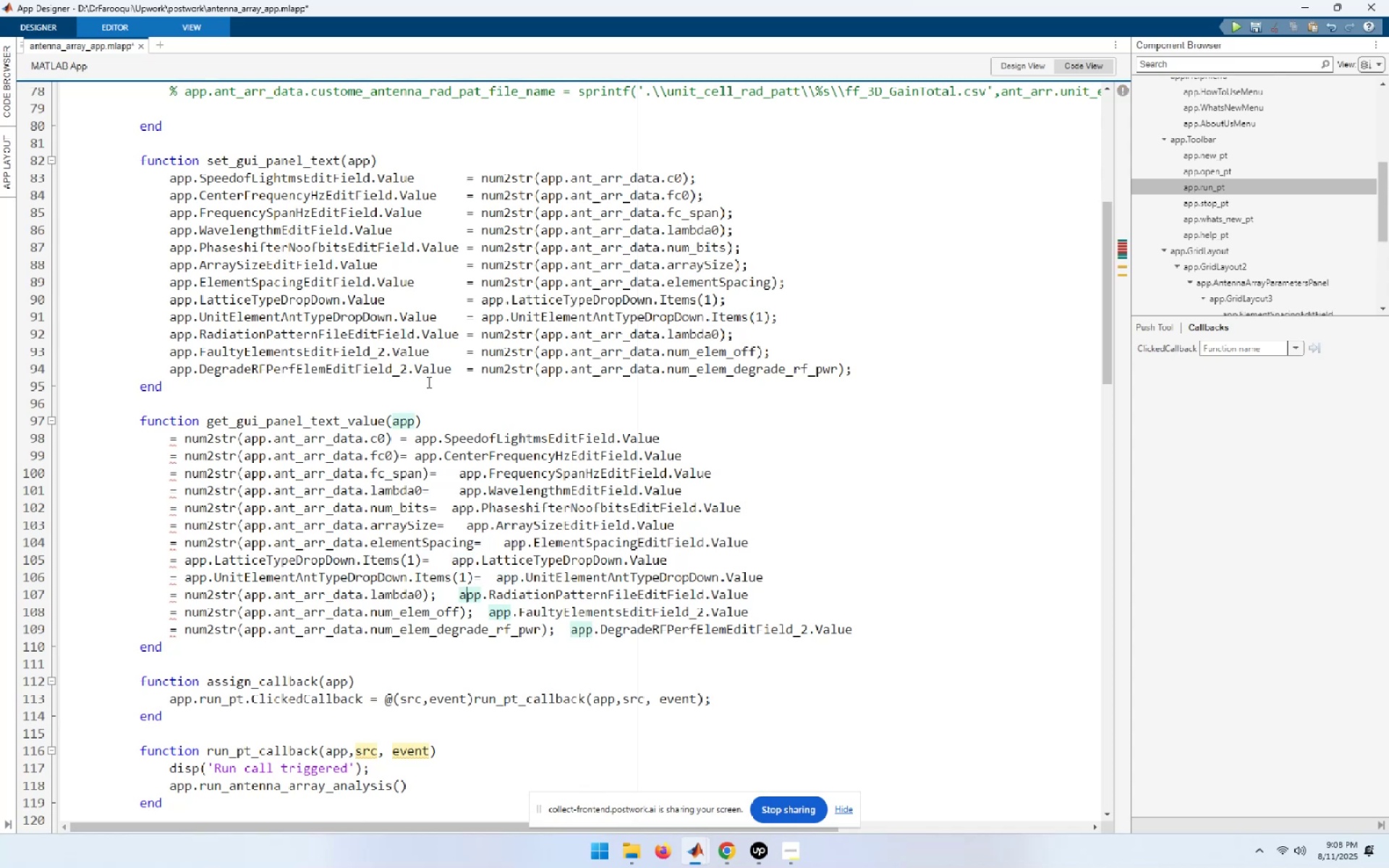 
key(ArrowLeft)
 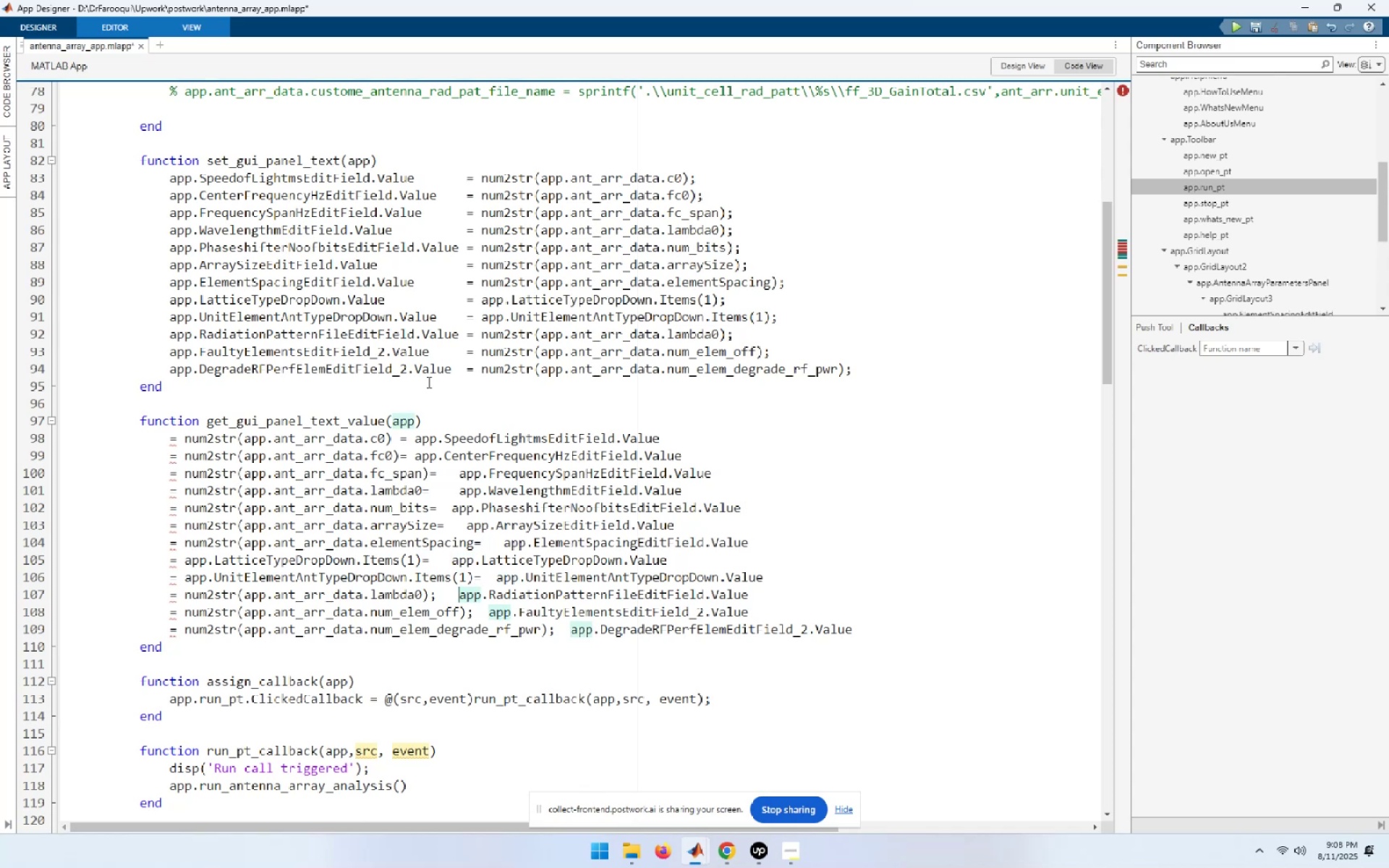 
key(ArrowLeft)
 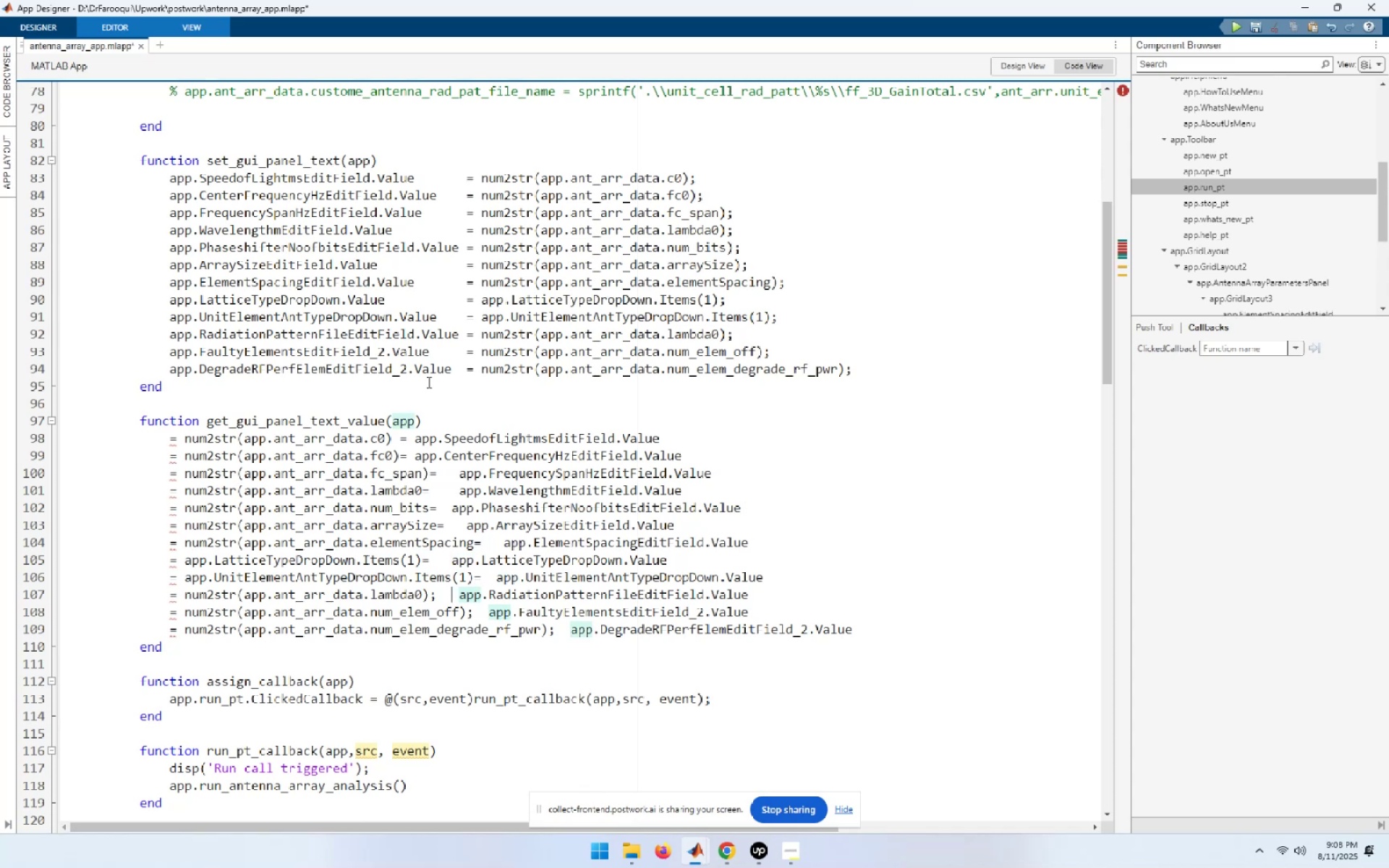 
key(ArrowLeft)
 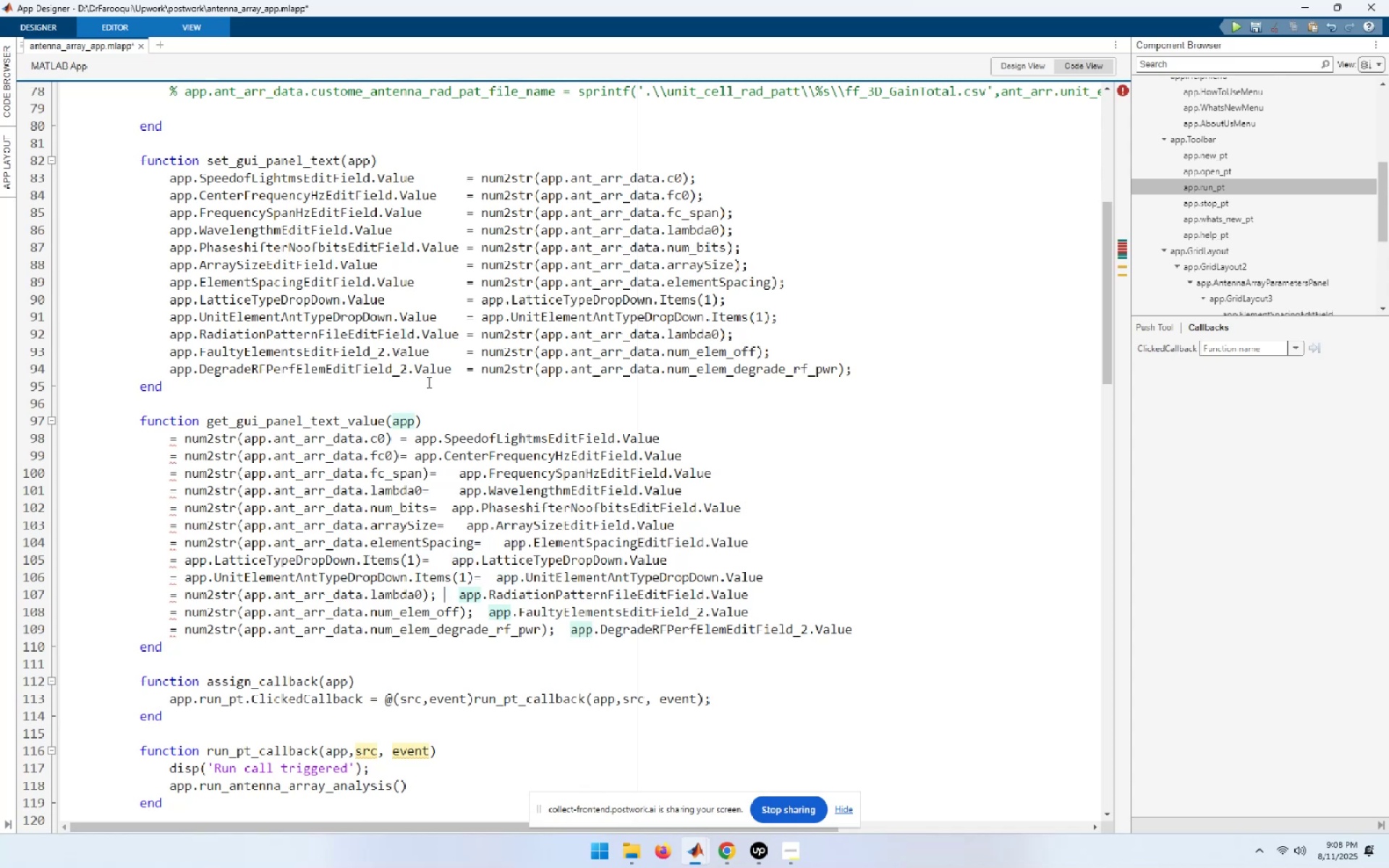 
key(ArrowLeft)
 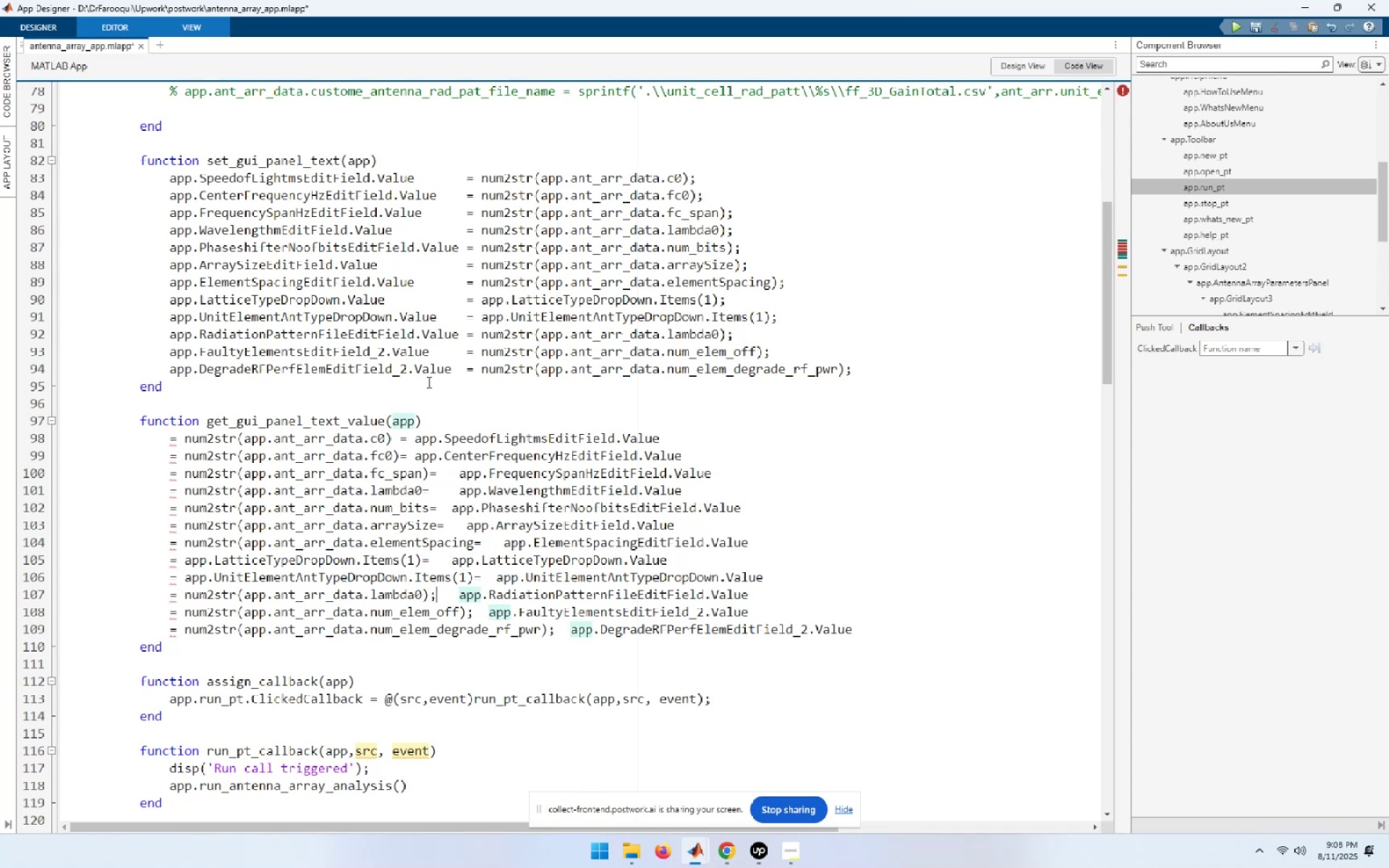 
key(Shift+ShiftLeft)
 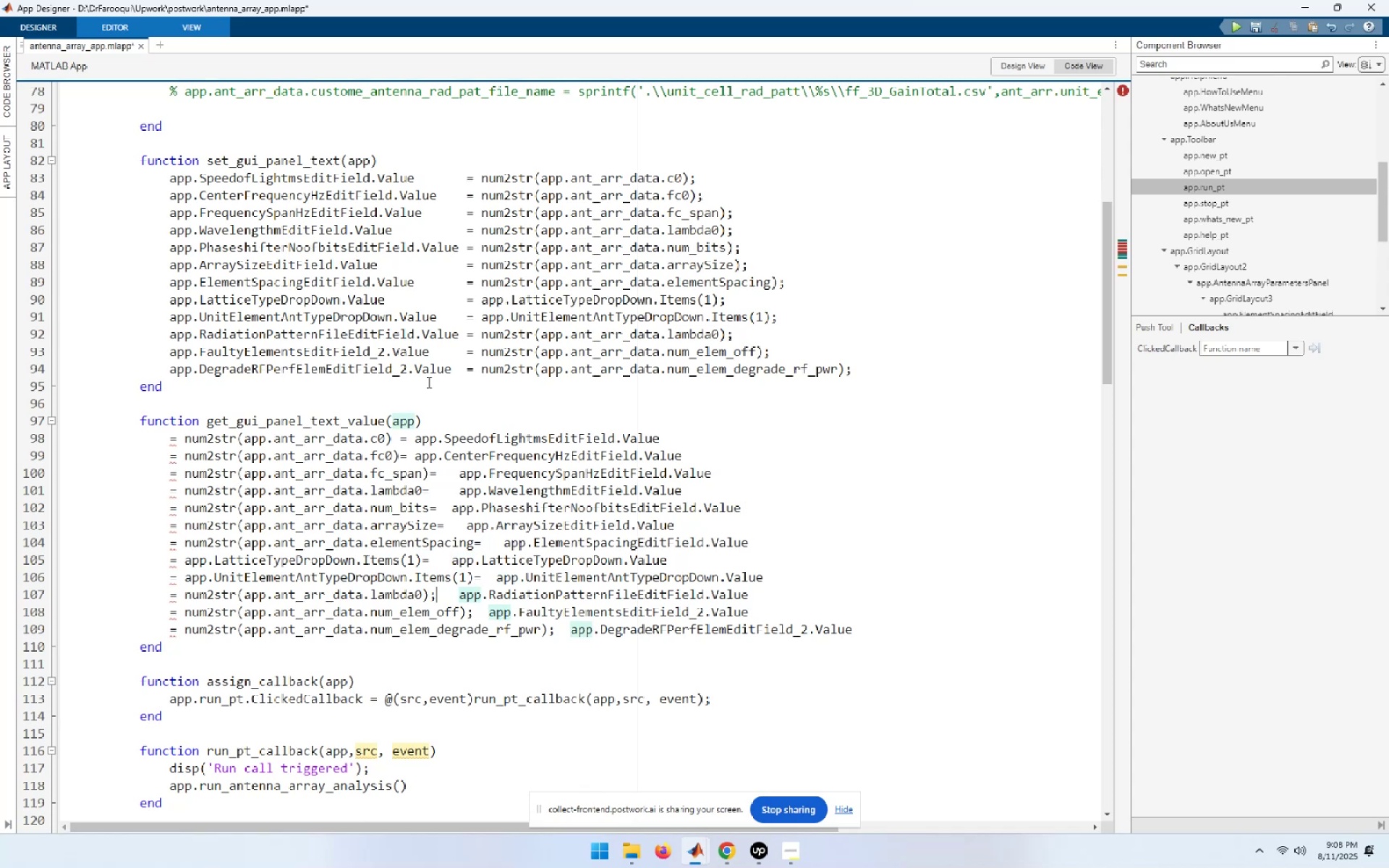 
key(Shift+ArrowLeft)
 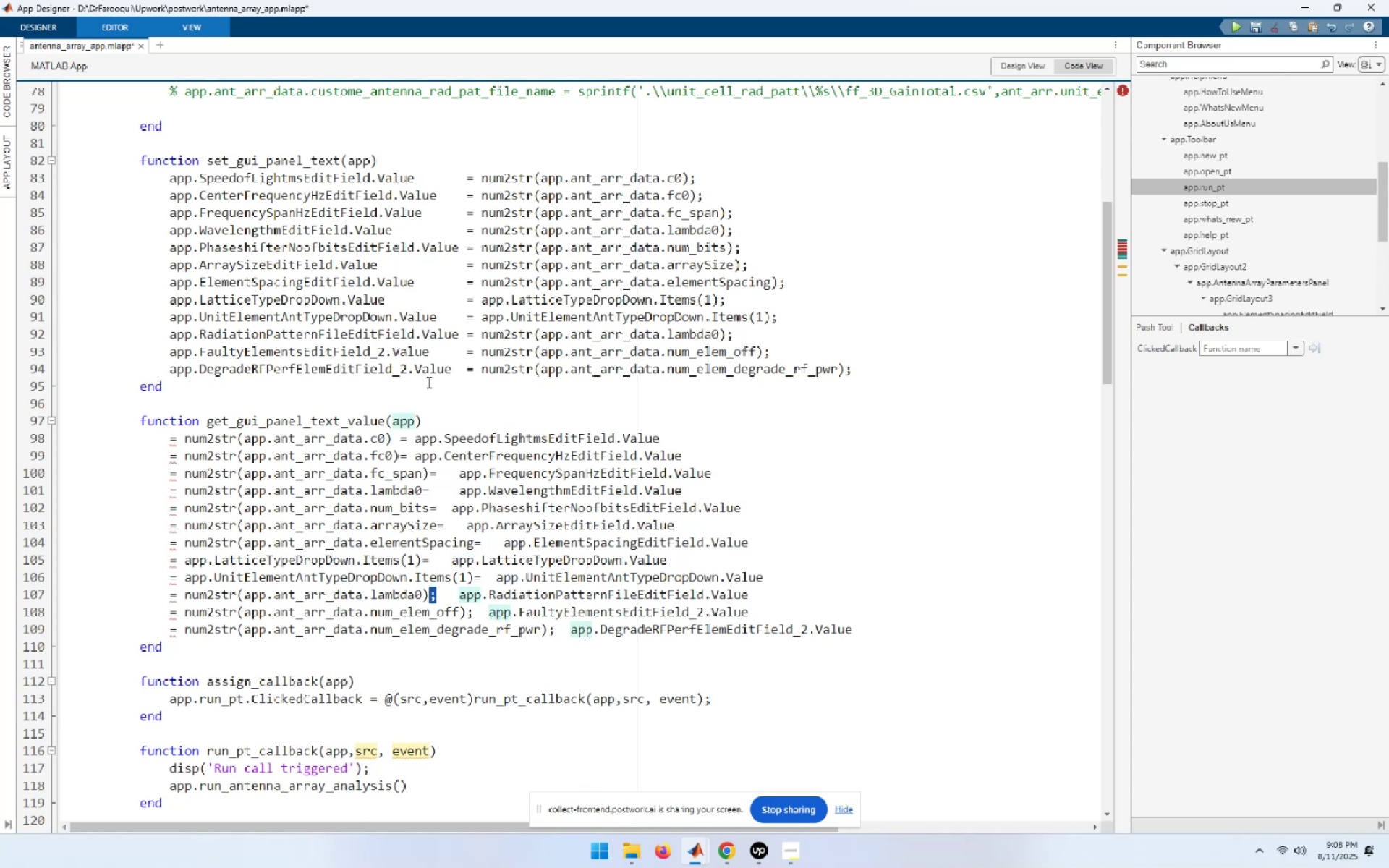 
key(Control+ControlLeft)
 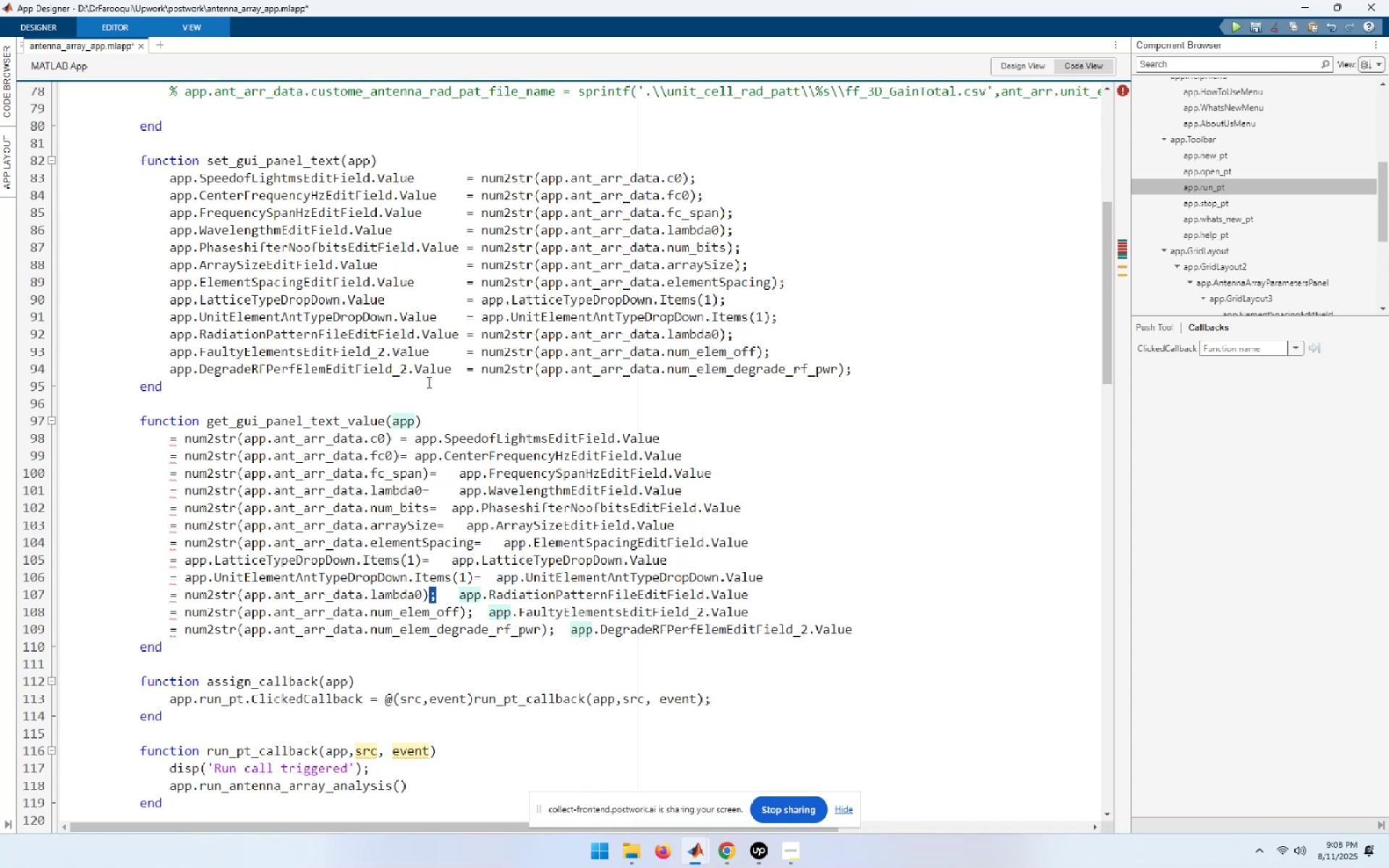 
key(Control+V)
 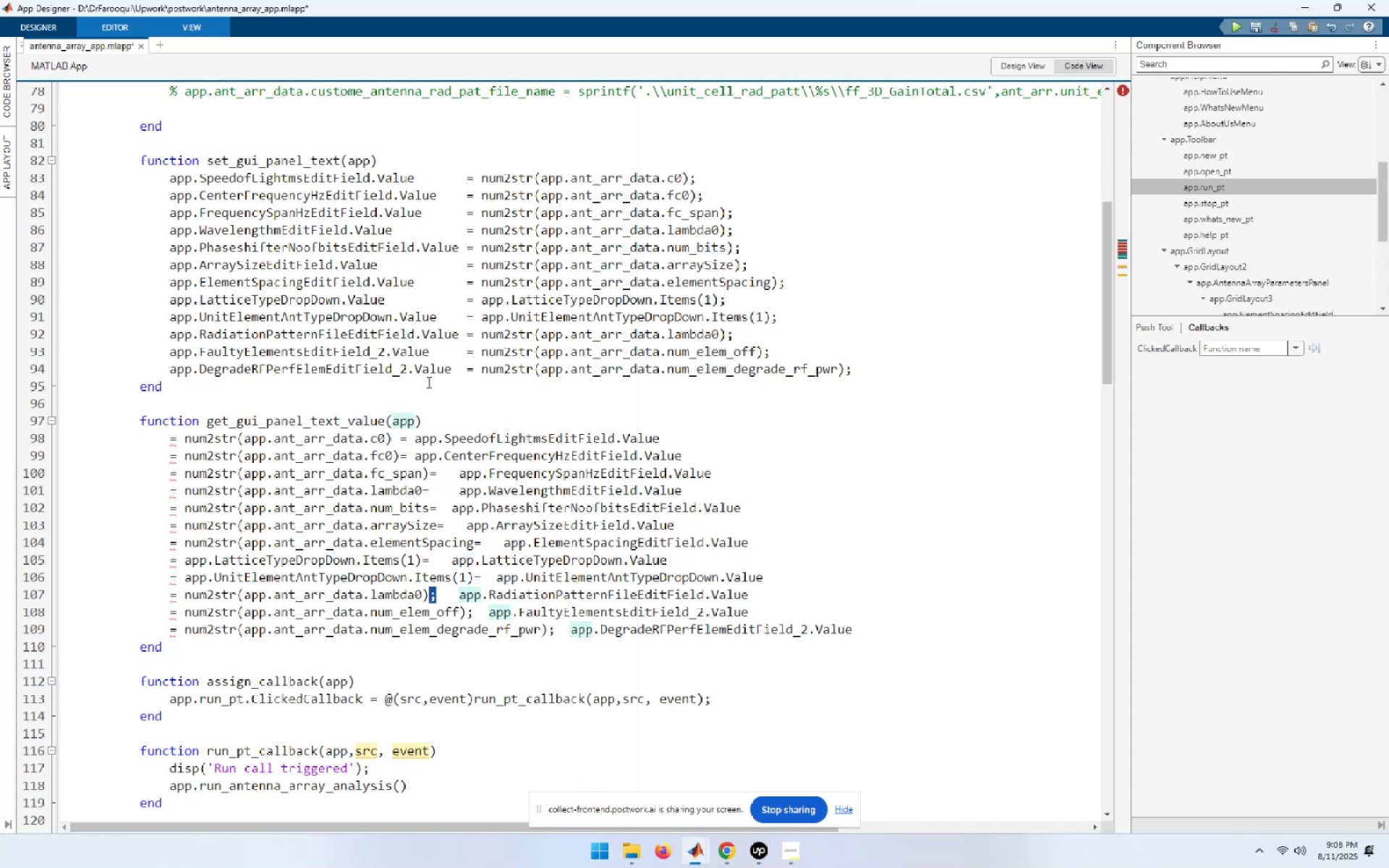 
key(ArrowDown)
 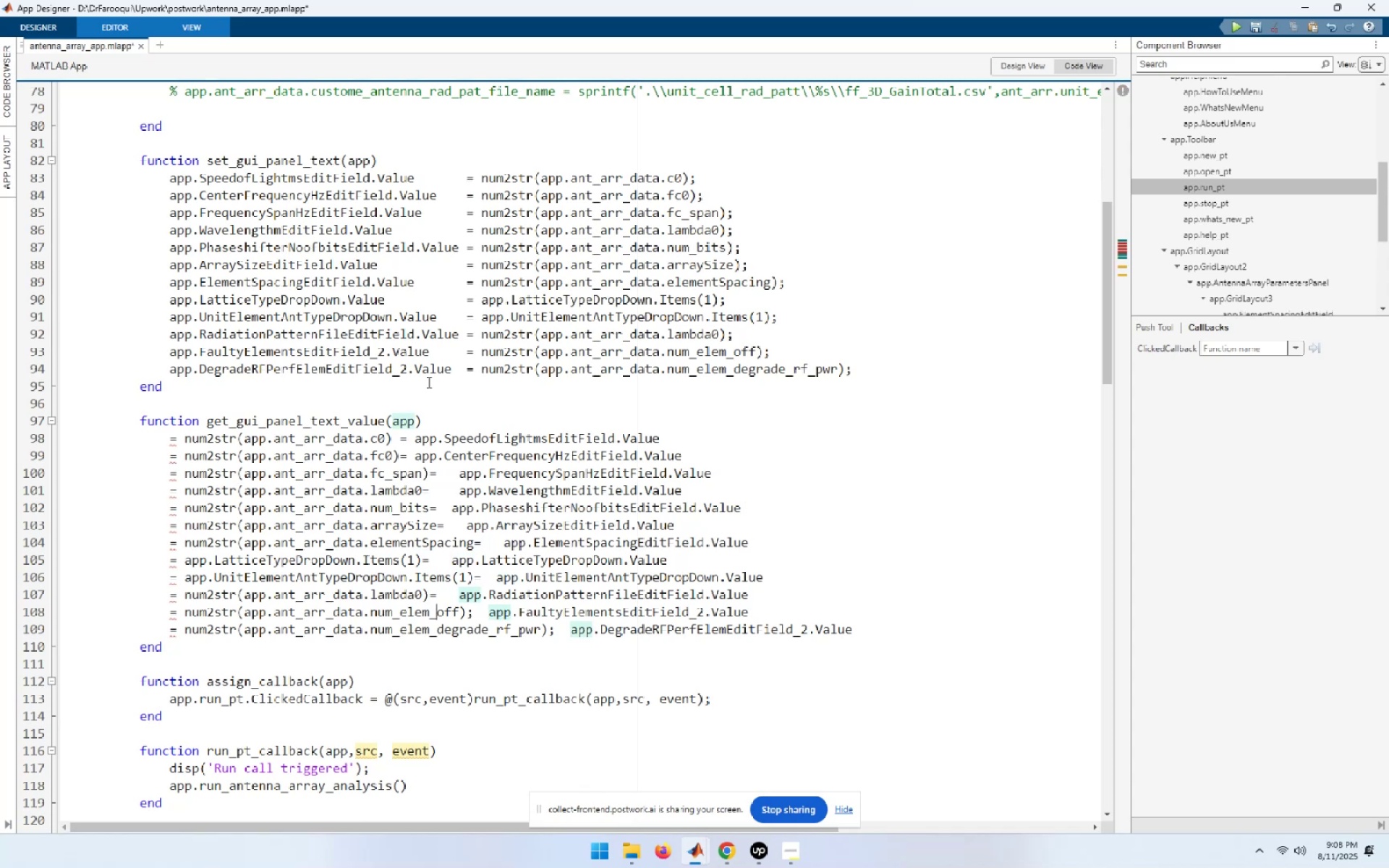 
key(ArrowRight)
 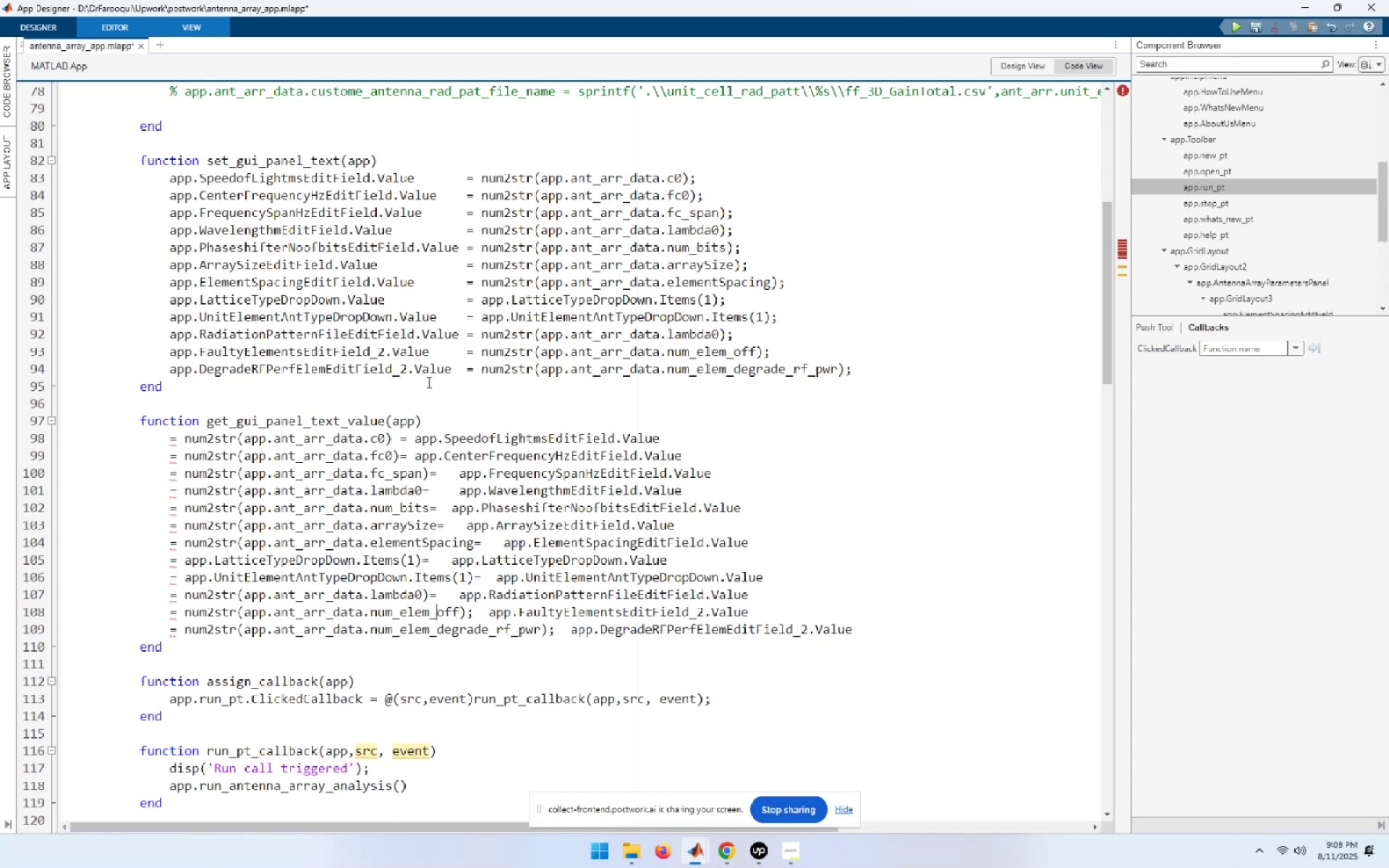 
key(ArrowRight)
 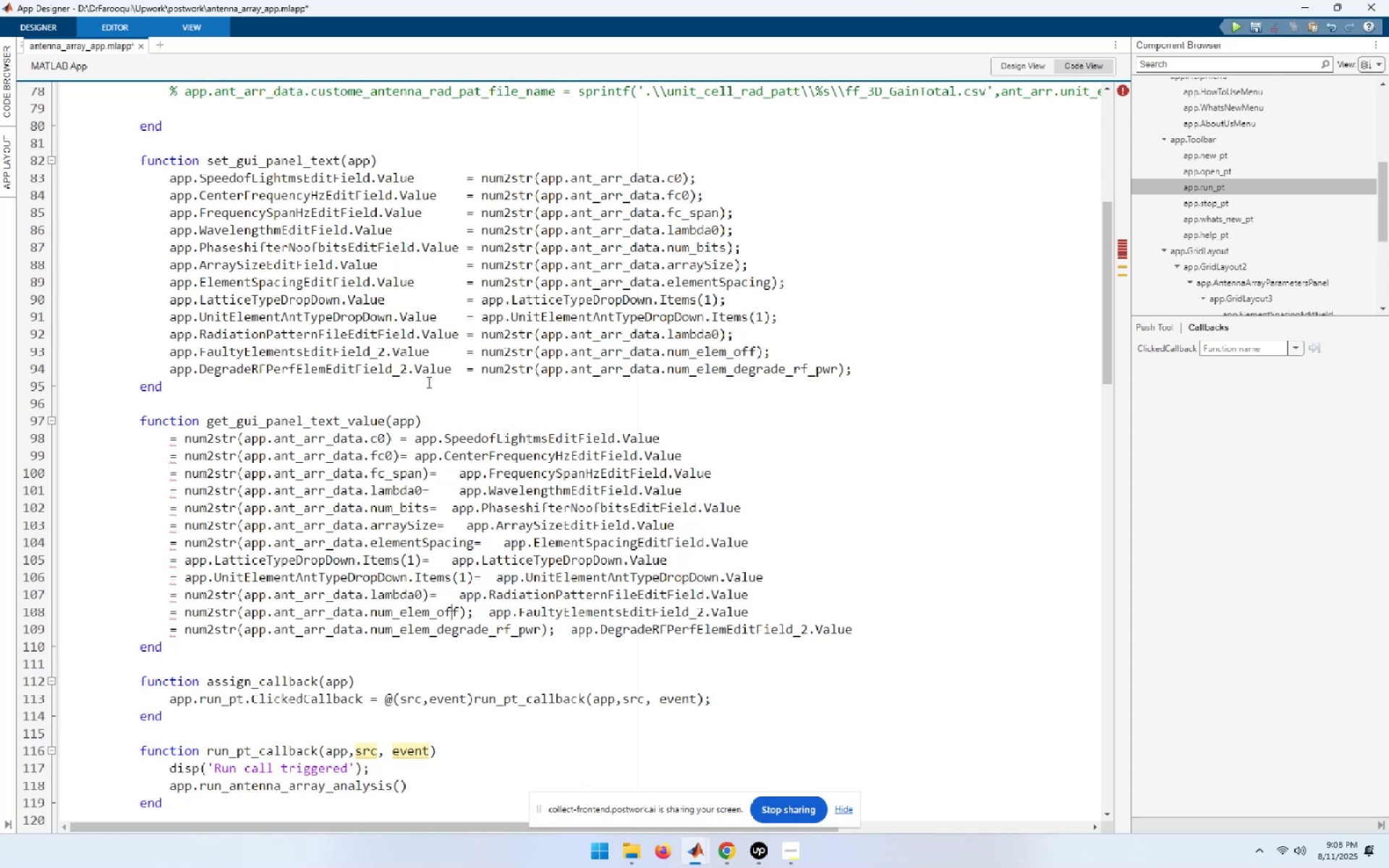 
key(ArrowRight)
 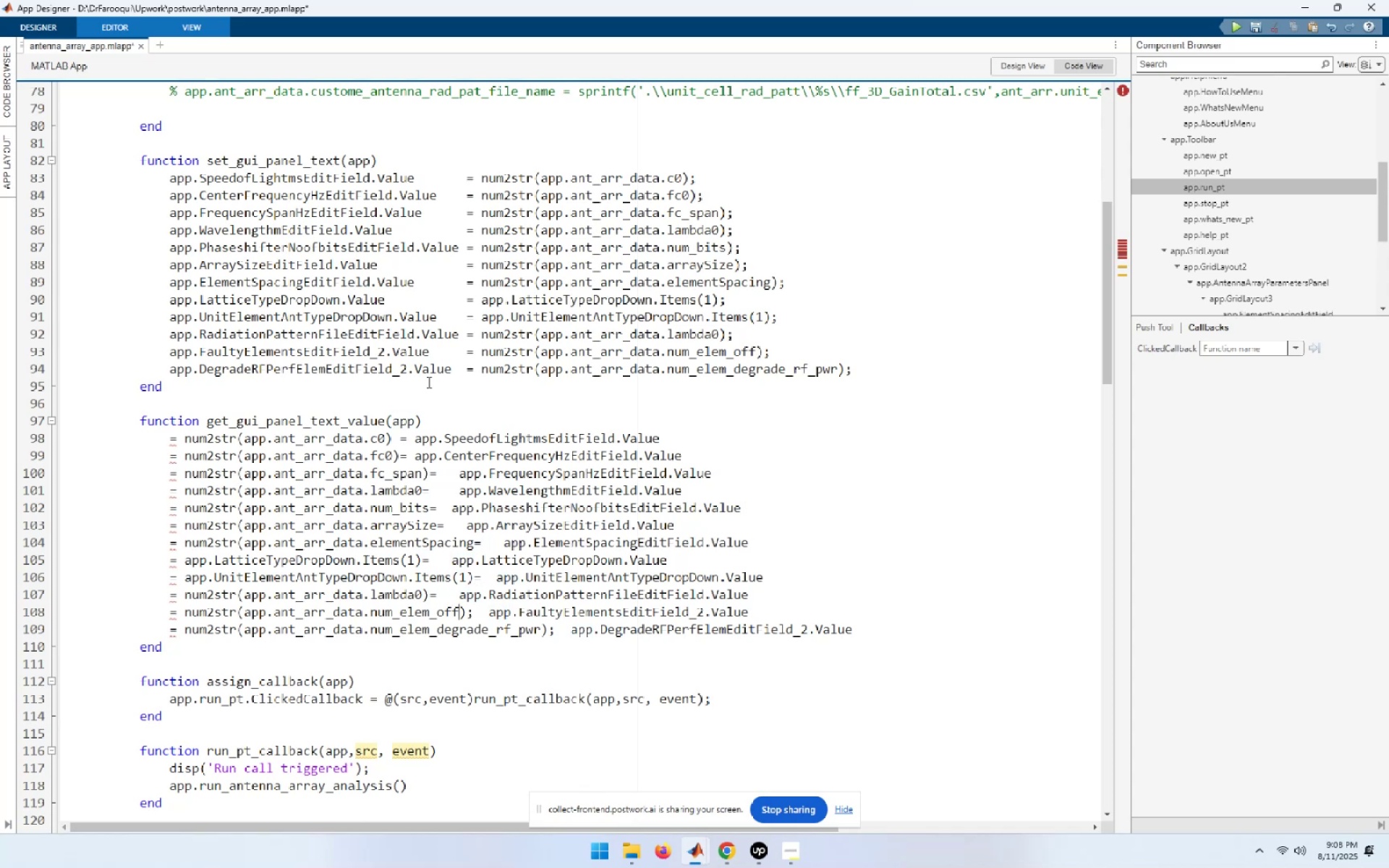 
key(ArrowRight)
 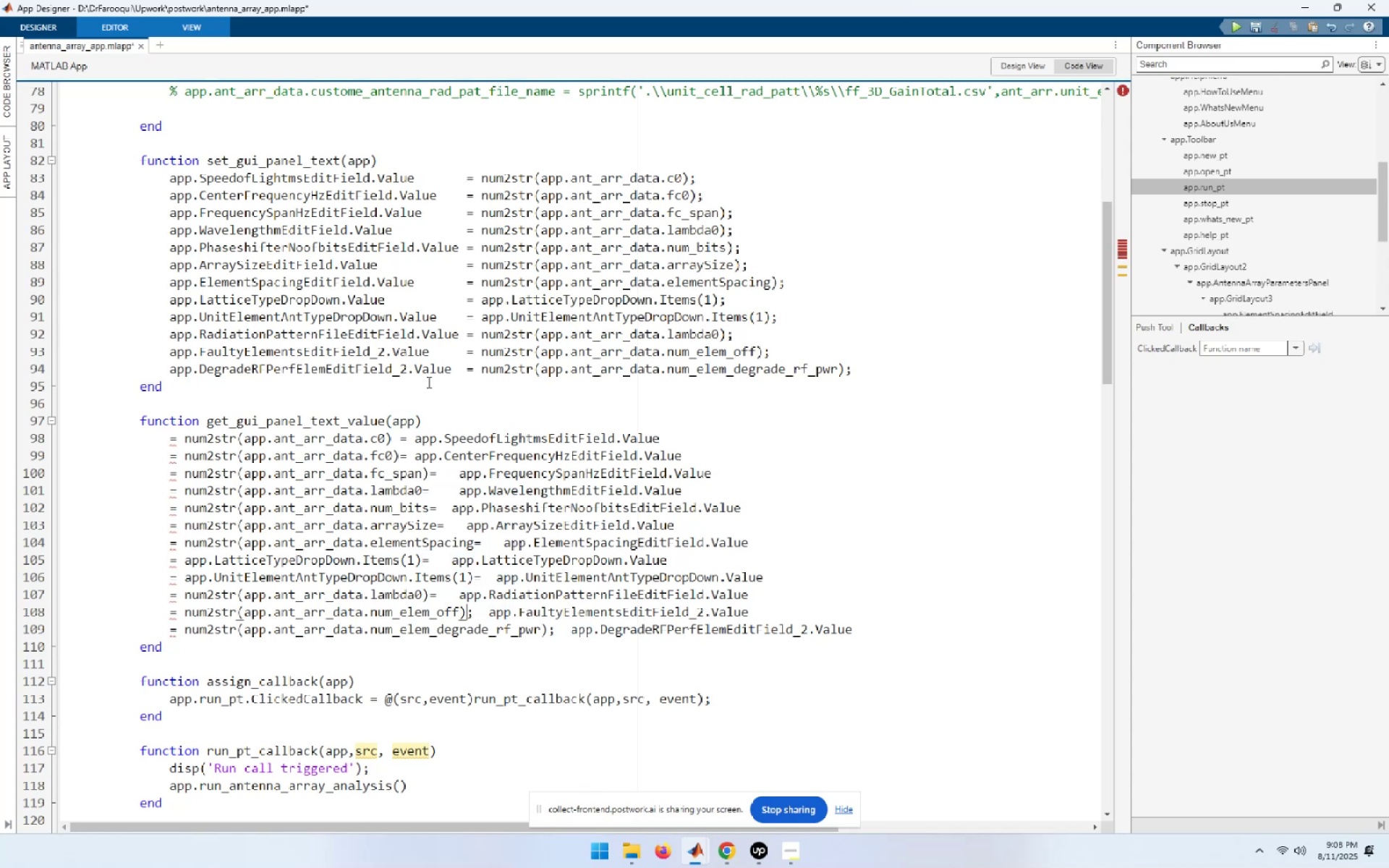 
key(ArrowRight)
 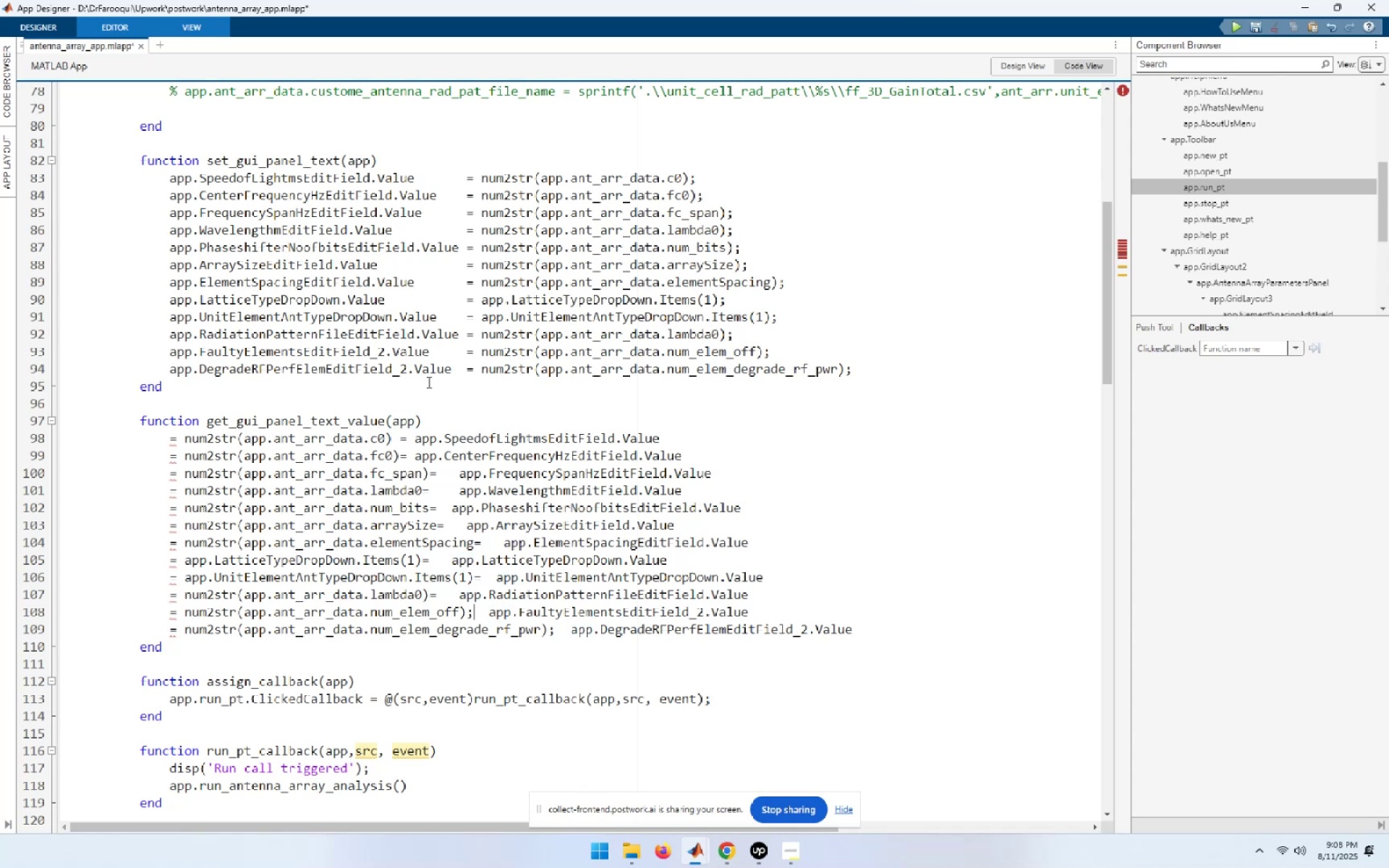 
key(Shift+ArrowLeft)
 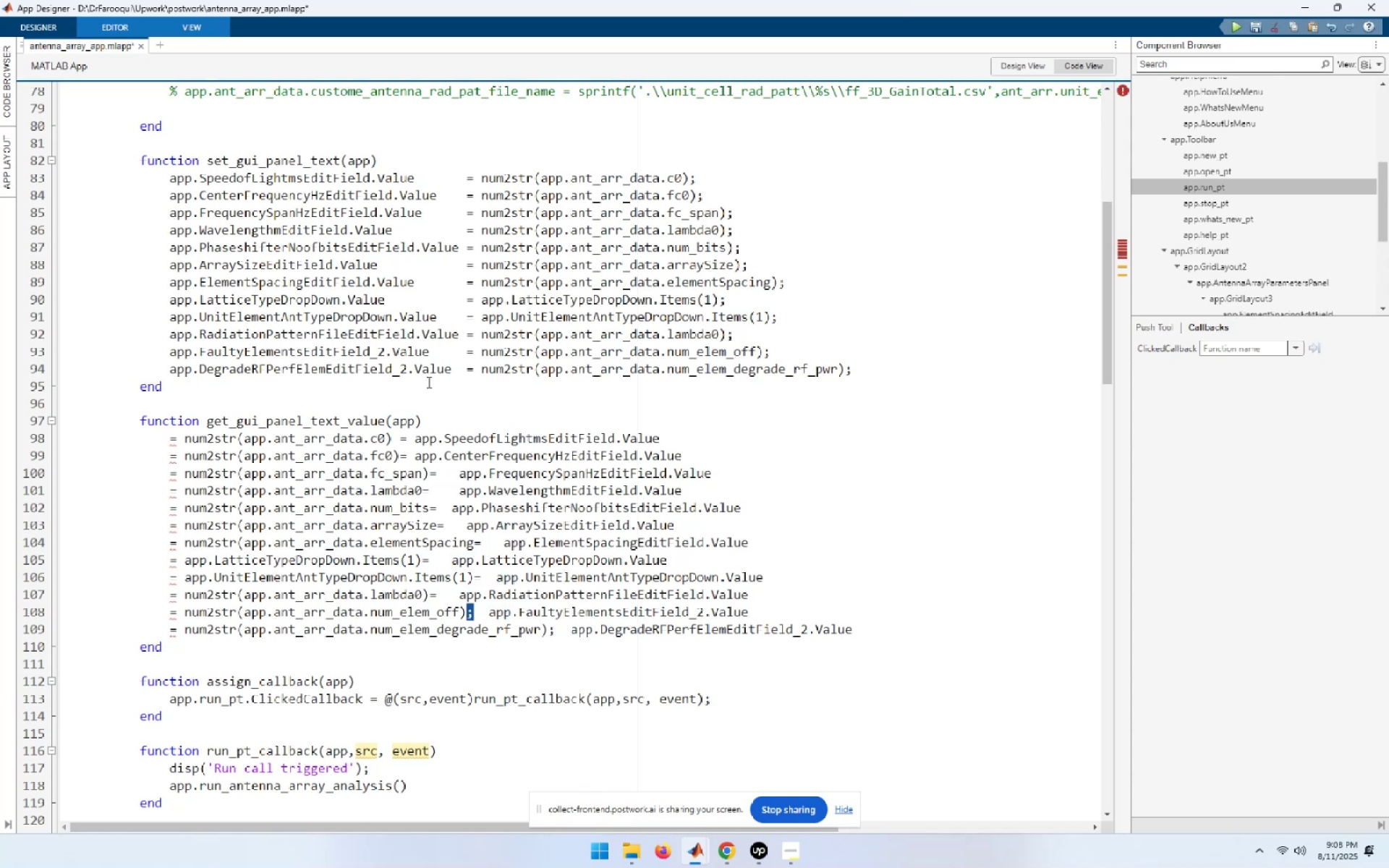 
key(Control+ControlLeft)
 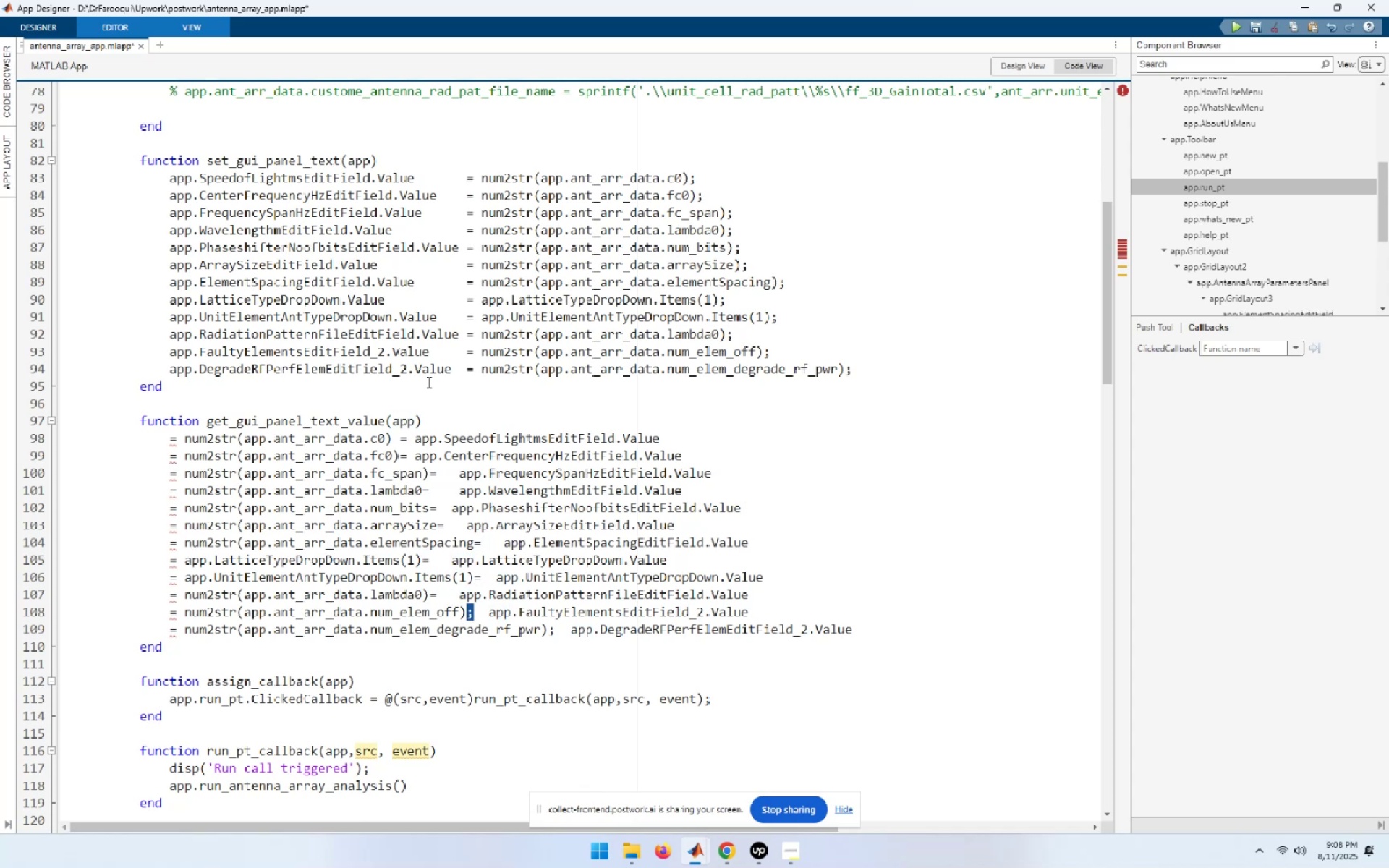 
key(Control+V)
 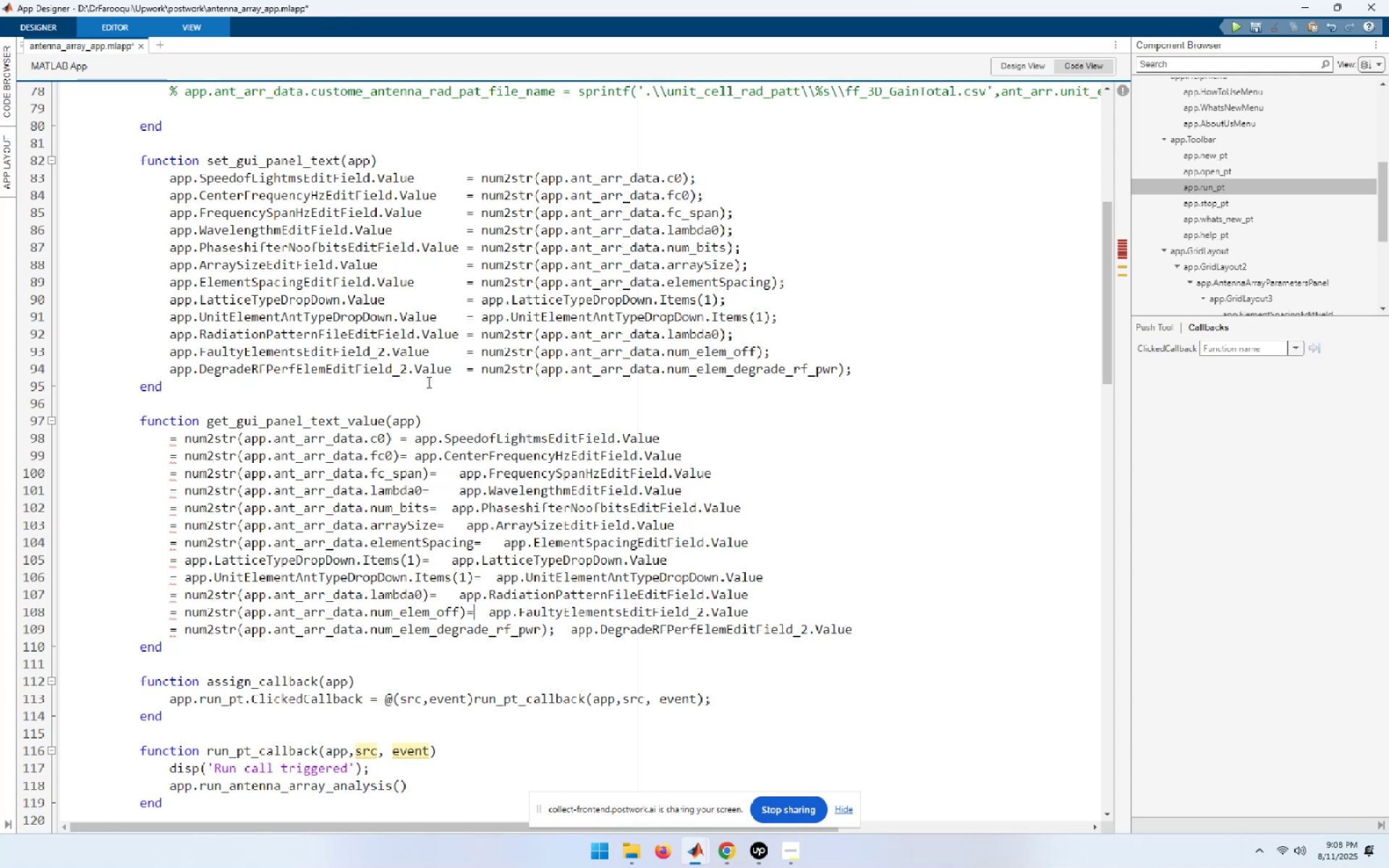 
key(ArrowDown)
 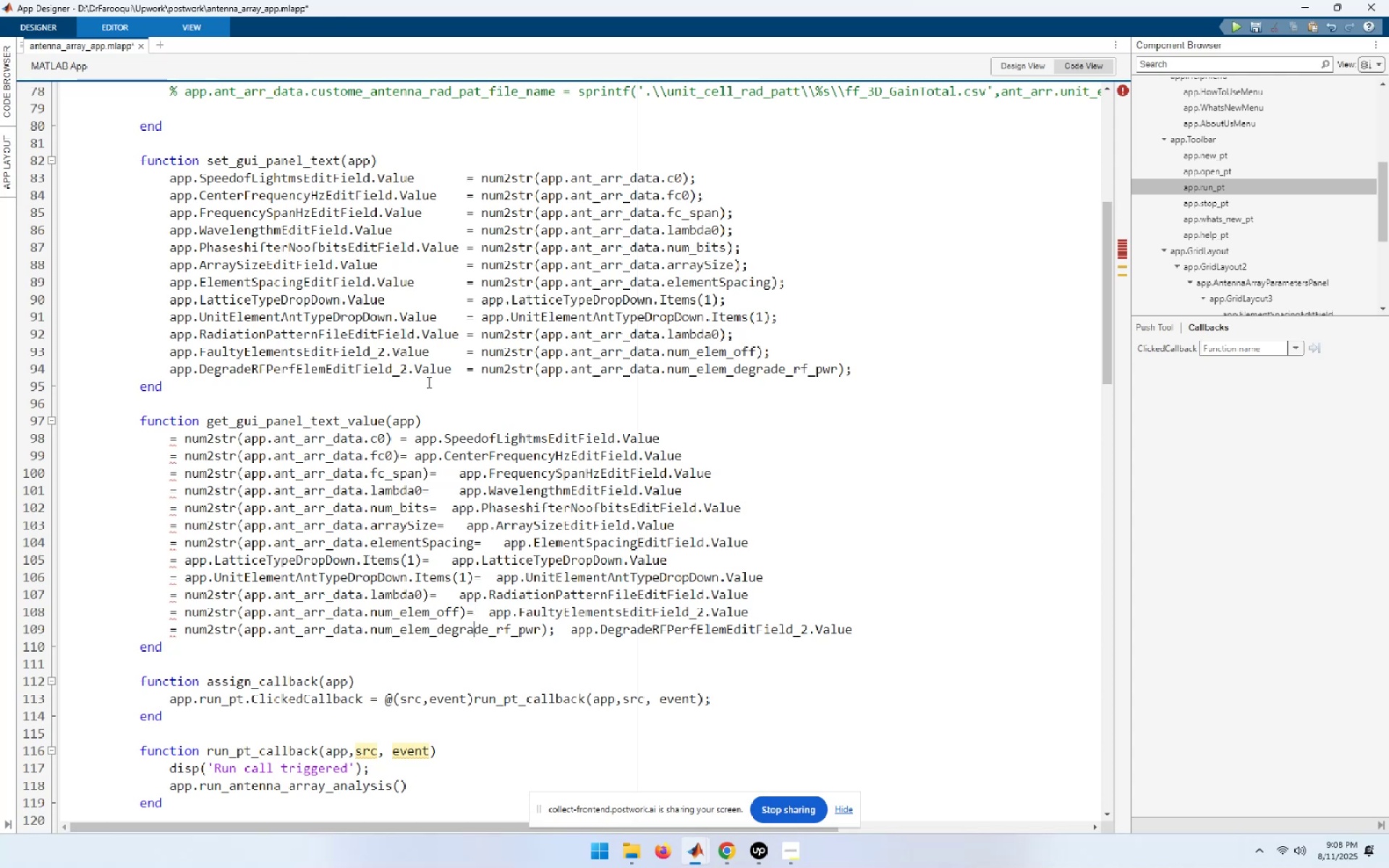 
hold_key(key=ArrowRight, duration=0.78)
 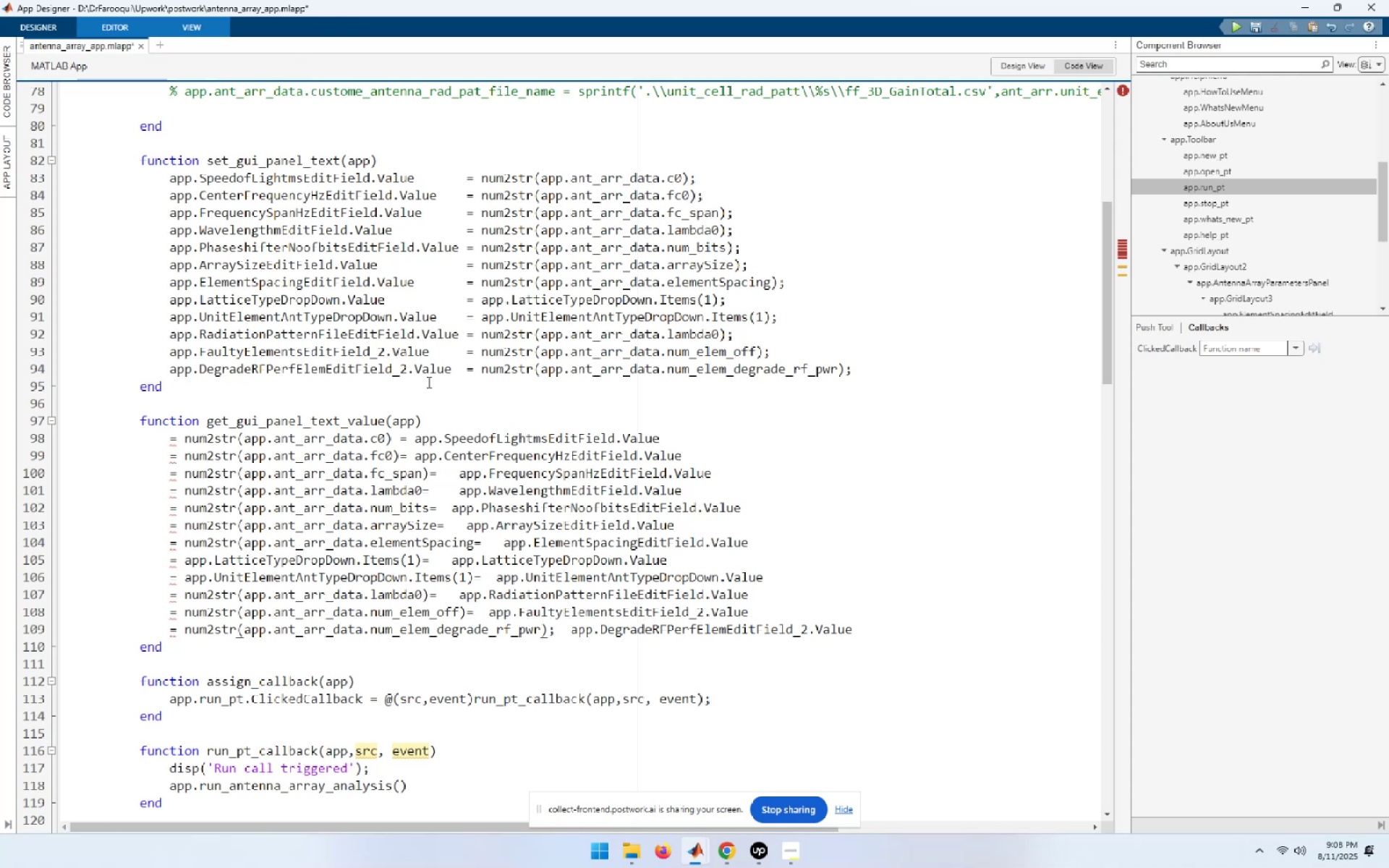 
key(ArrowRight)
 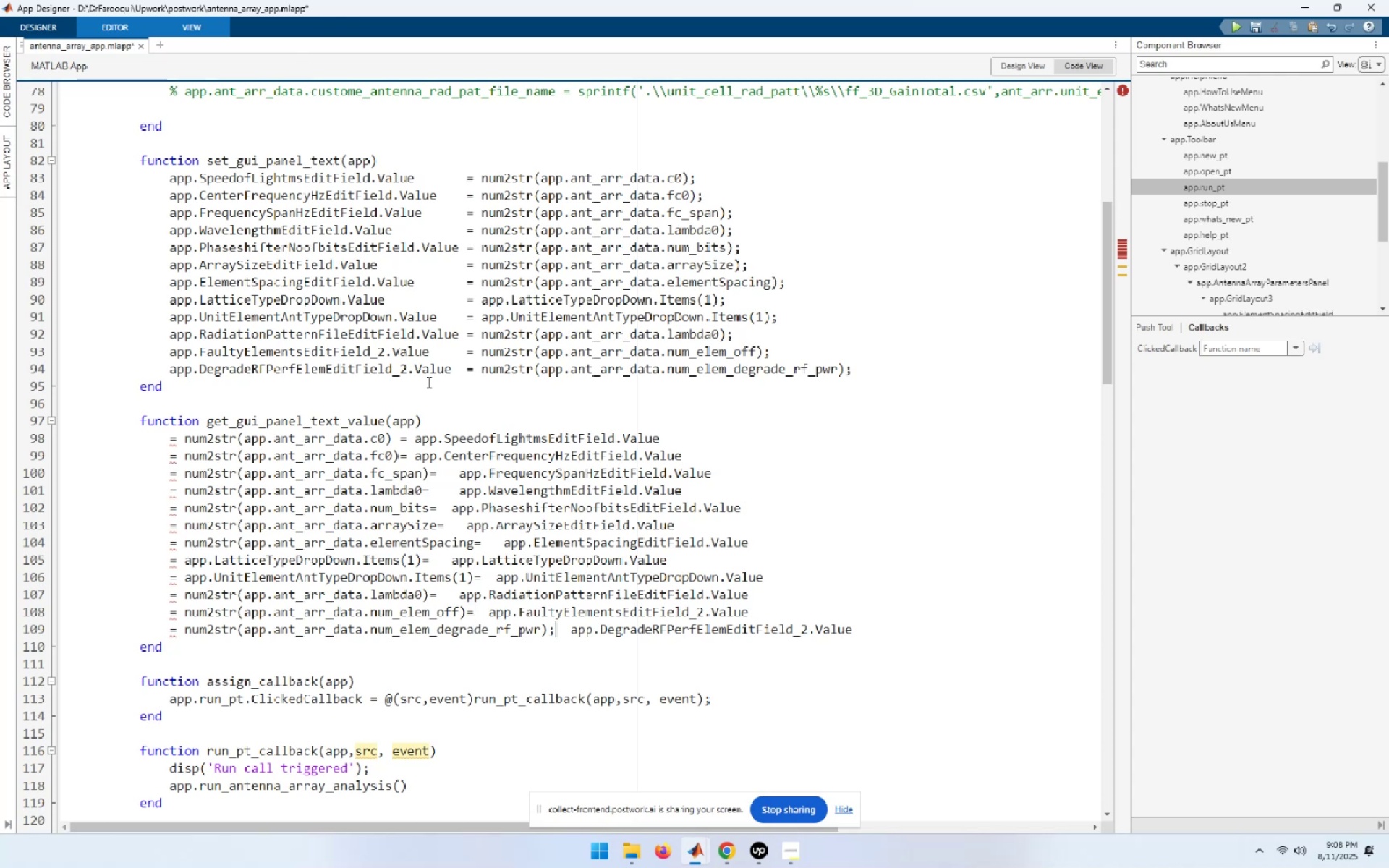 
key(Shift+ArrowLeft)
 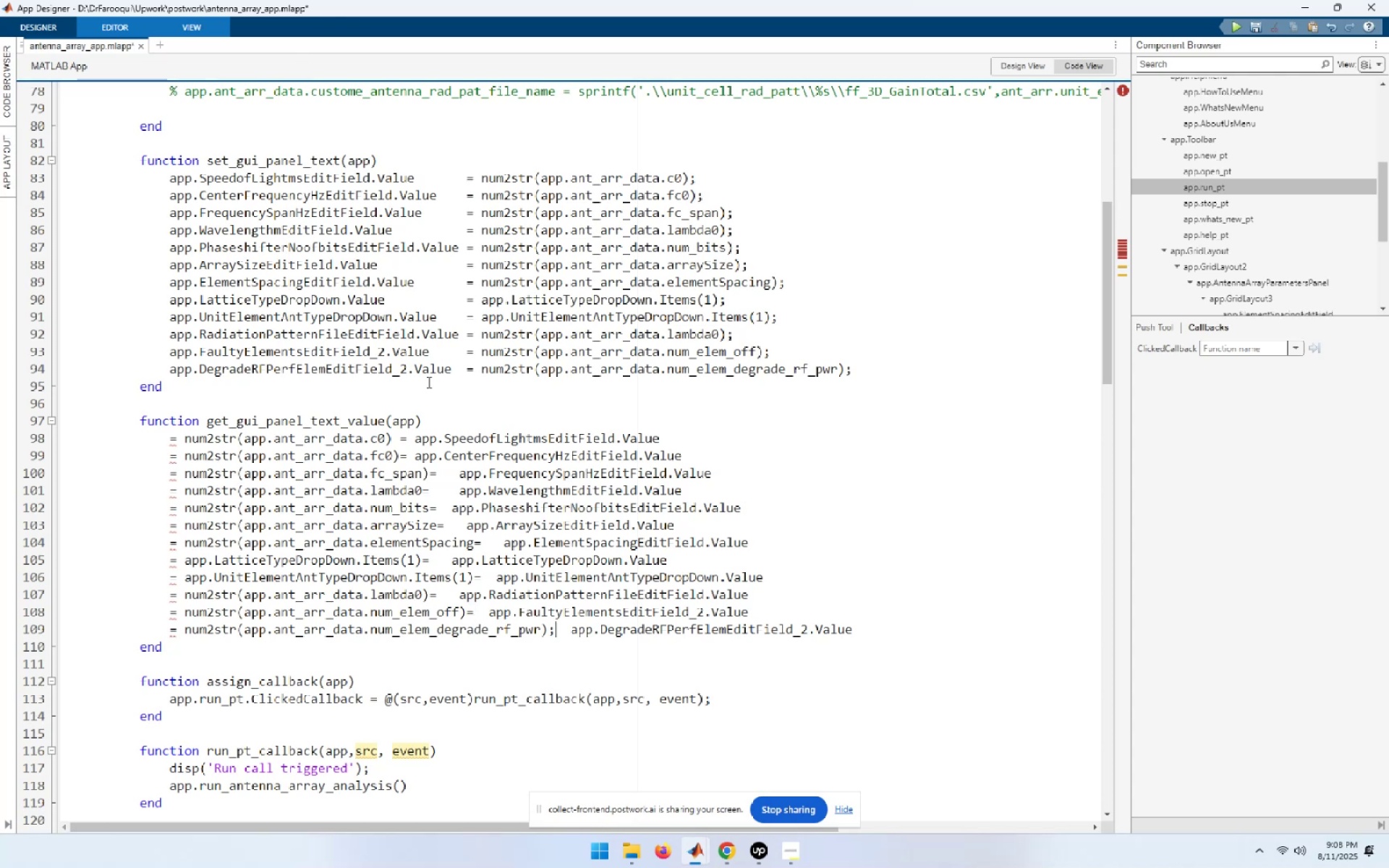 
key(Shift+ArrowLeft)
 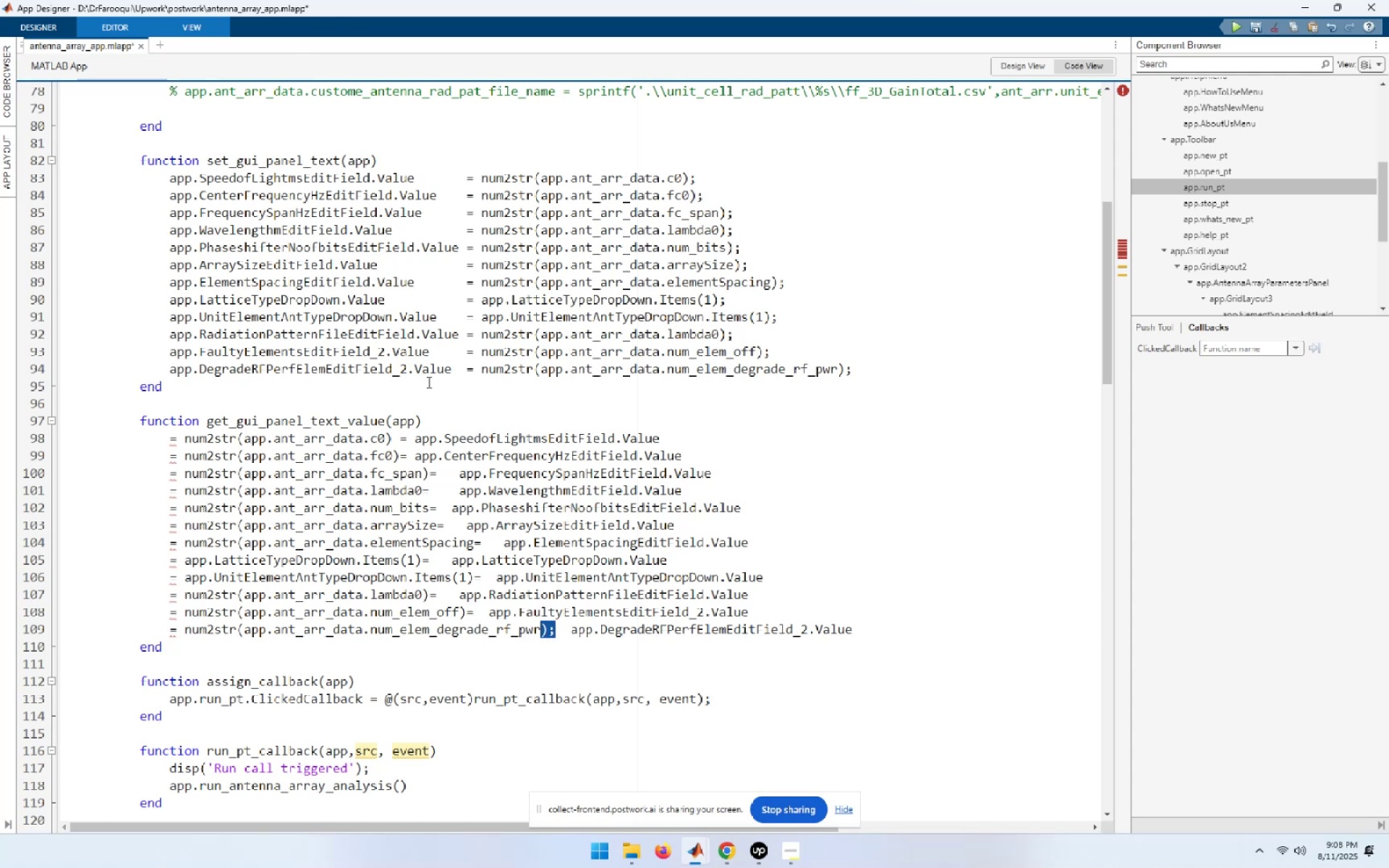 
key(Control+ControlLeft)
 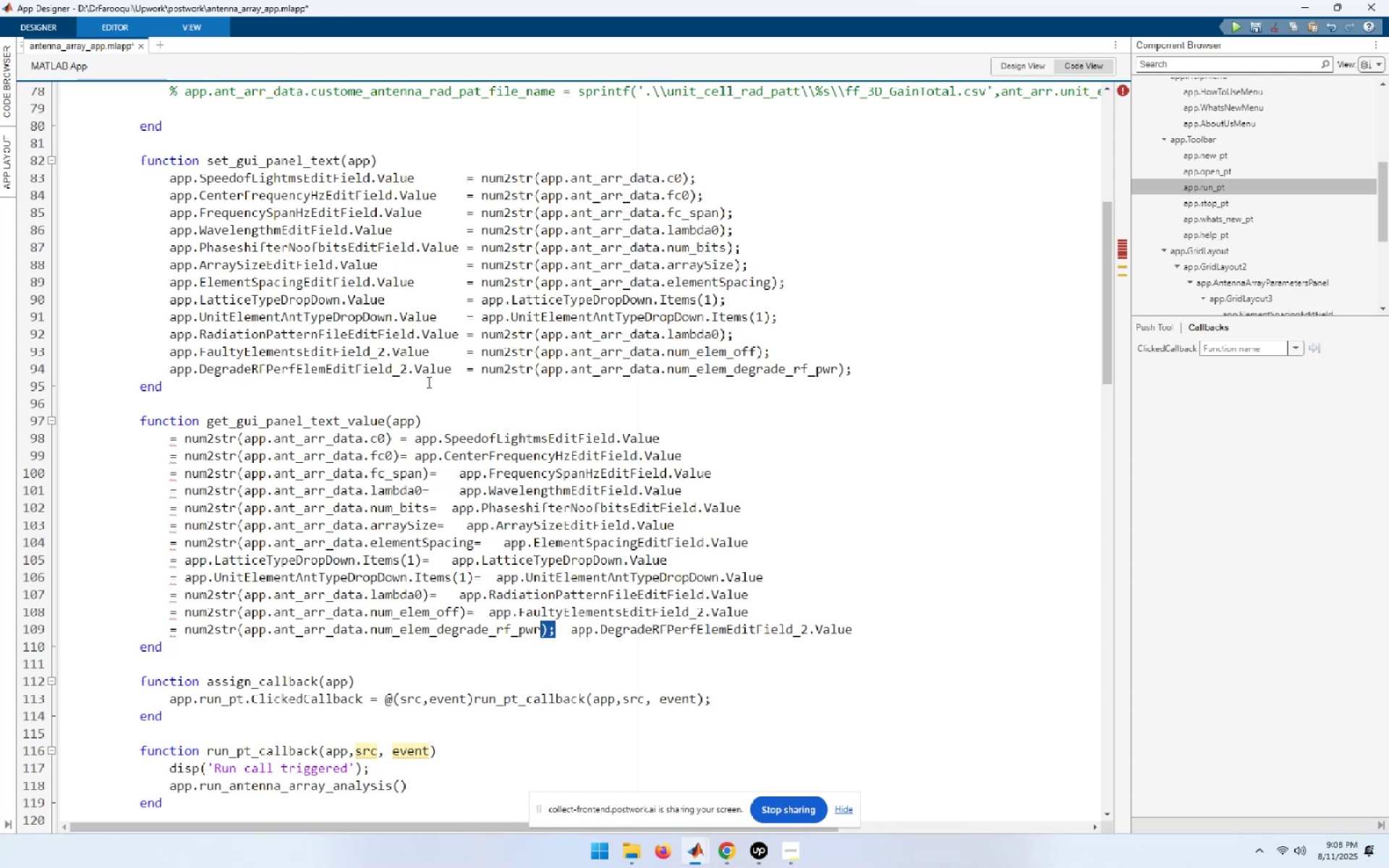 
key(Control+V)
 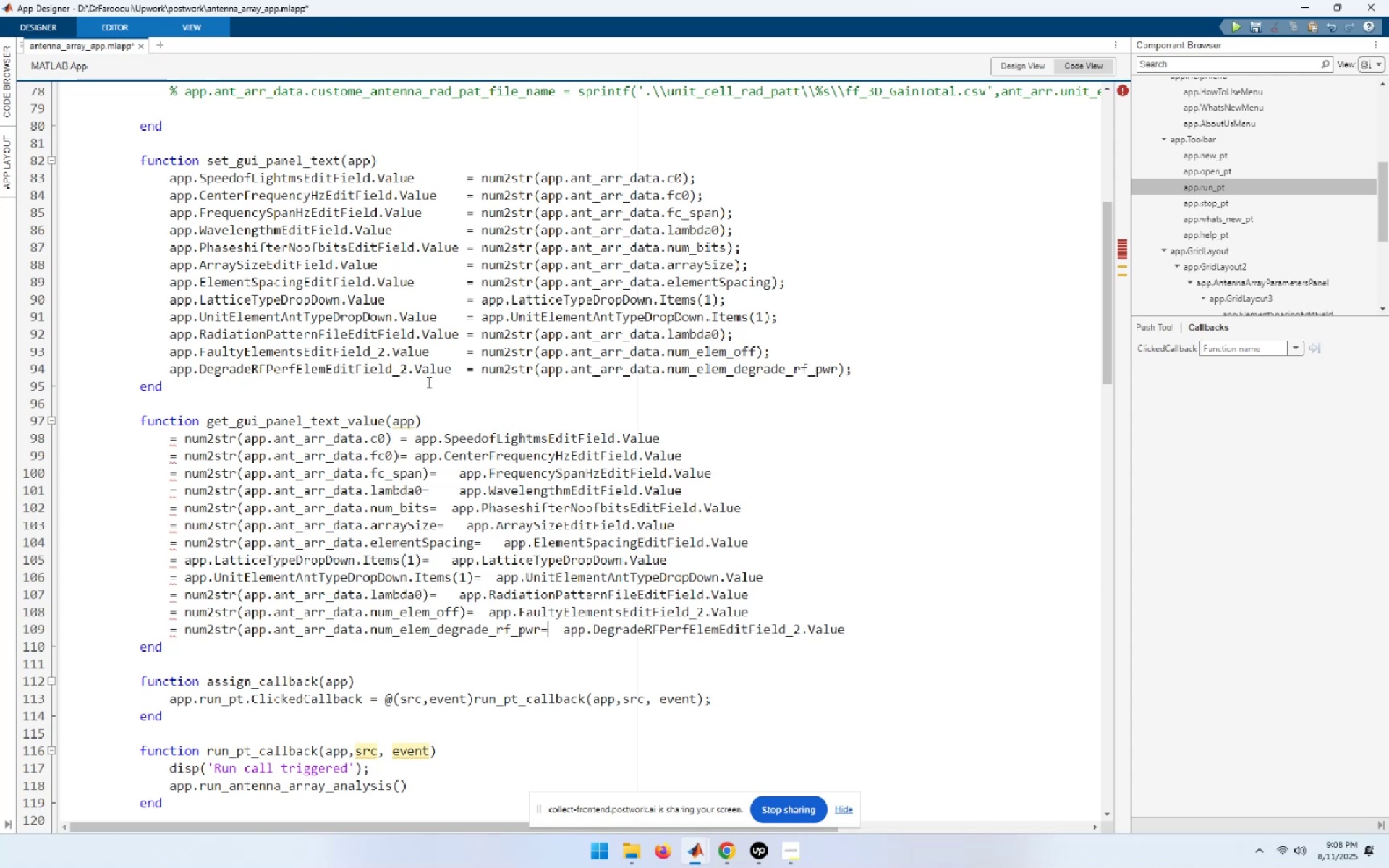 
key(Home)
 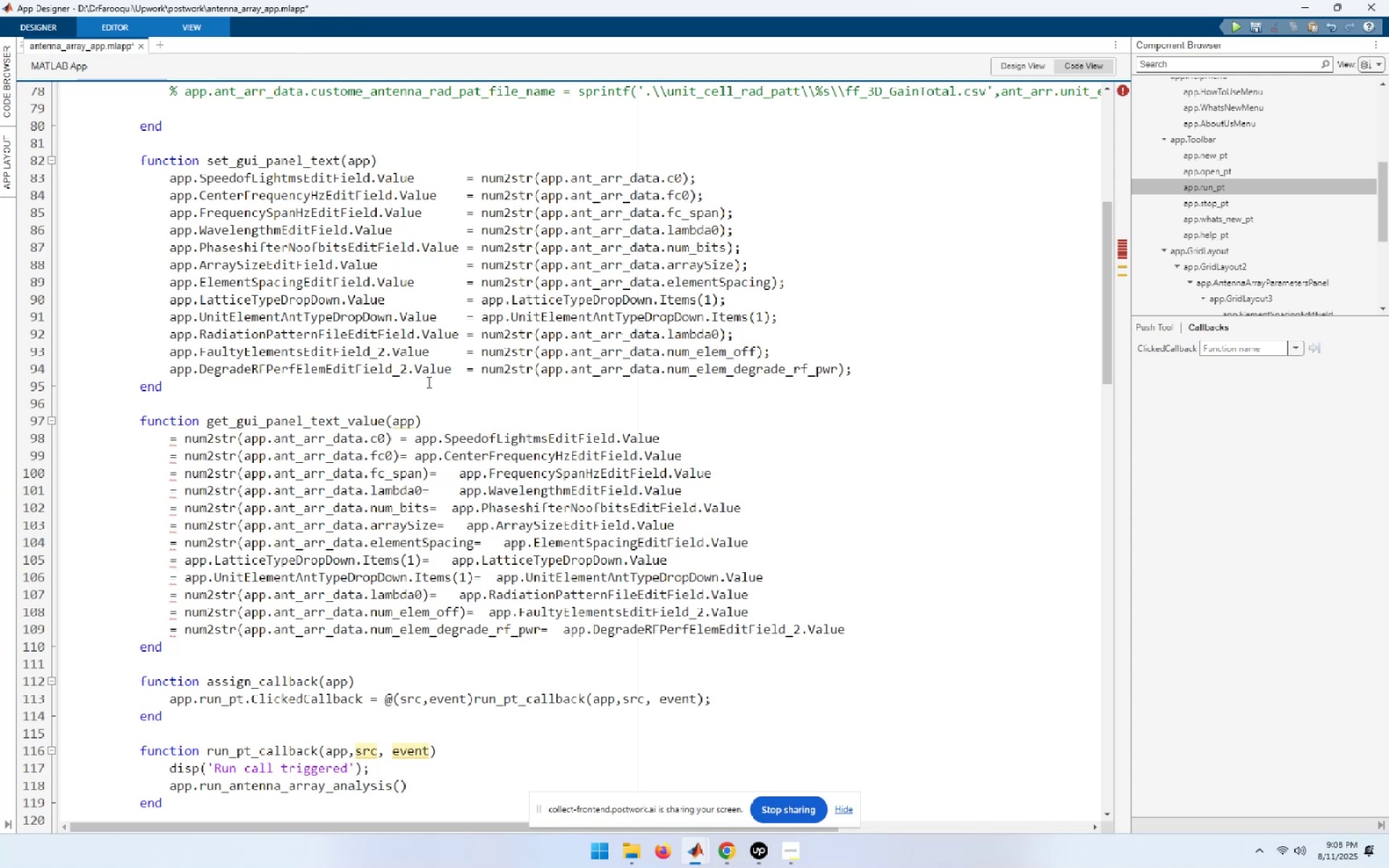 
hold_key(key=ArrowRight, duration=0.78)
 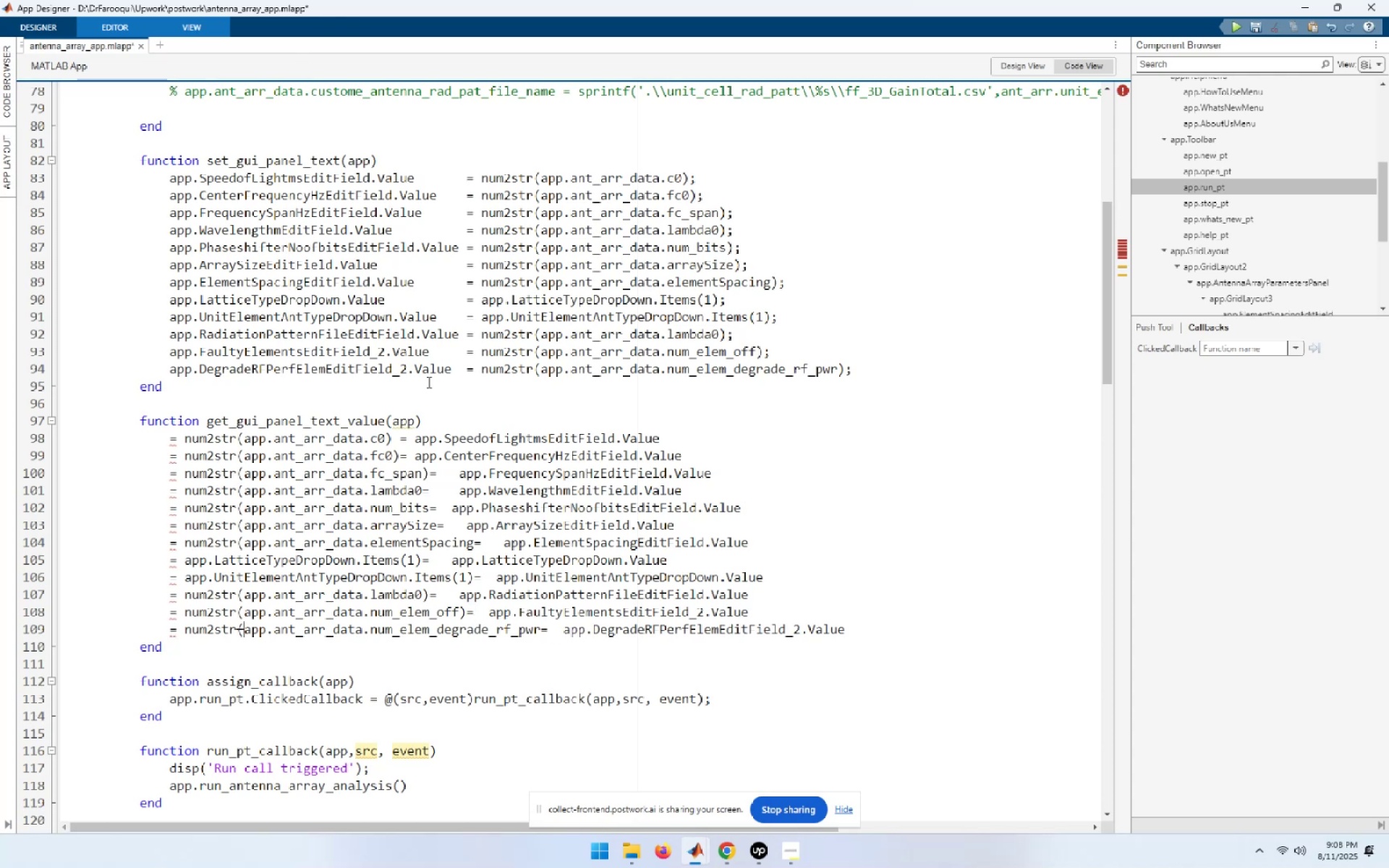 
hold_key(key=ArrowUp, duration=0.74)
 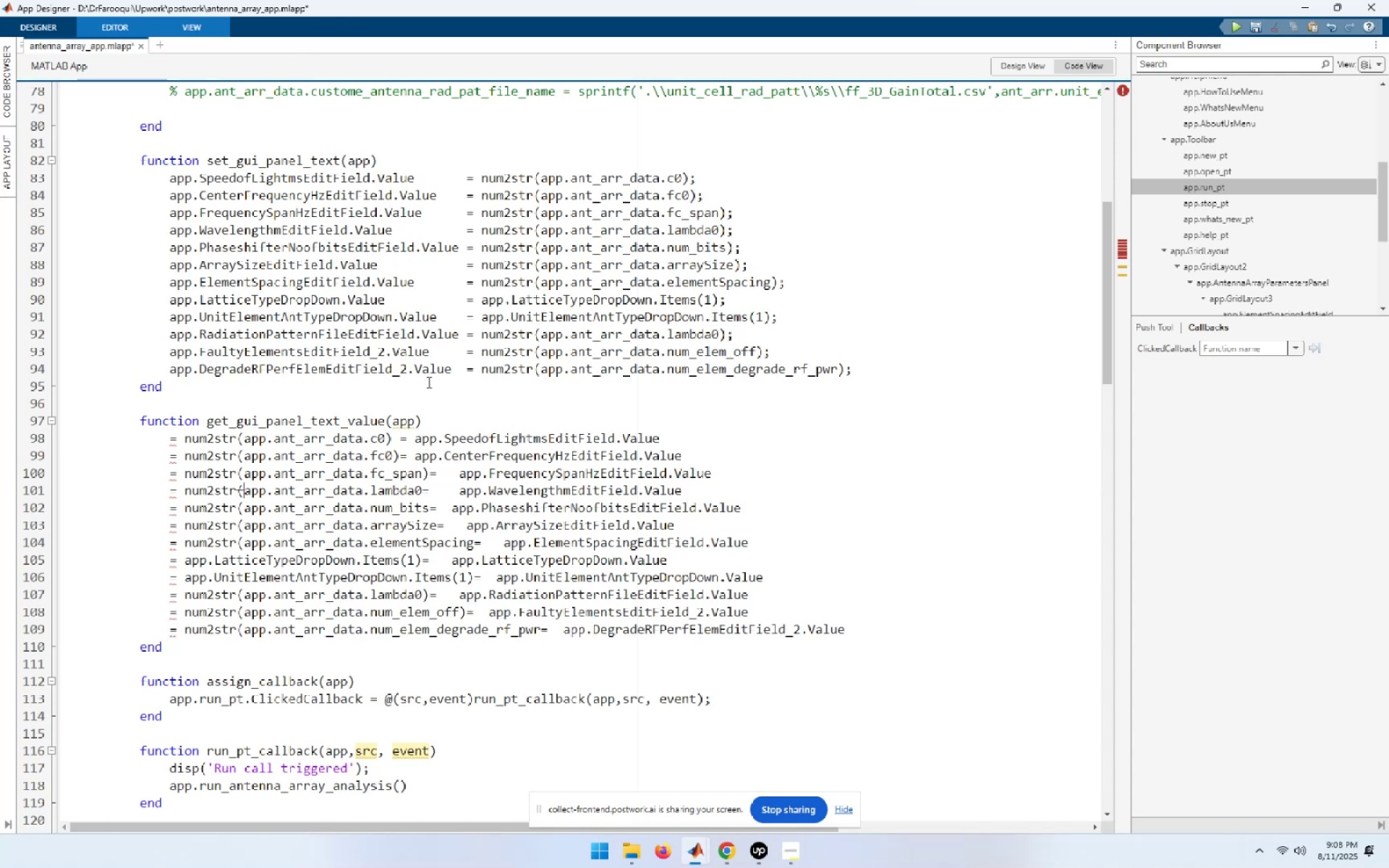 
key(ArrowUp)
 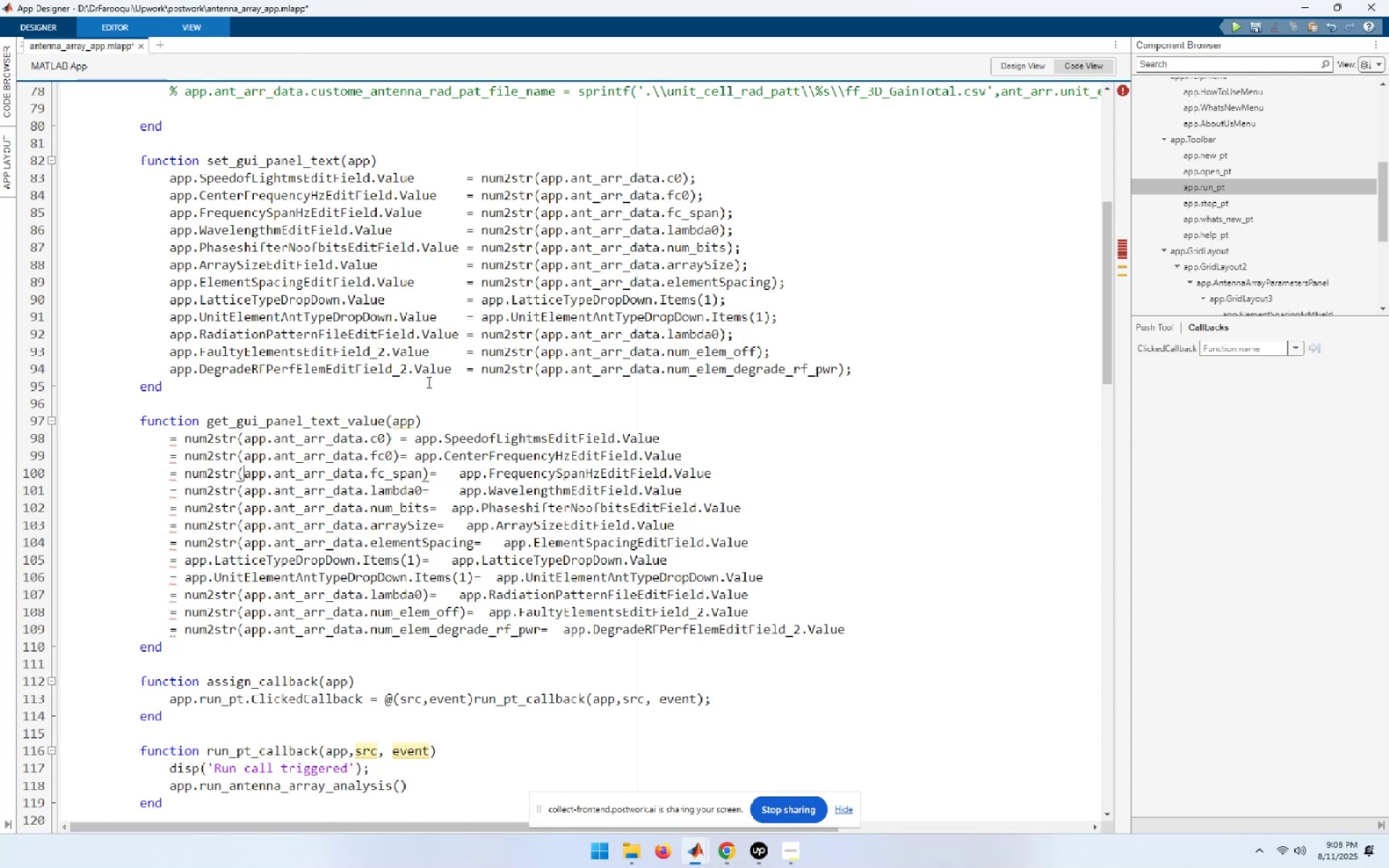 
key(ArrowUp)
 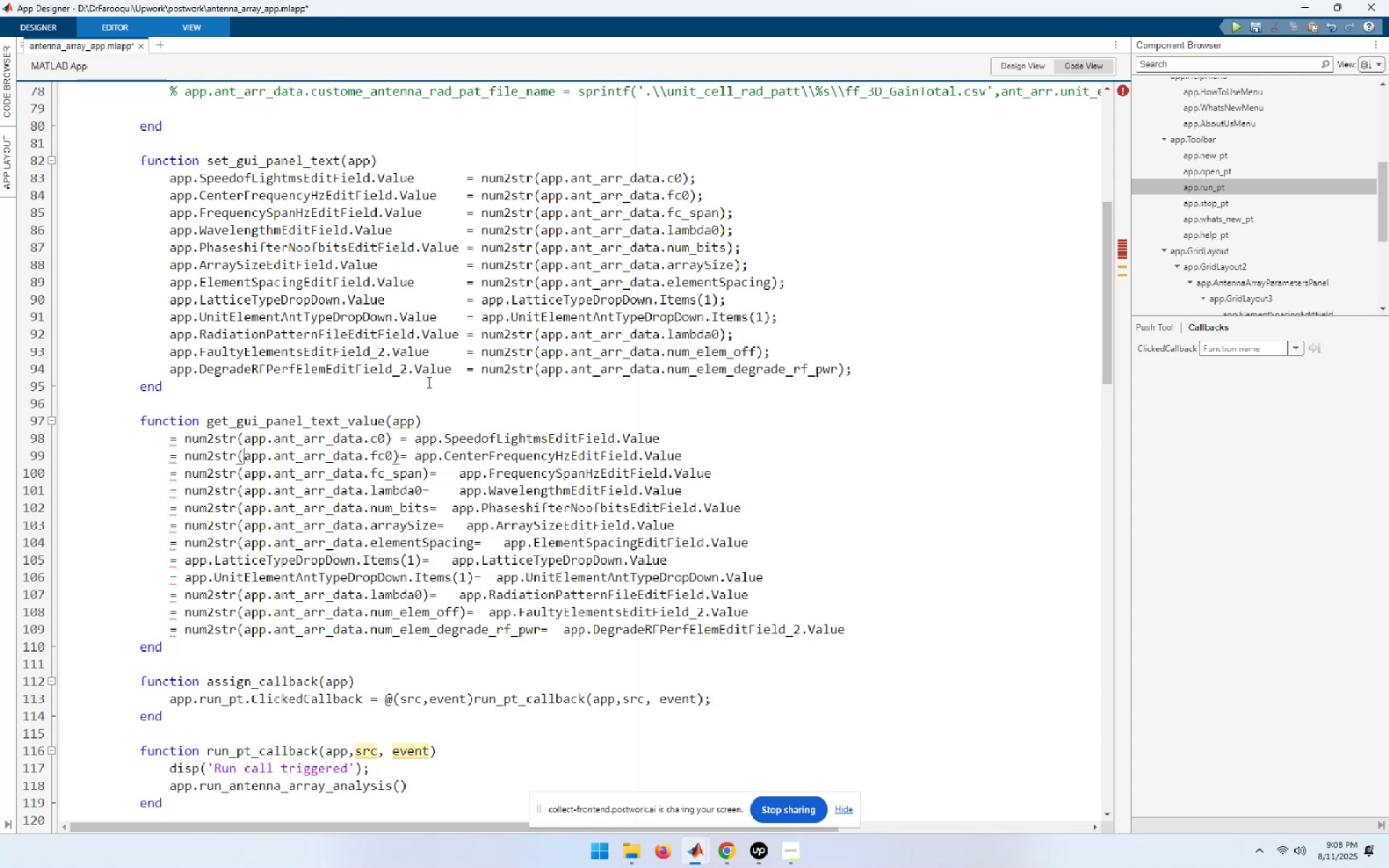 
key(ArrowUp)
 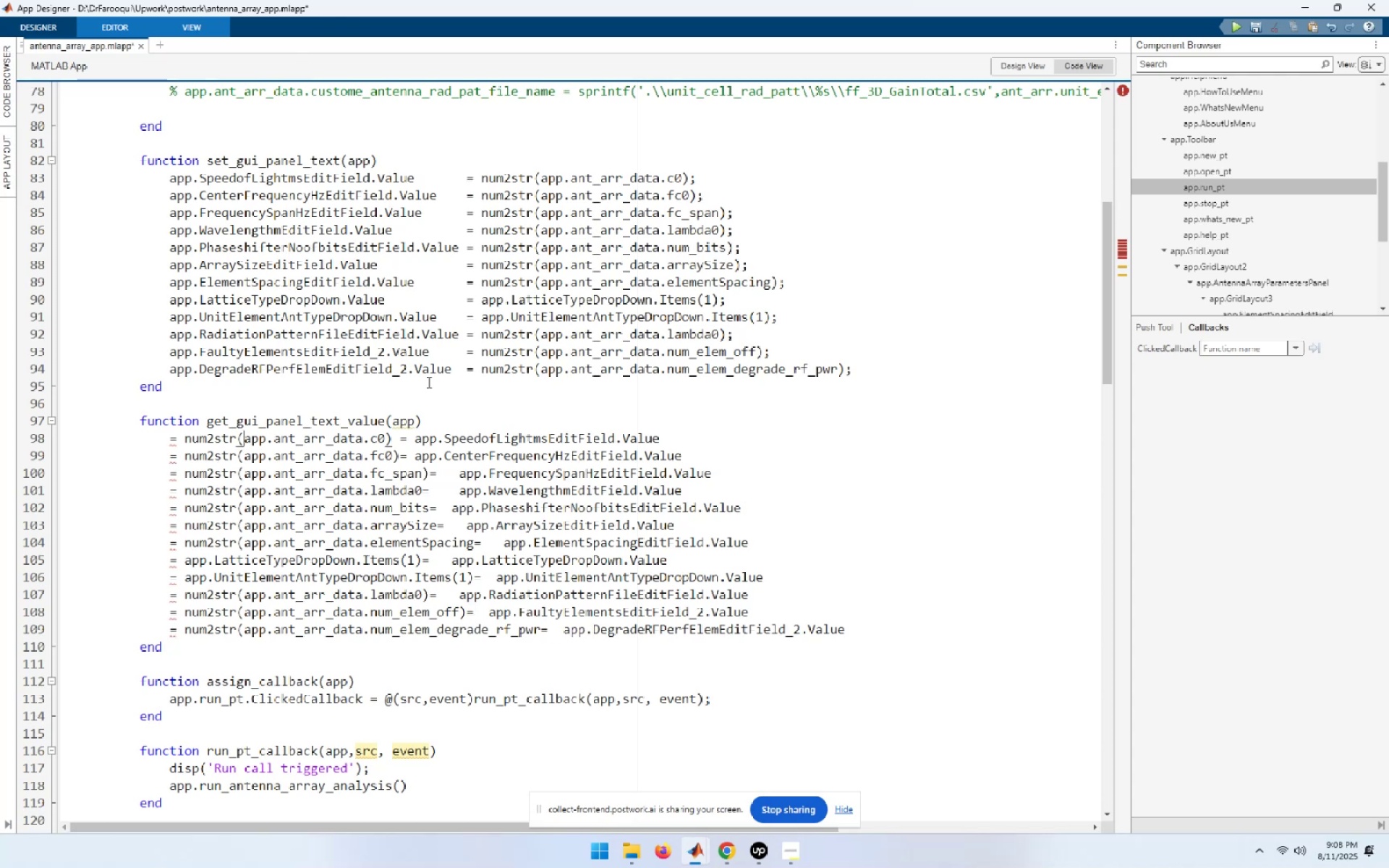 
key(Shift+Home)
 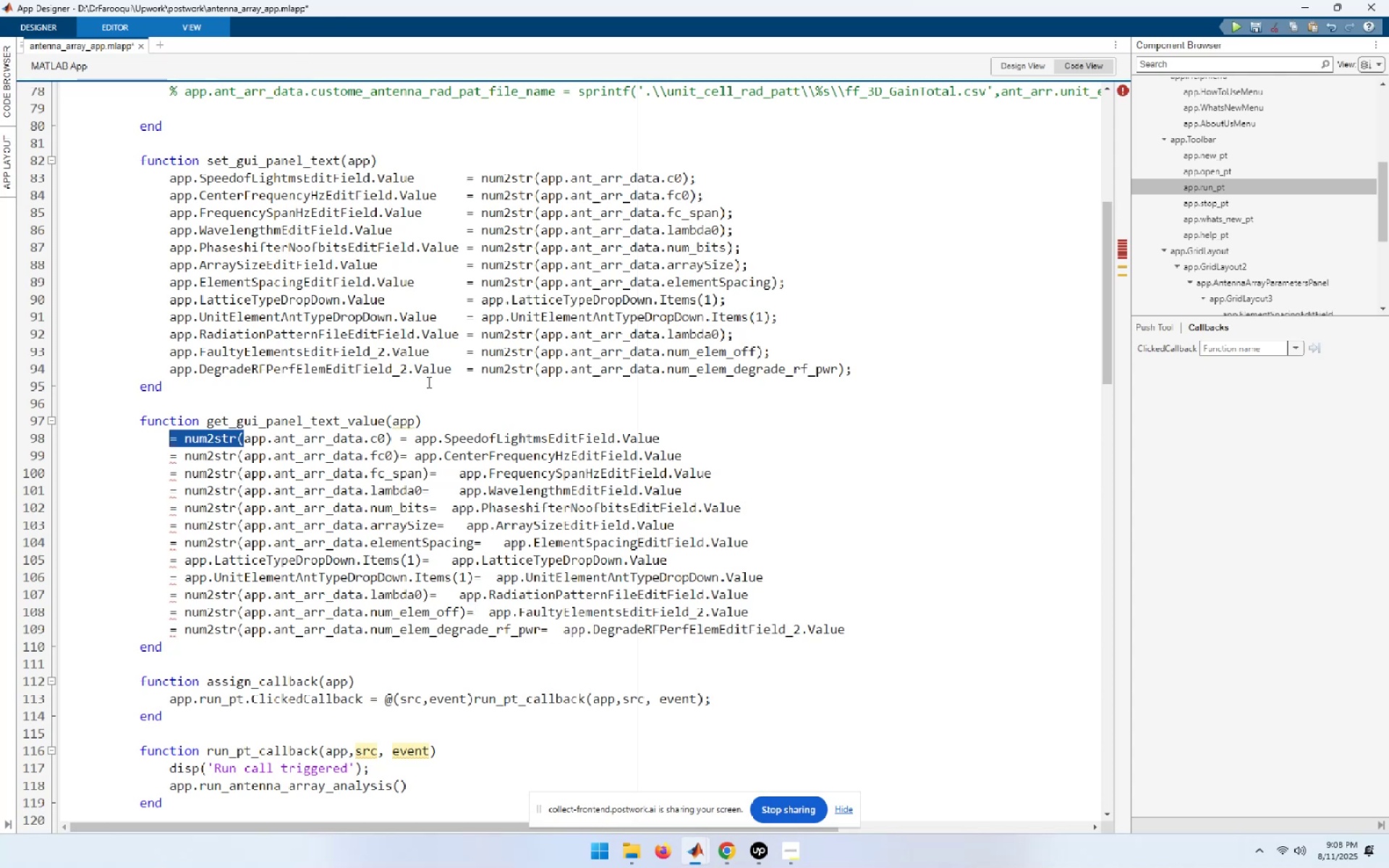 
key(Control+C)
 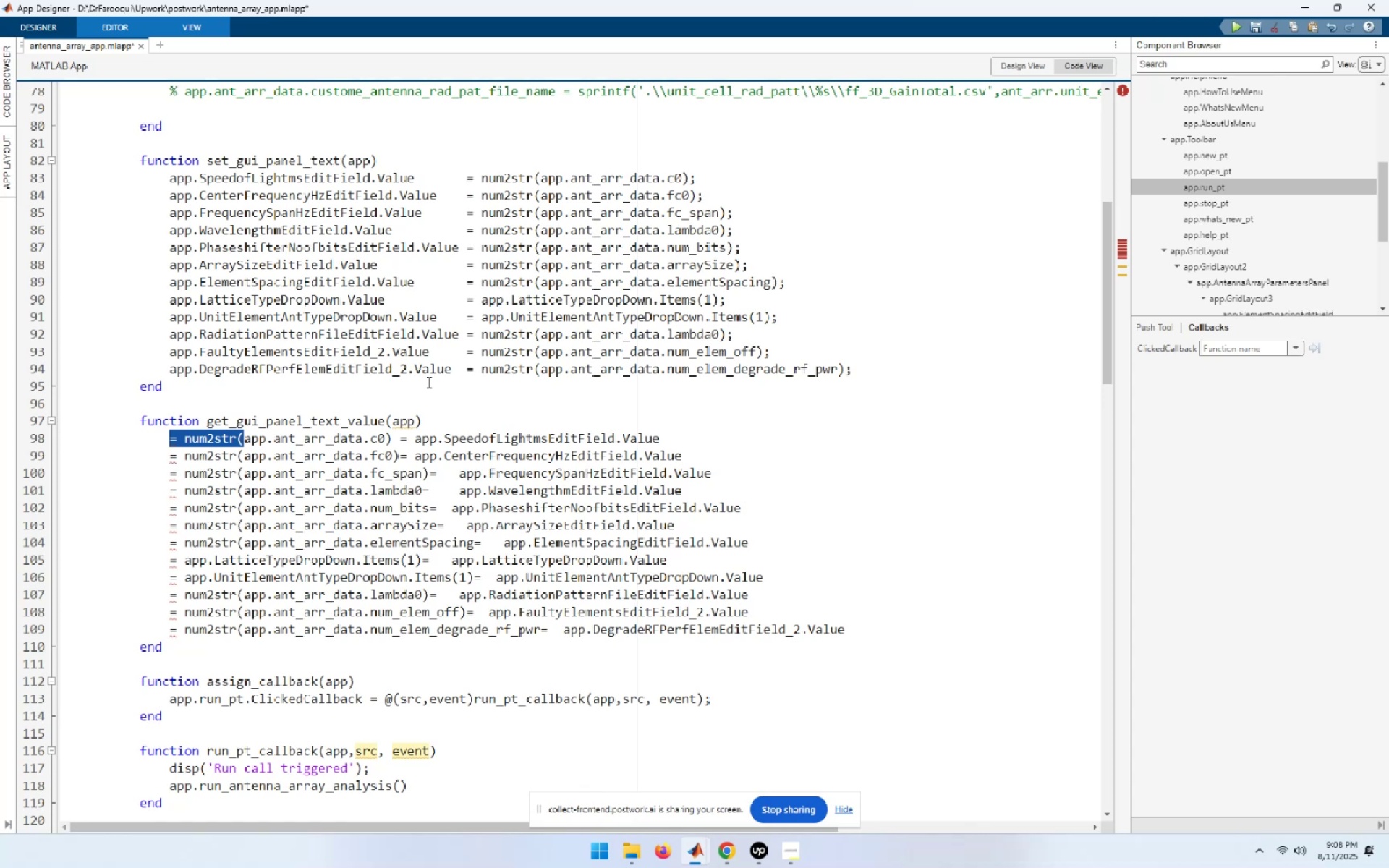 
key(Control+H)
 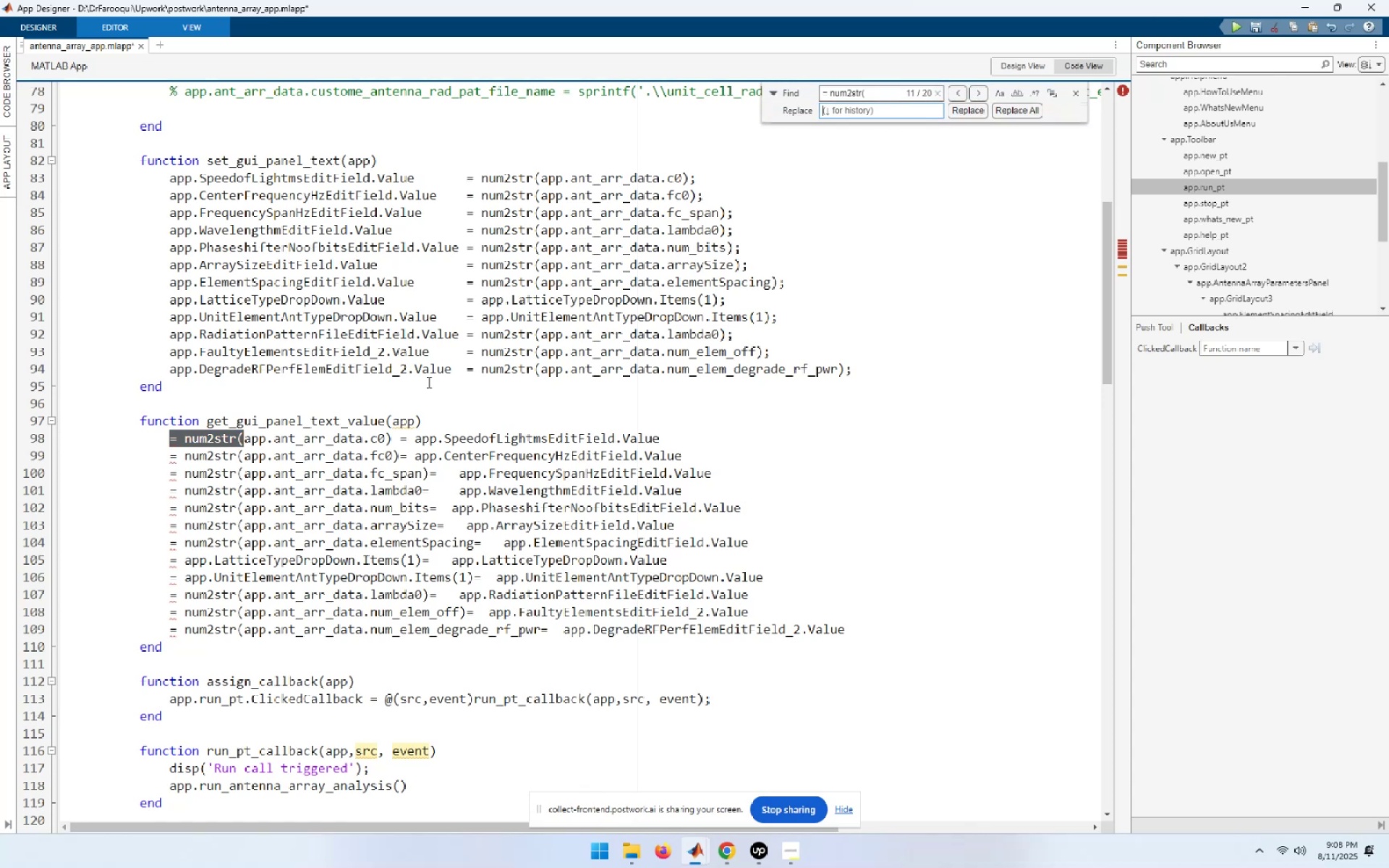 
key(Tab)
 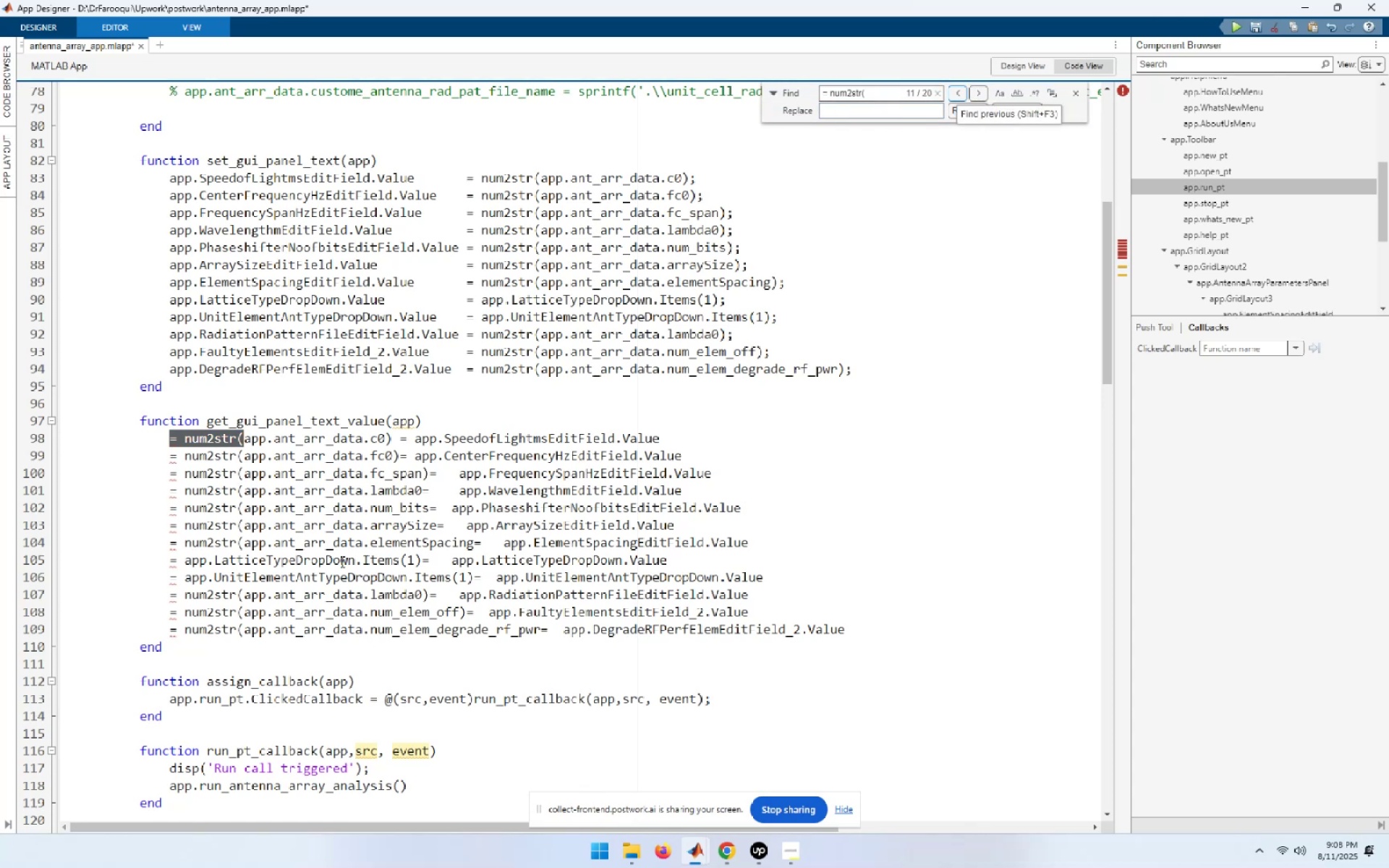 
left_click([223, 391])
 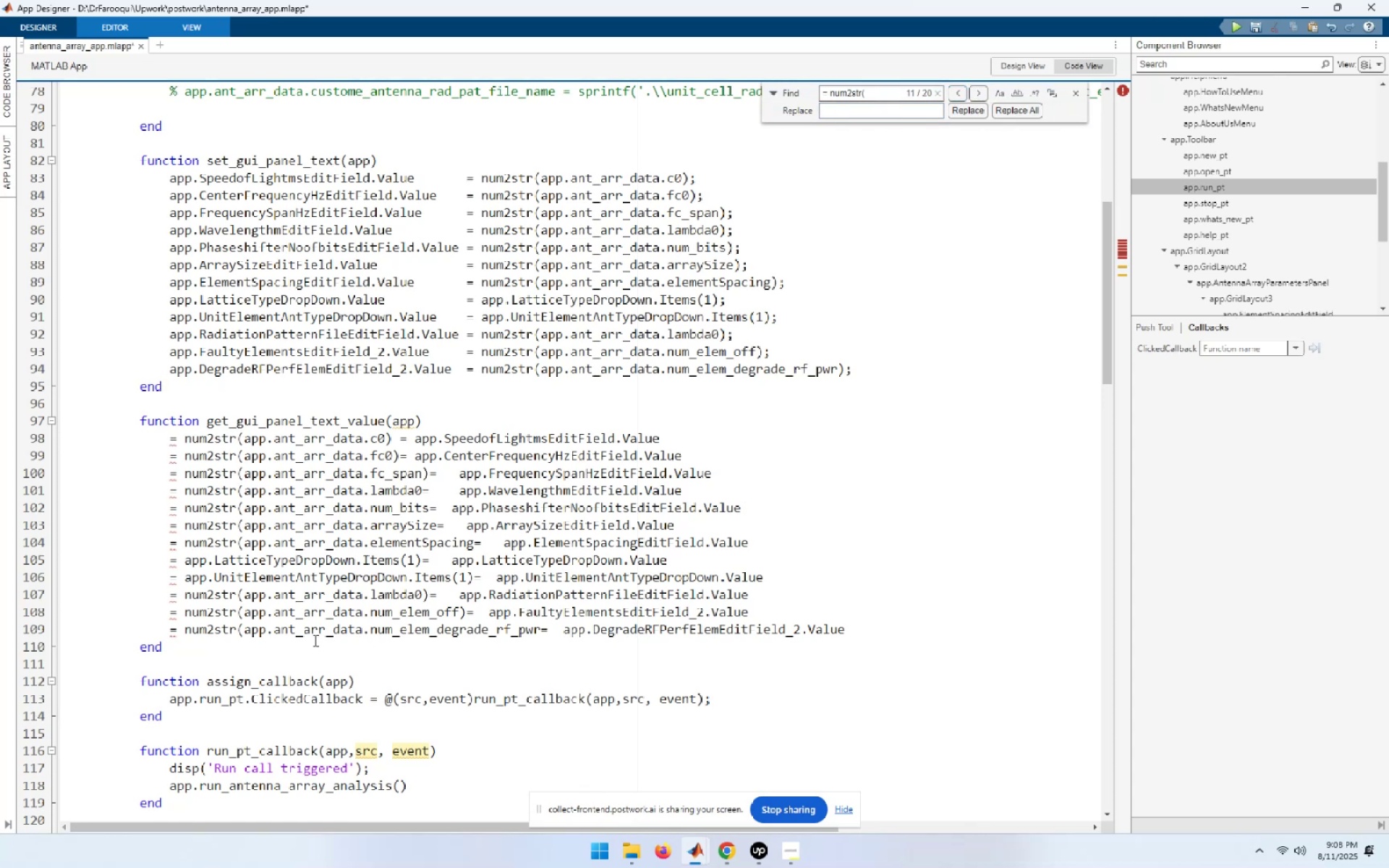 
key(F3)
 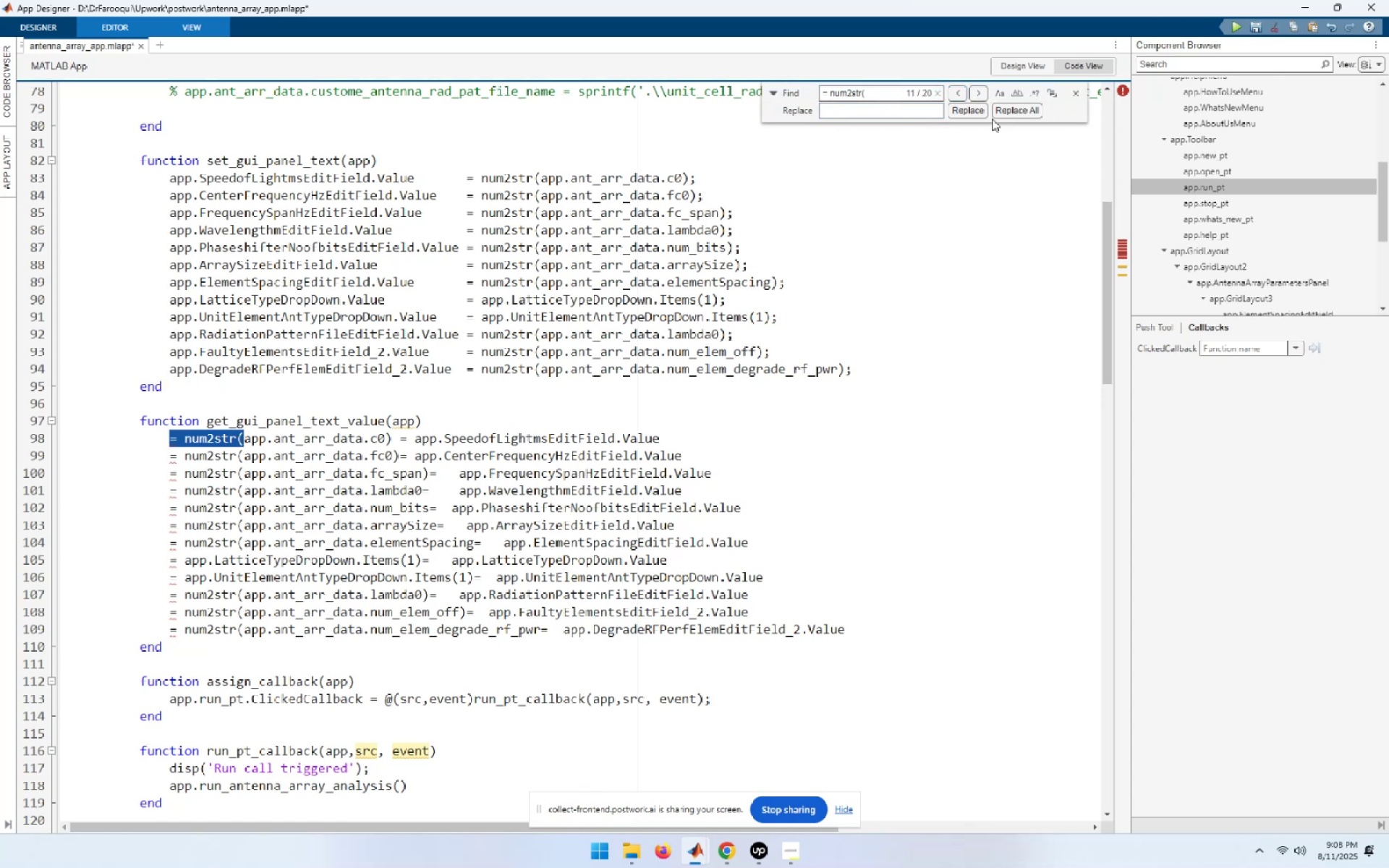 
left_click([979, 112])
 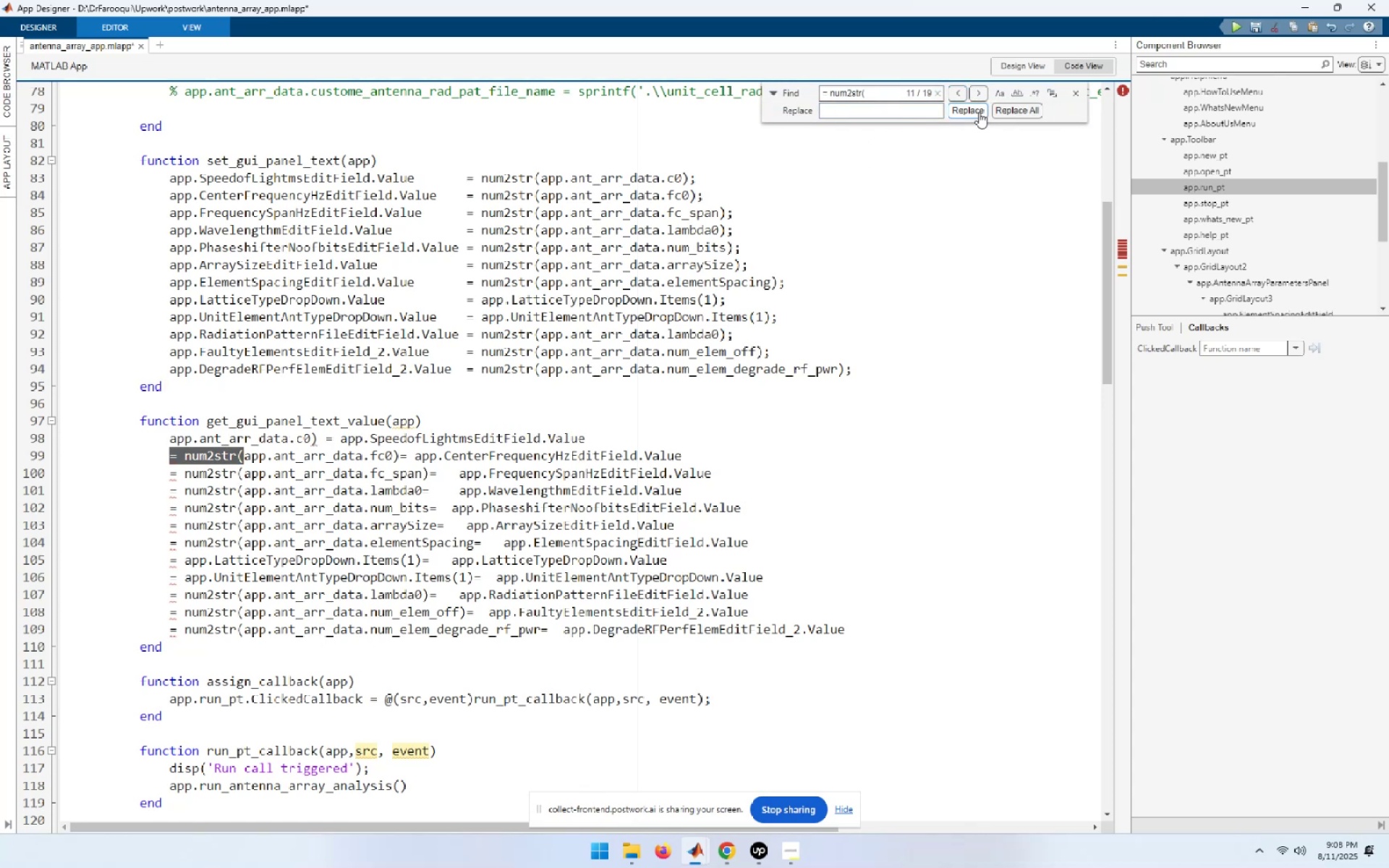 
double_click([979, 112])
 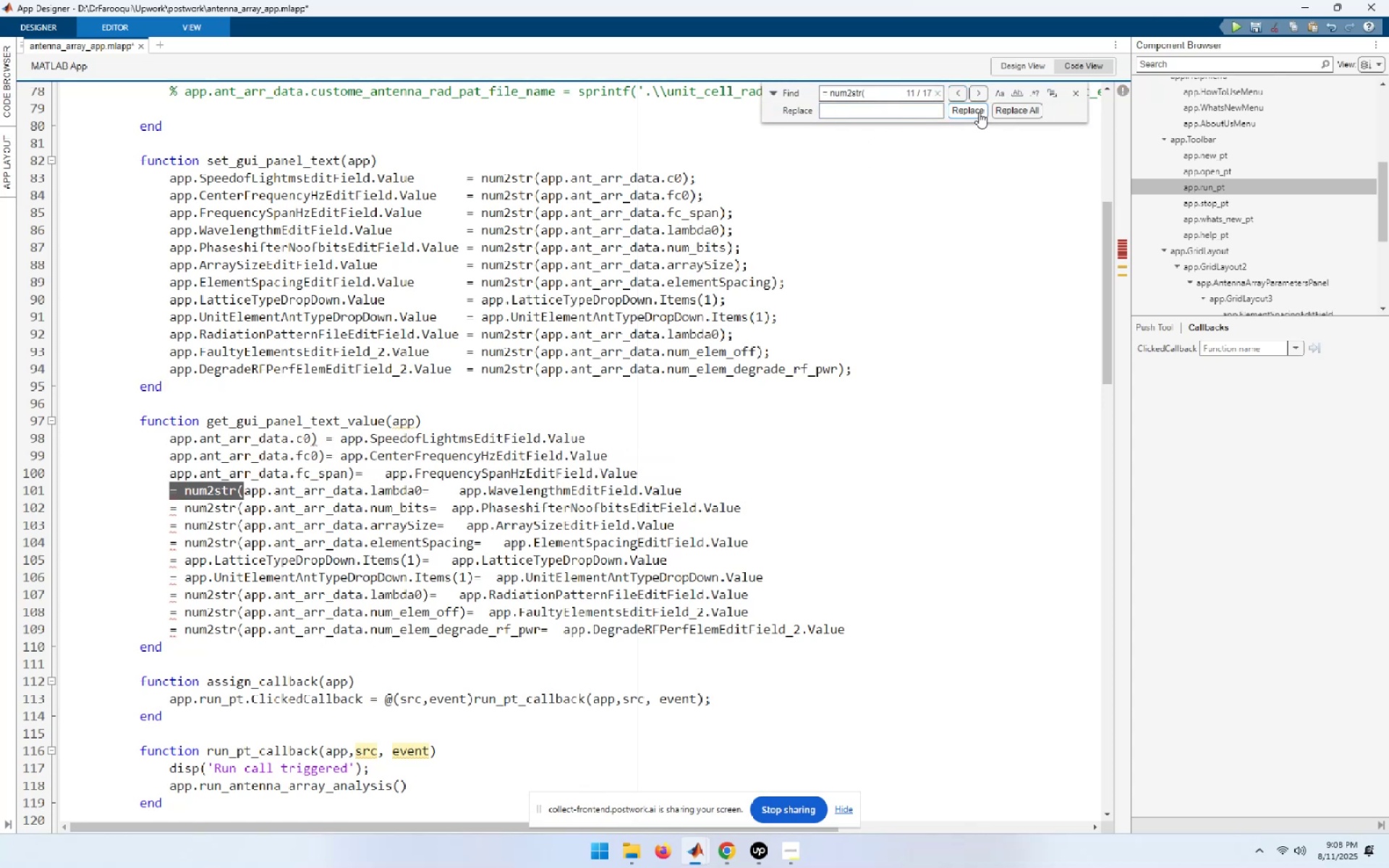 
triple_click([979, 112])
 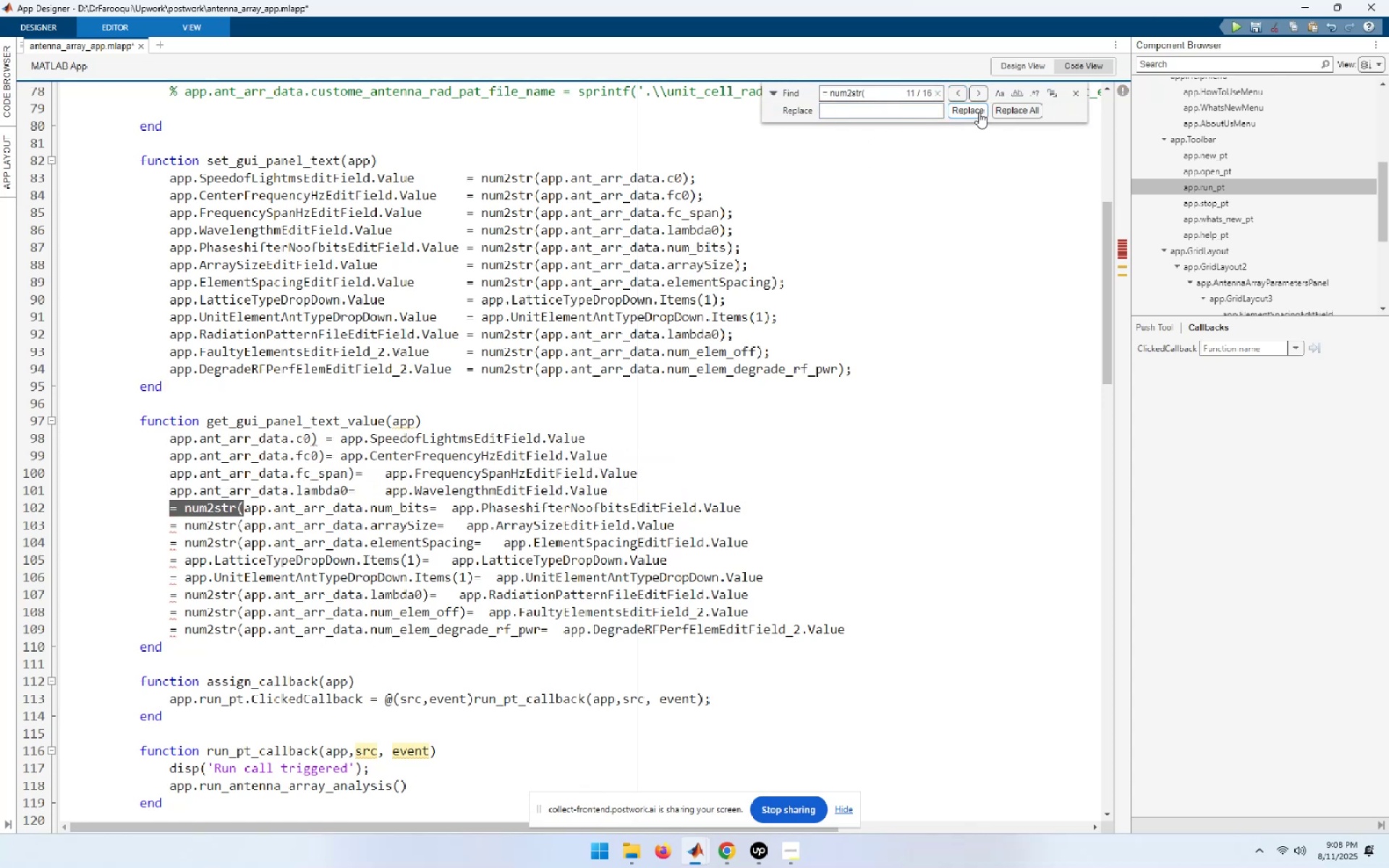 
triple_click([979, 112])
 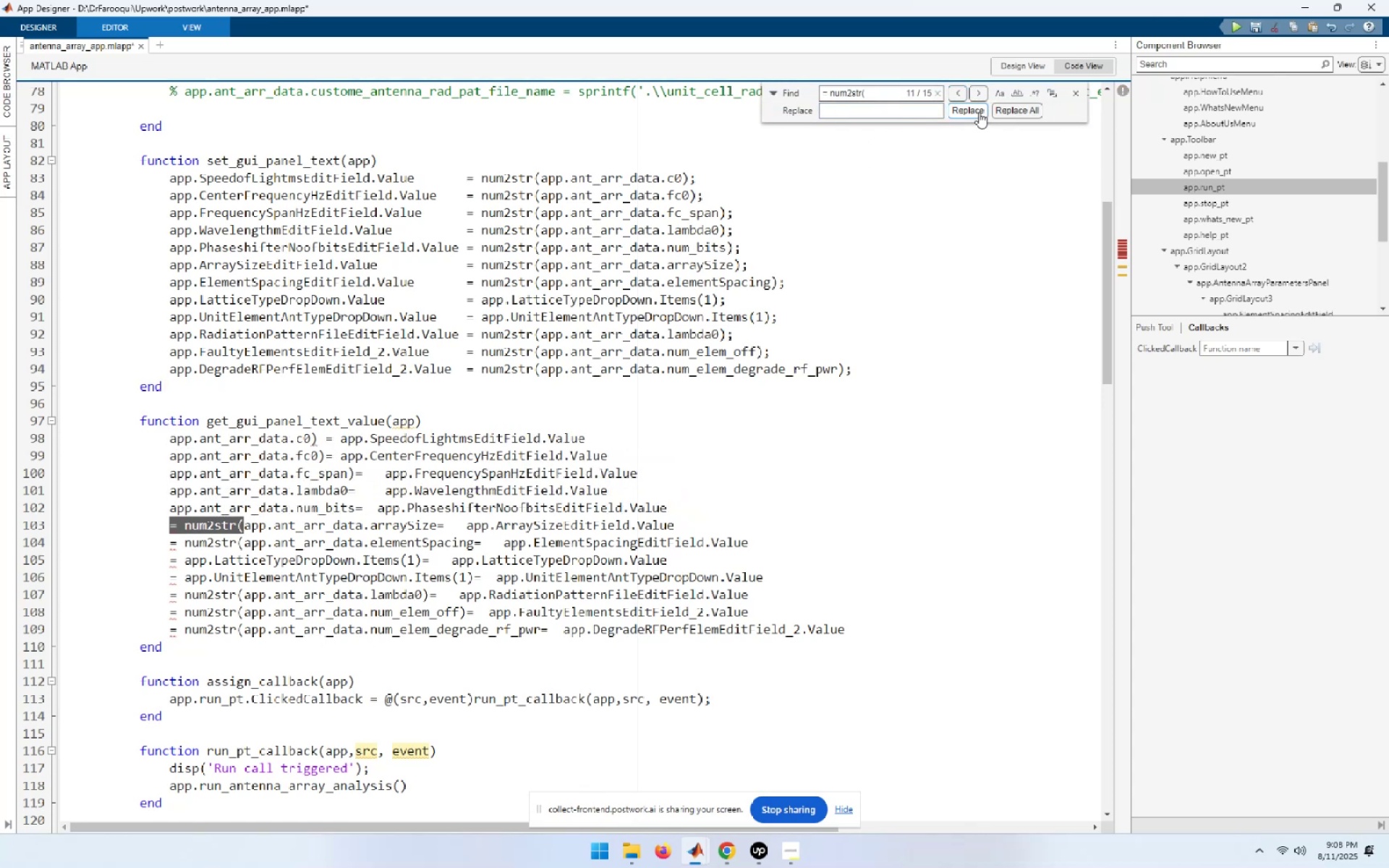 
triple_click([979, 112])
 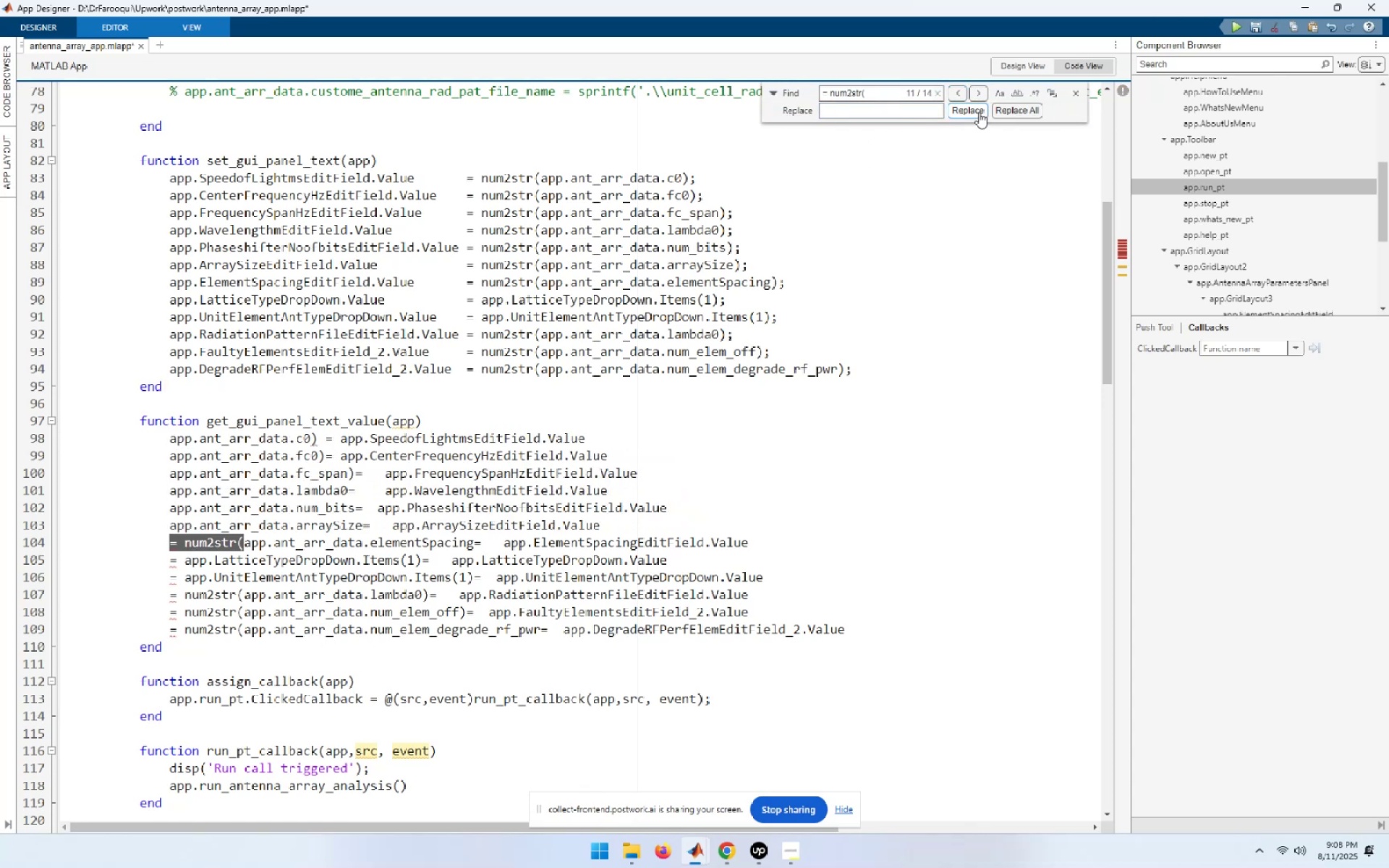 
triple_click([979, 112])
 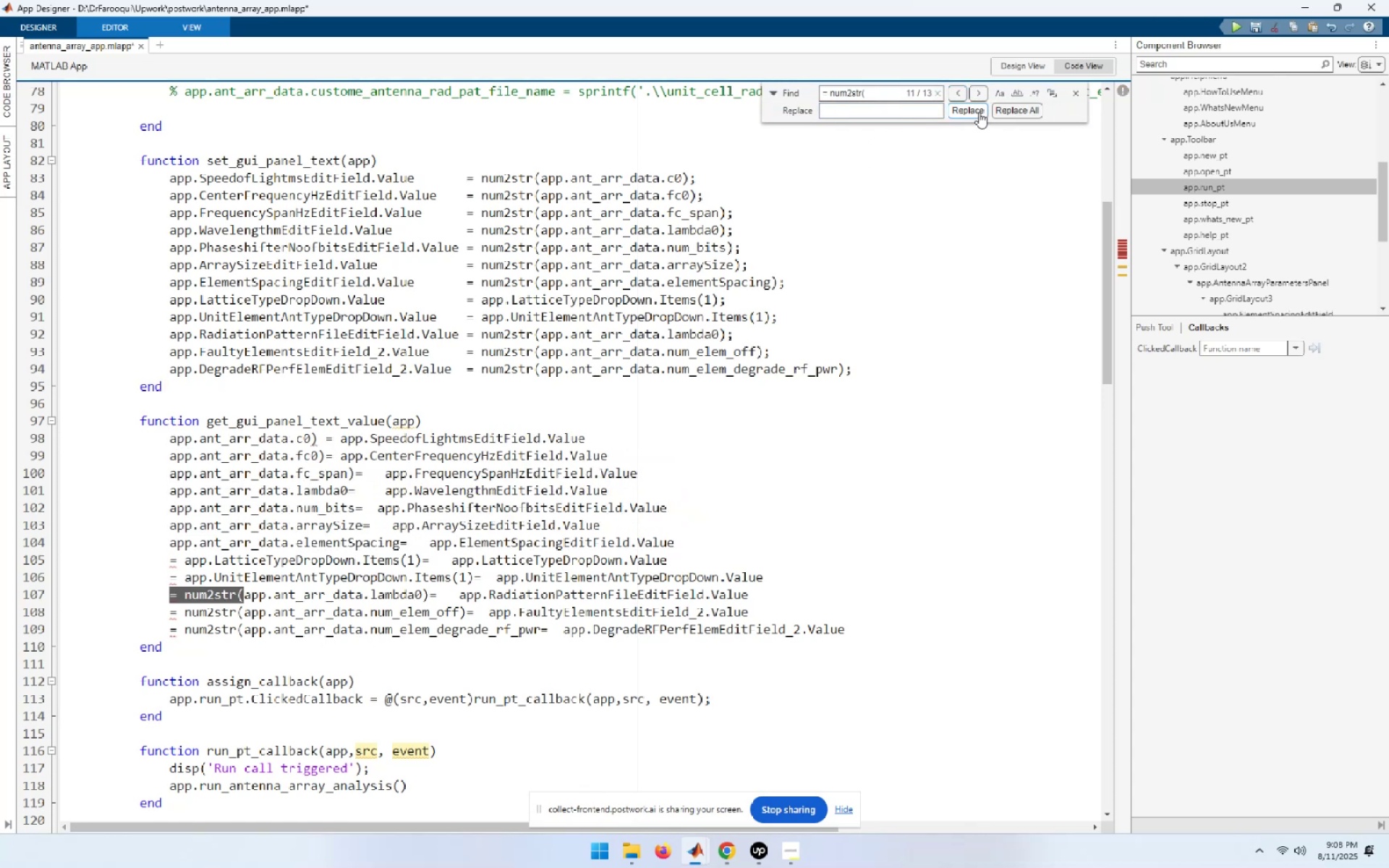 
triple_click([979, 112])
 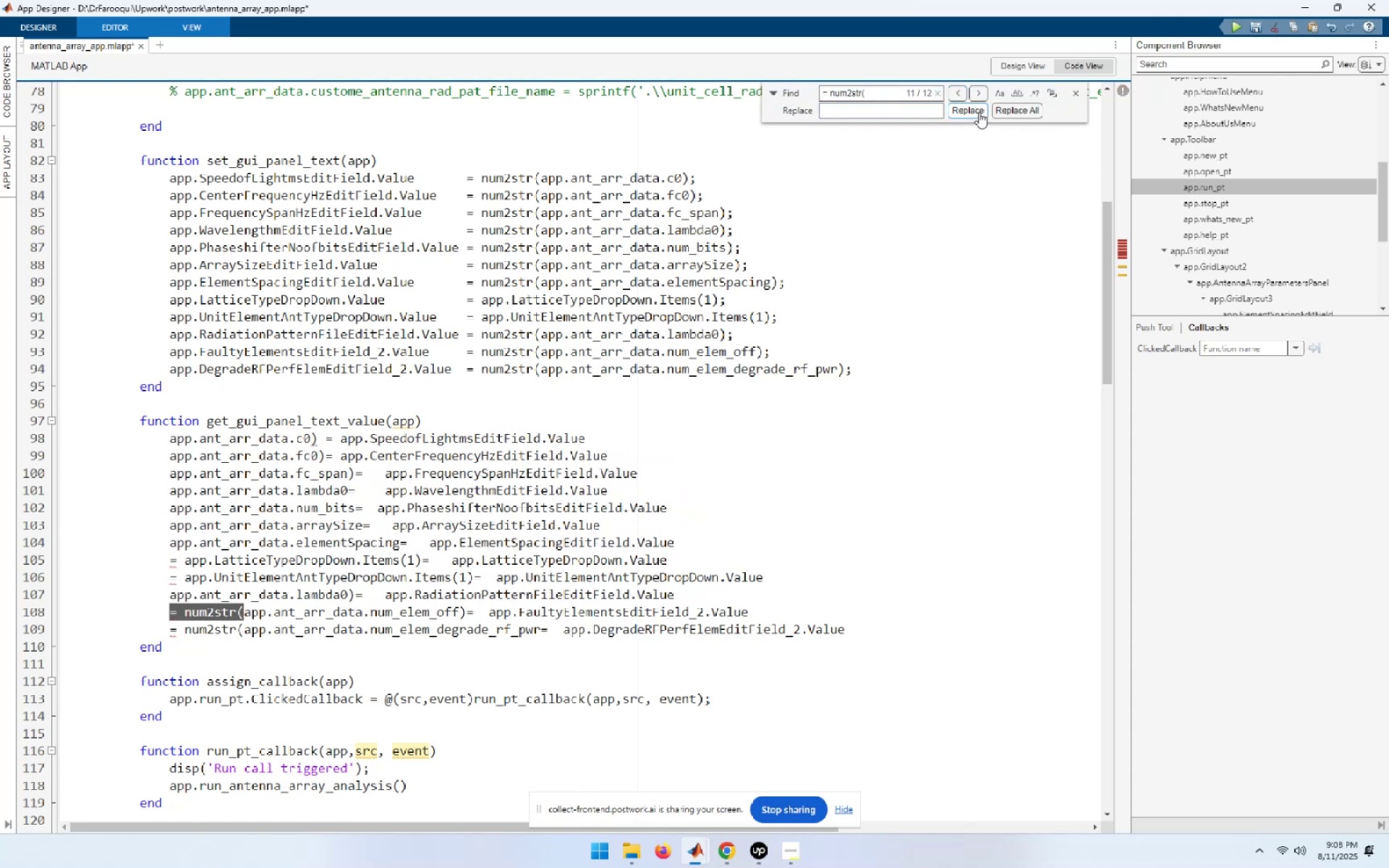 
triple_click([979, 112])
 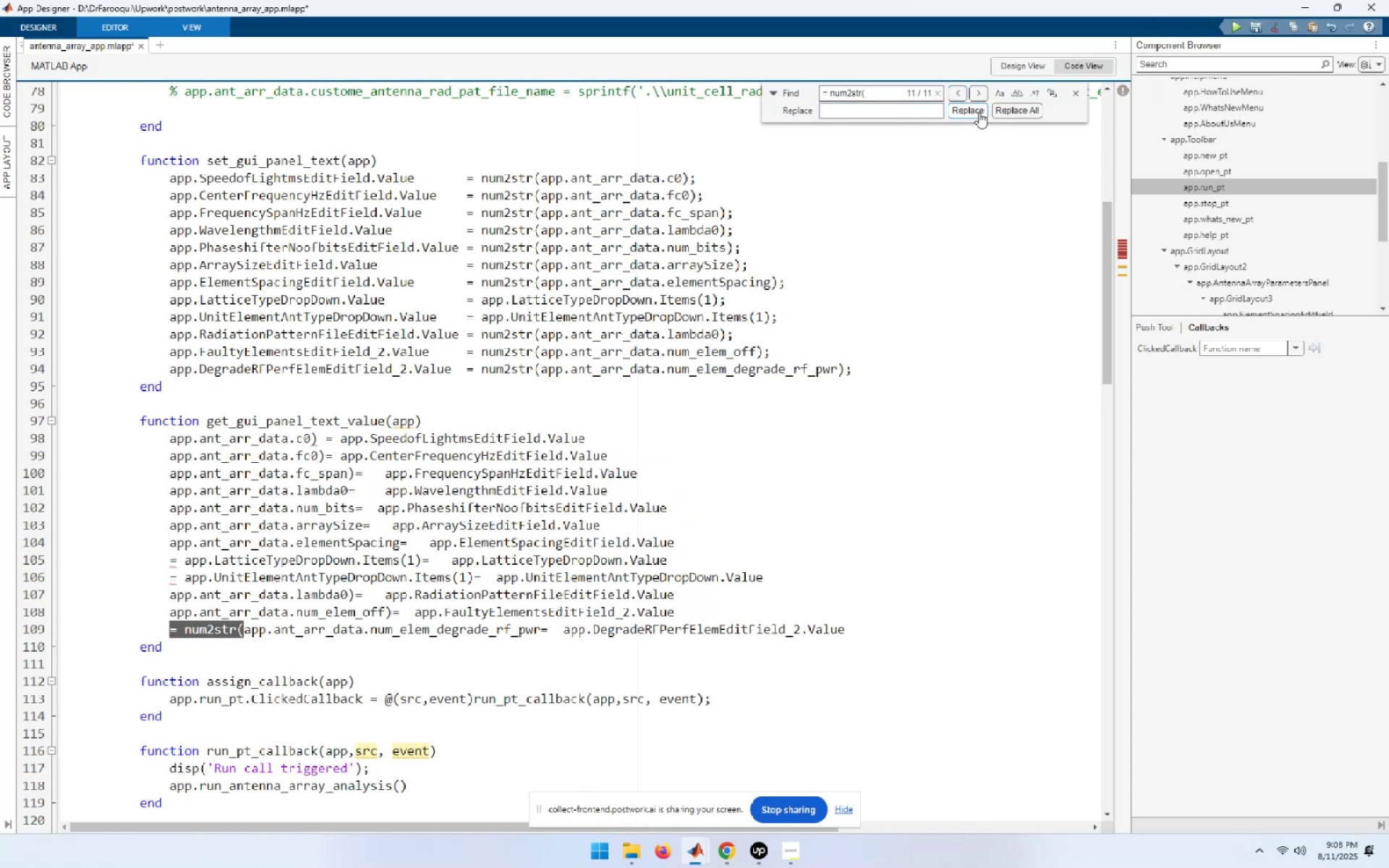 
triple_click([979, 112])
 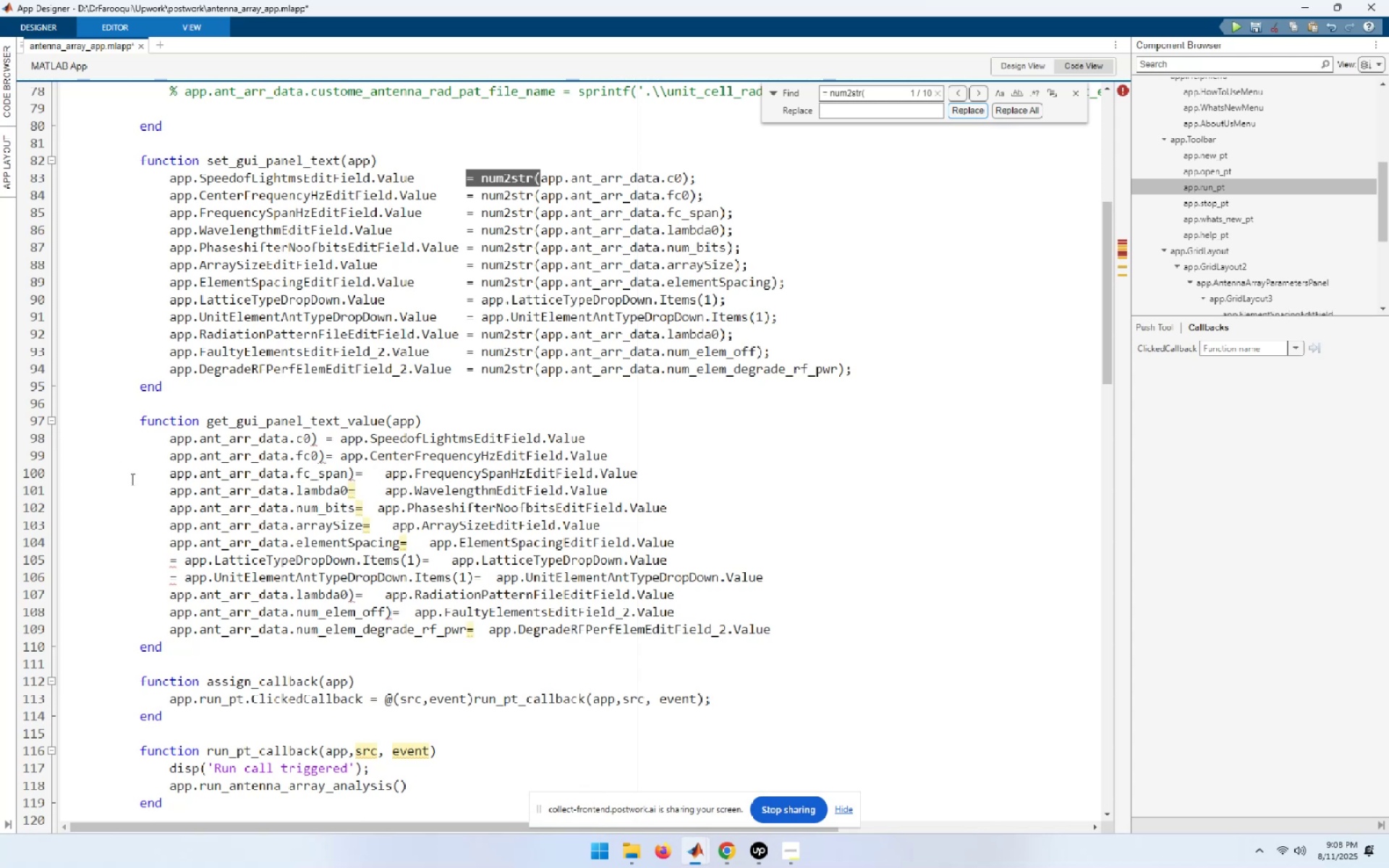 
left_click([190, 439])
 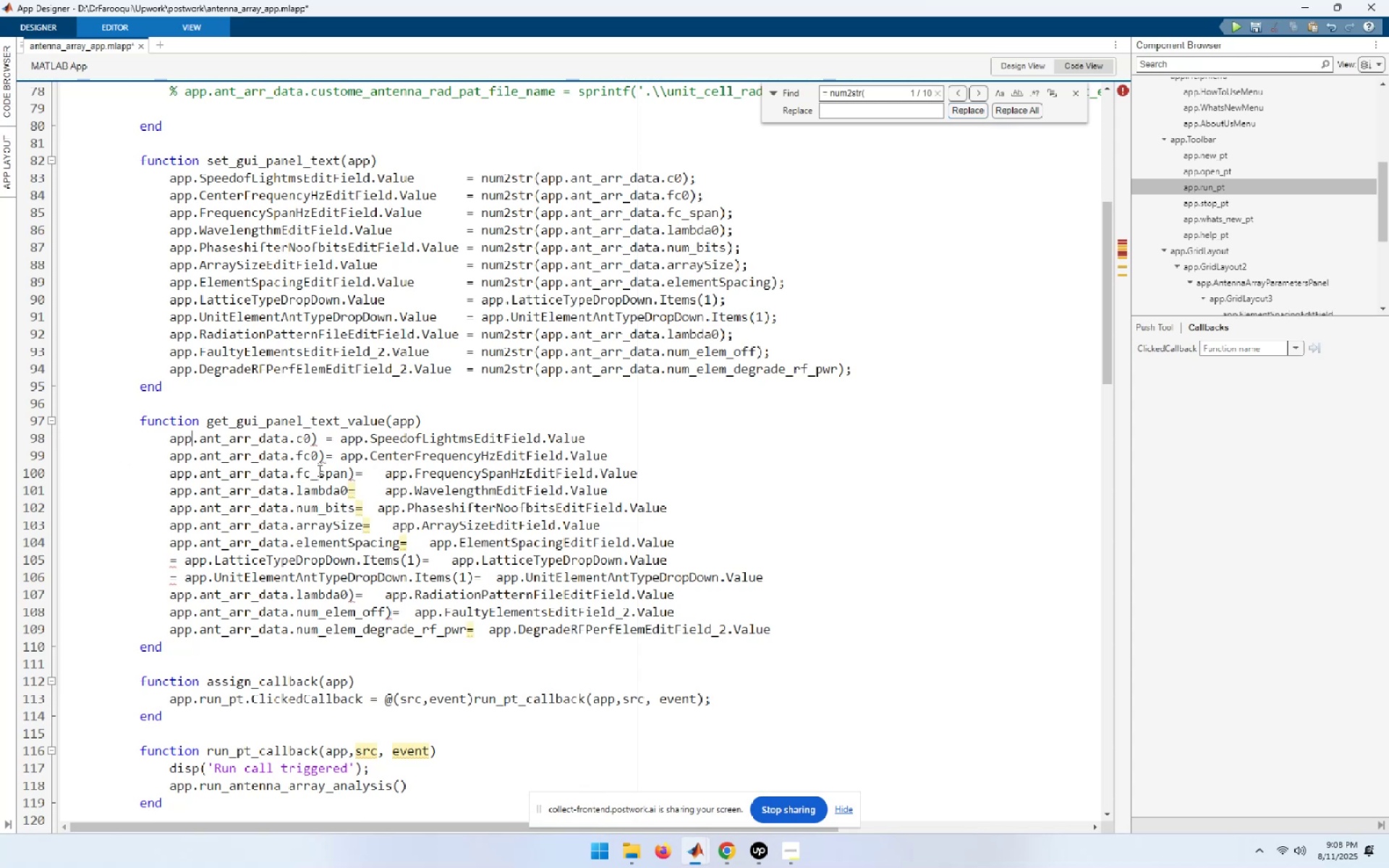 
key(Escape)
 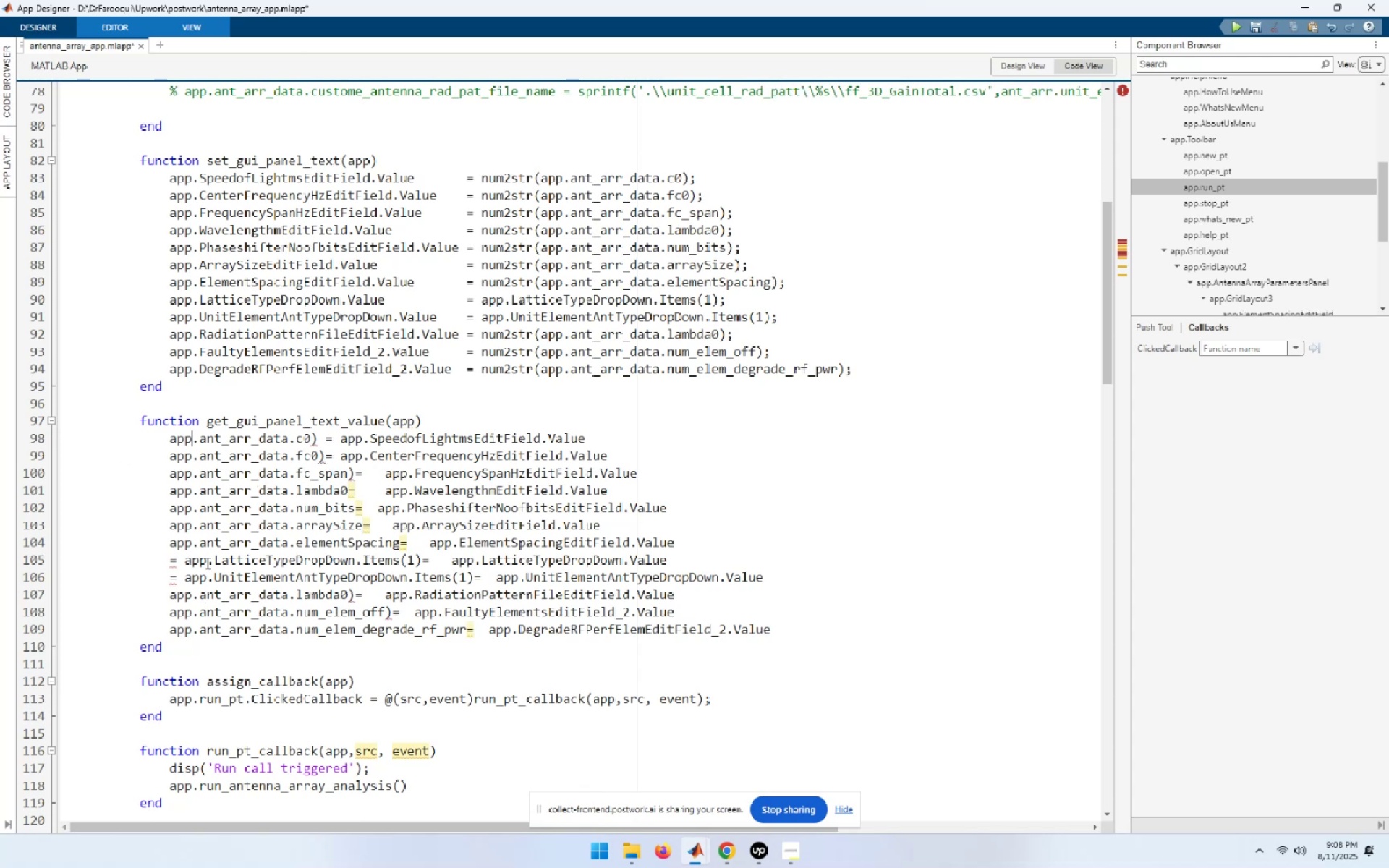 
left_click([204, 558])
 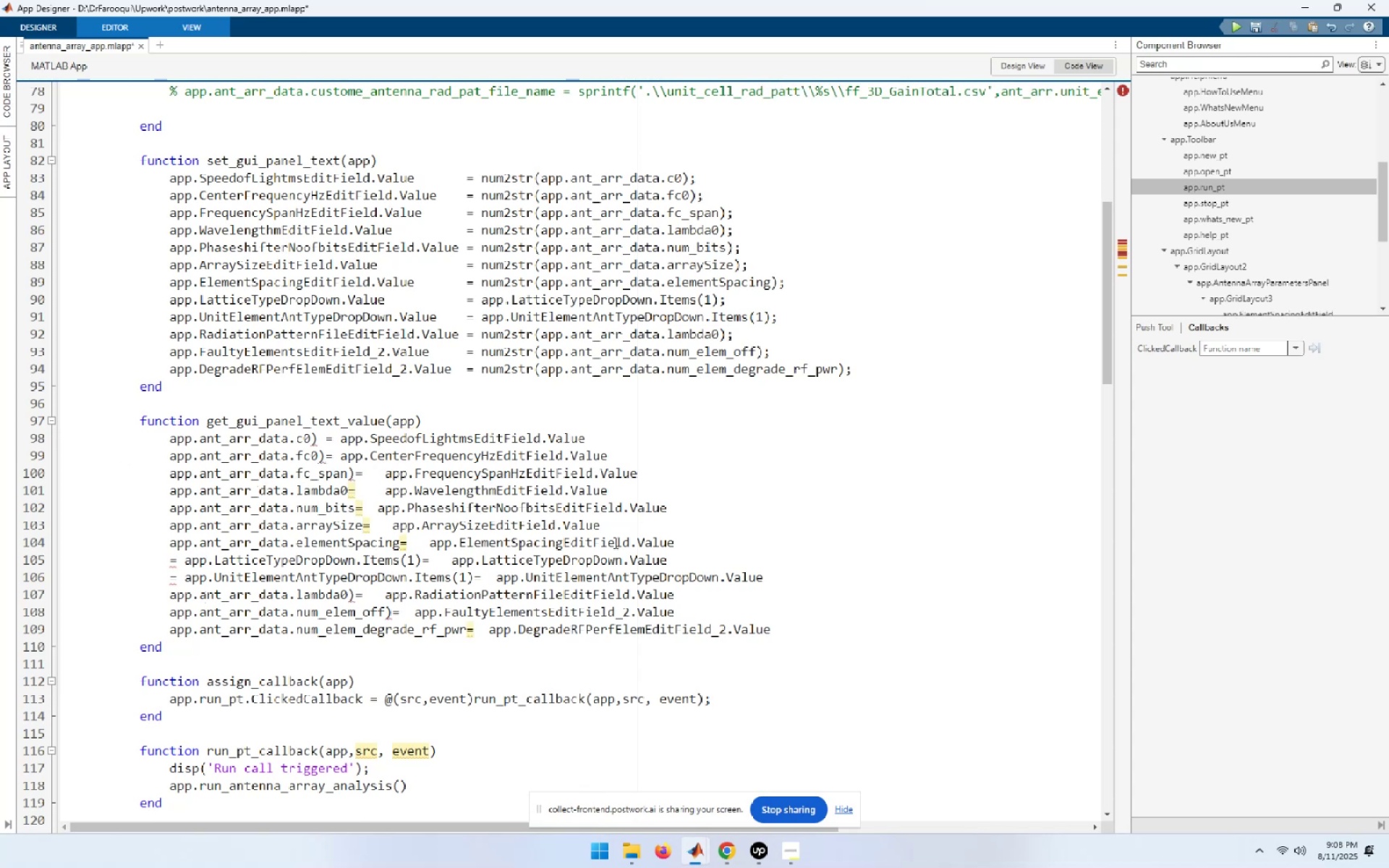 
key(Home)
 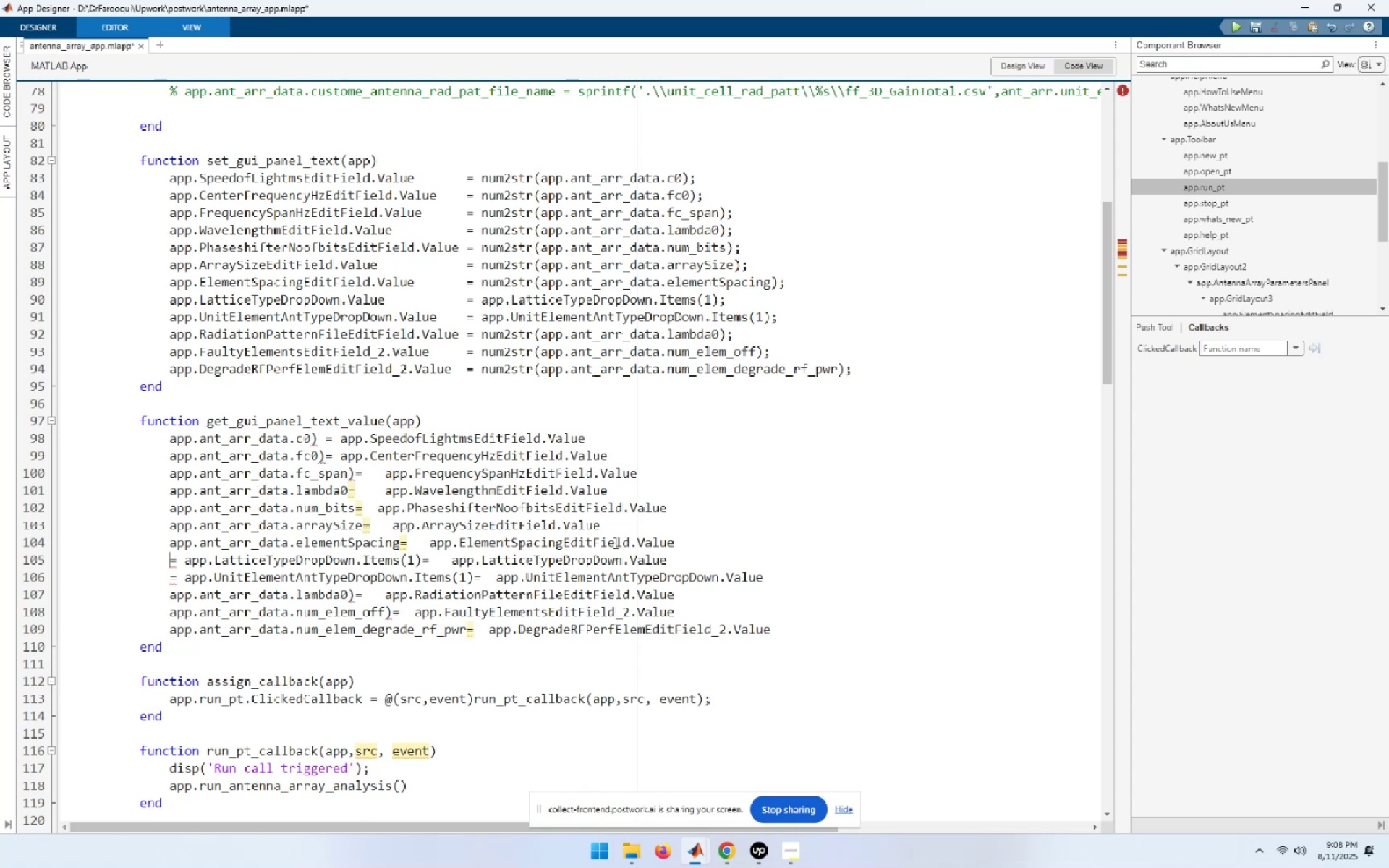 
key(Delete)
 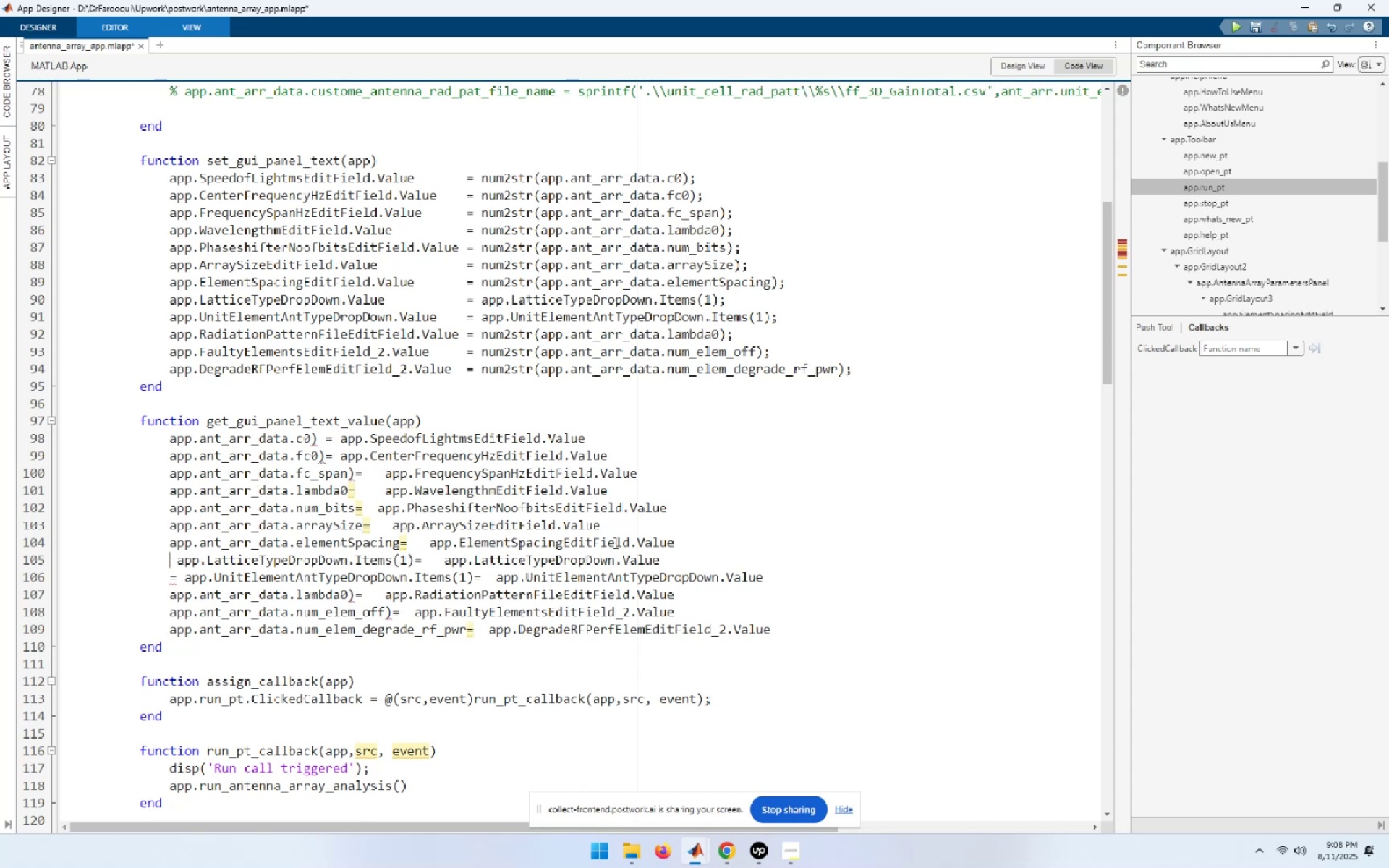 
key(Delete)
 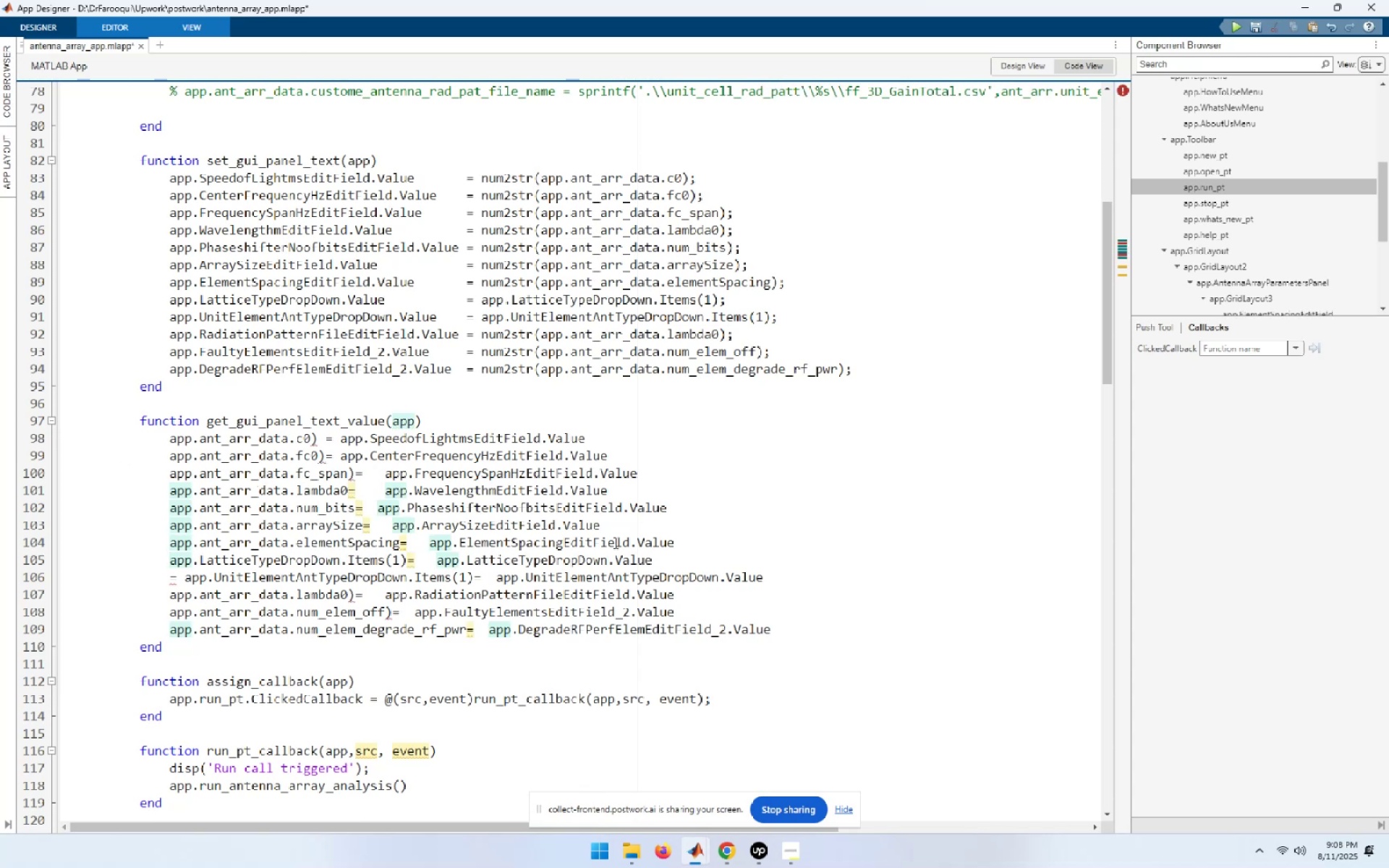 
key(ArrowDown)
 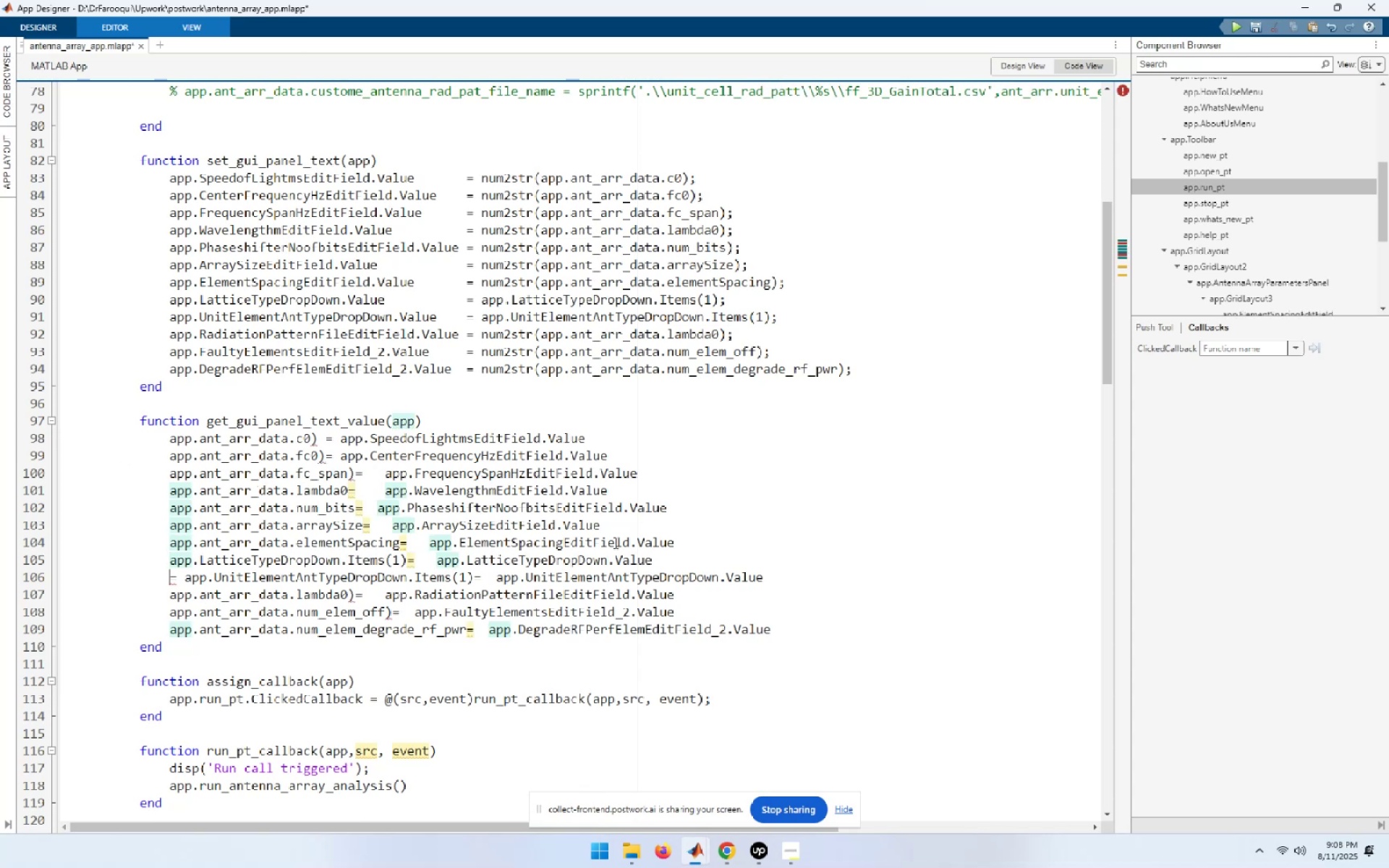 
key(Delete)
 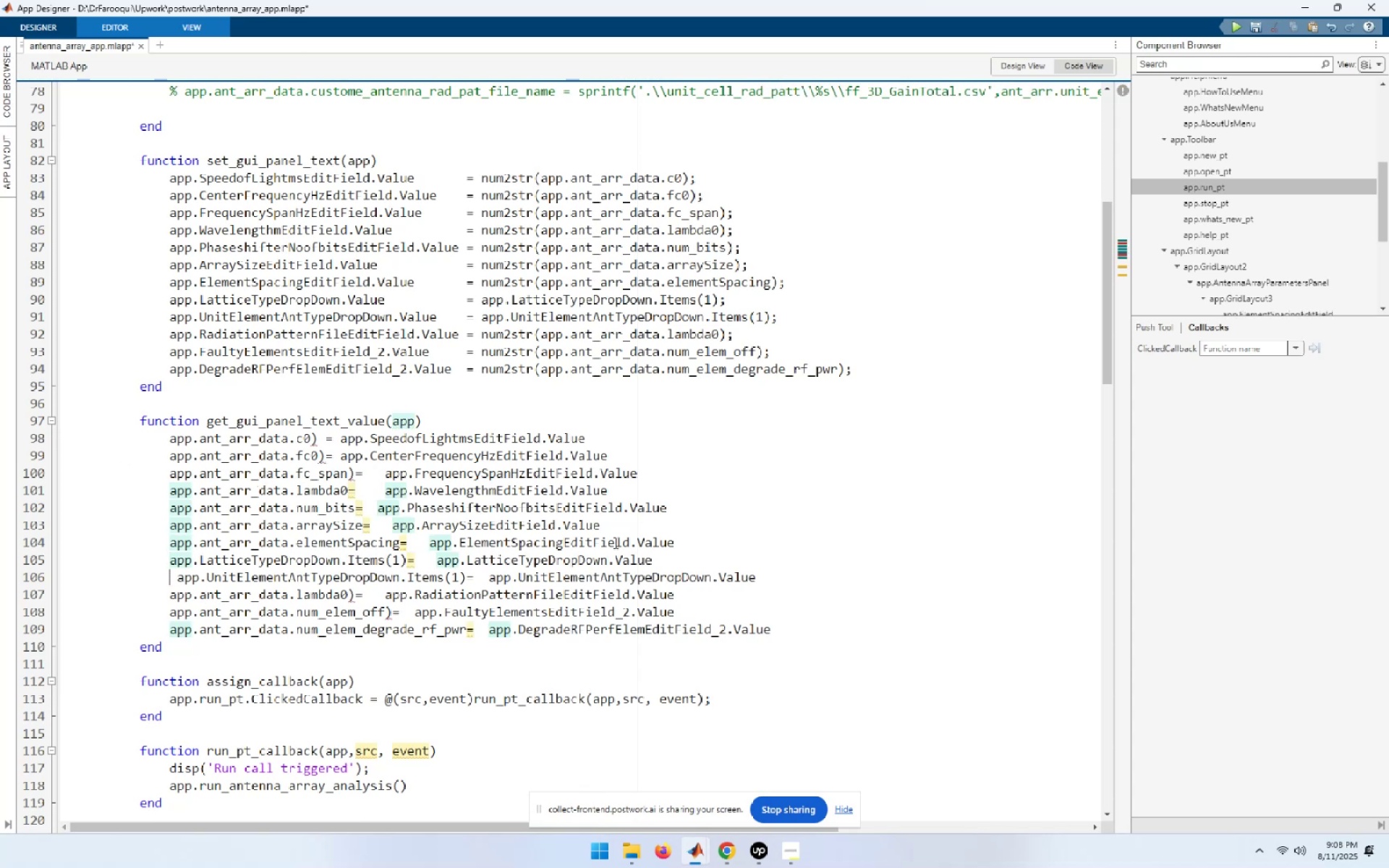 
key(Delete)
 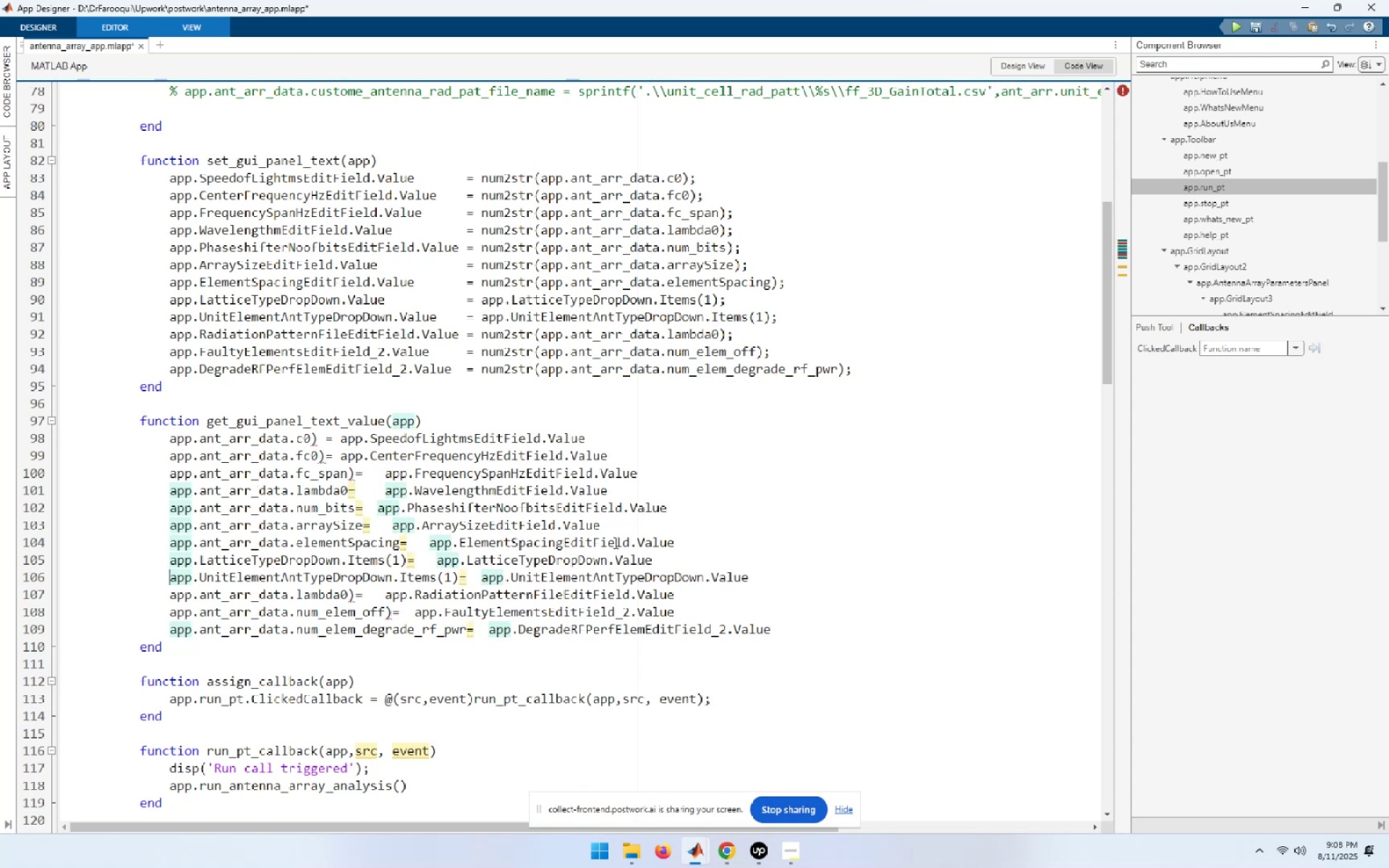 
key(ArrowUp)
 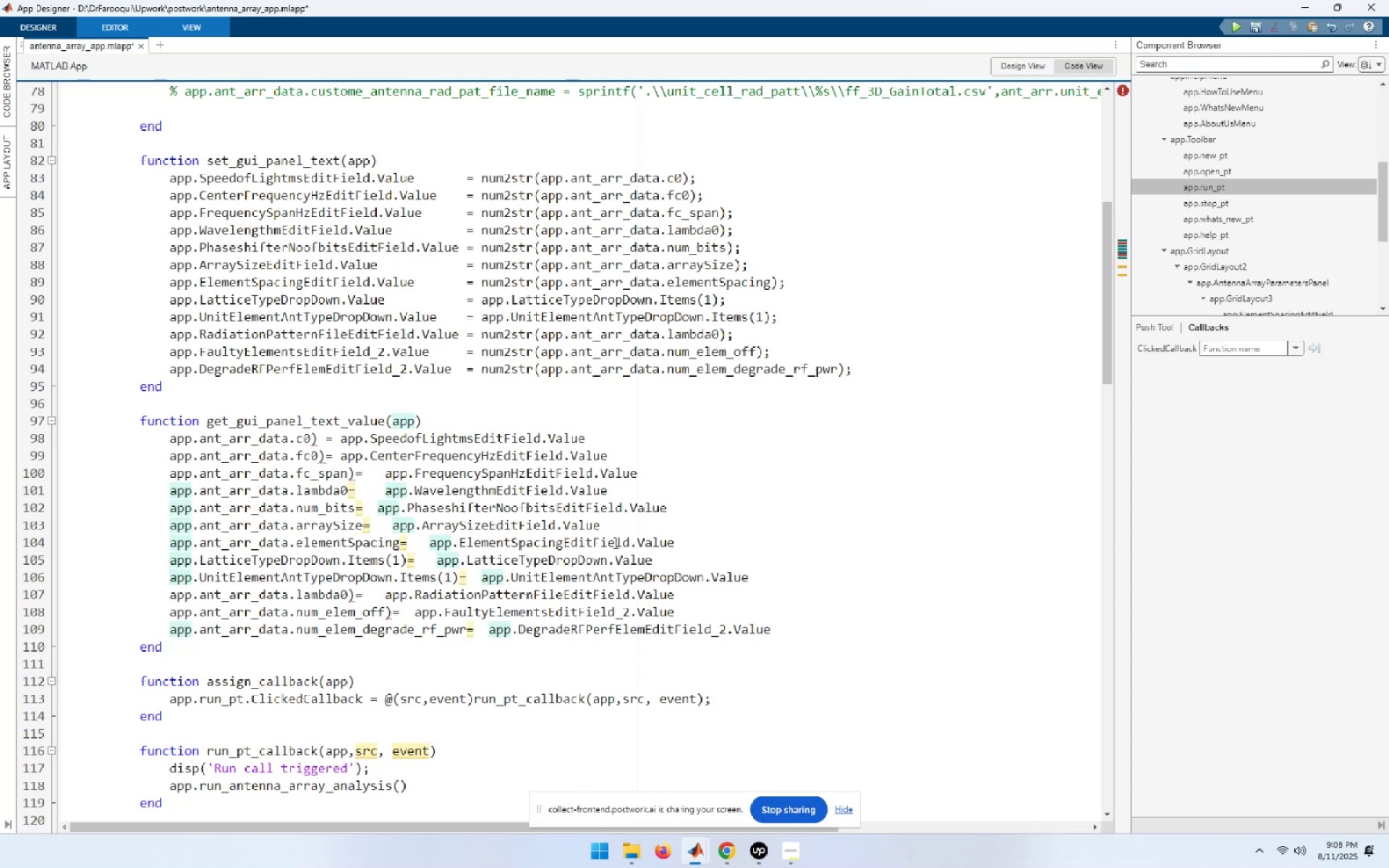 
key(ArrowUp)
 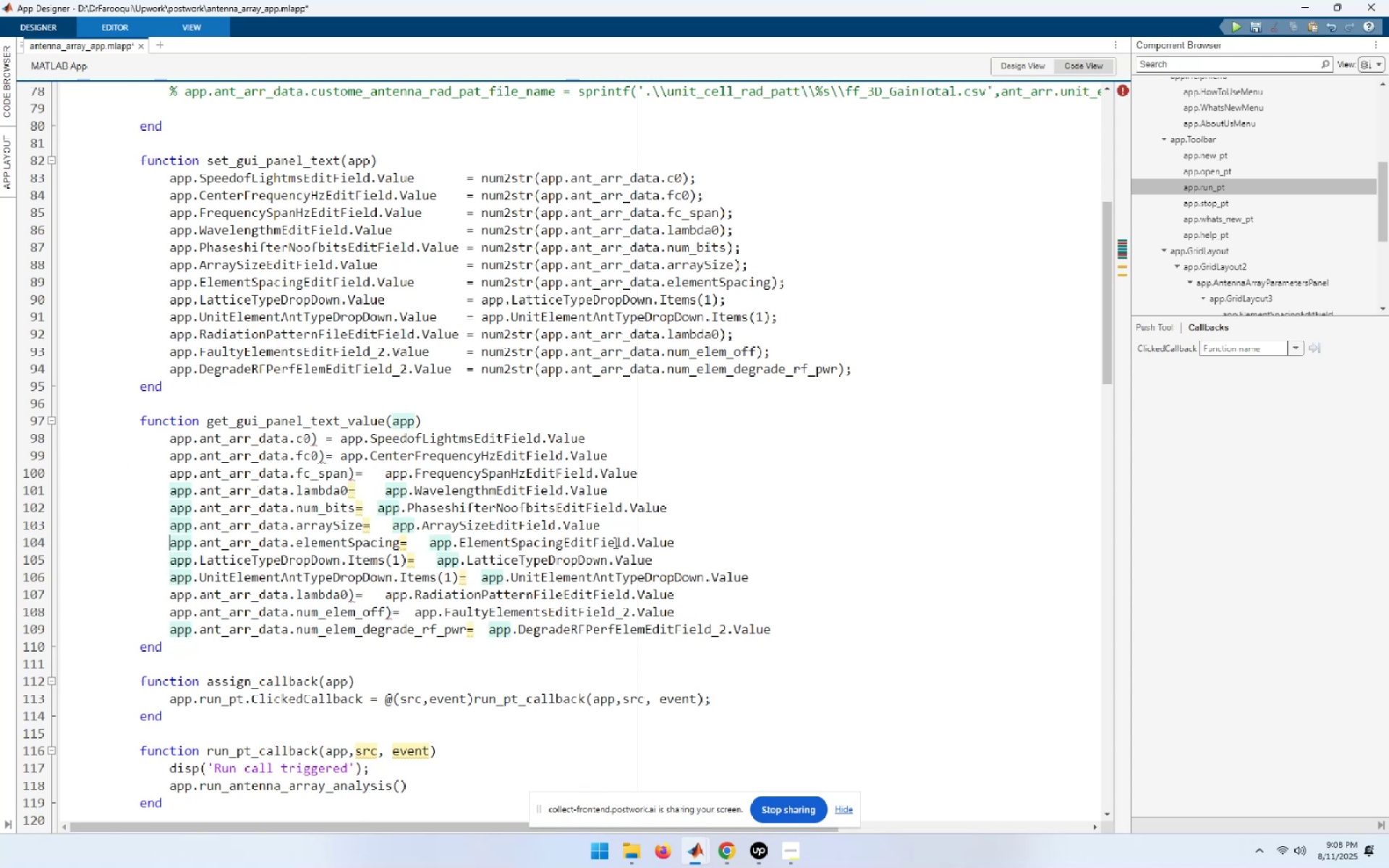 
key(ArrowUp)
 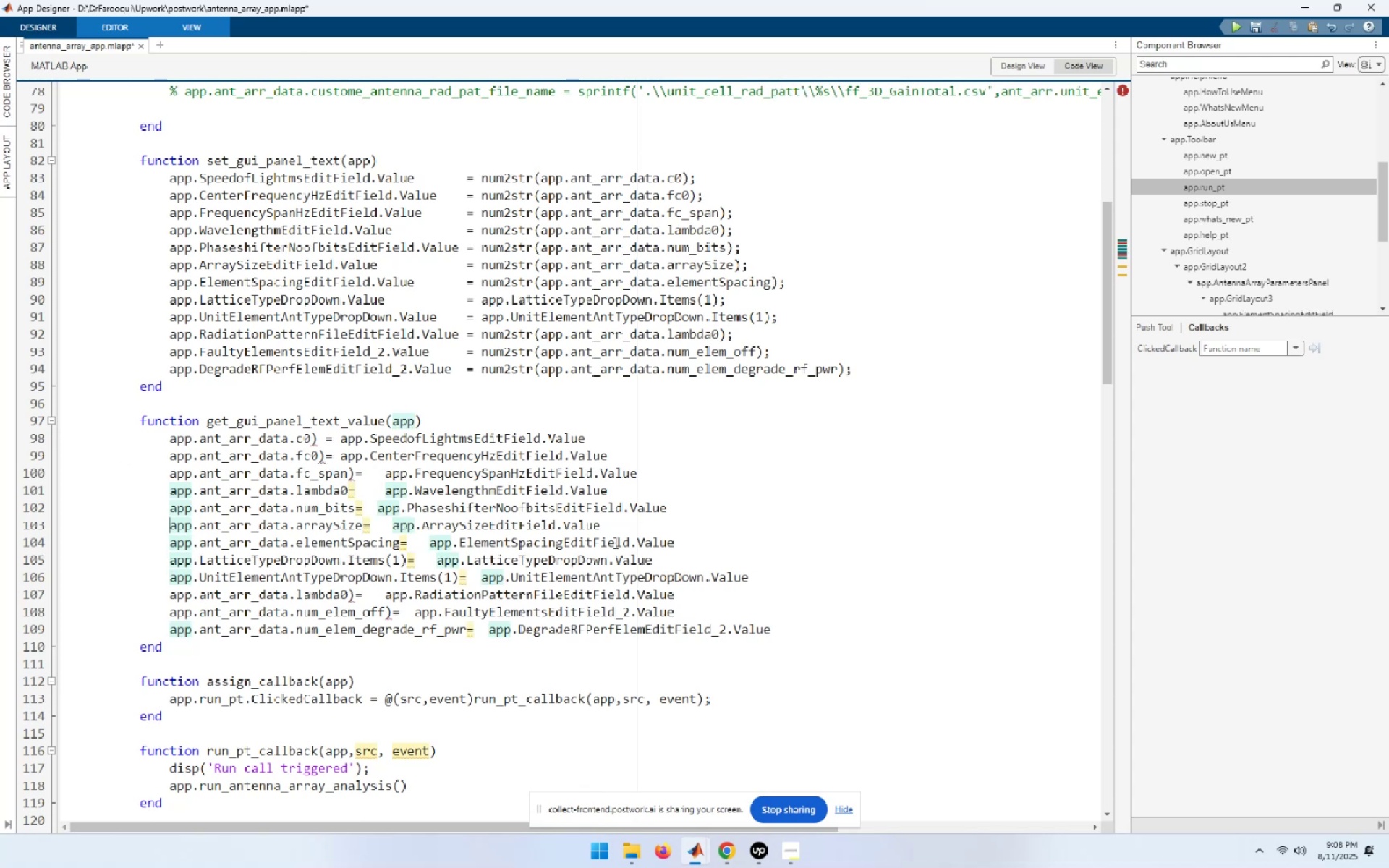 
key(ArrowUp)
 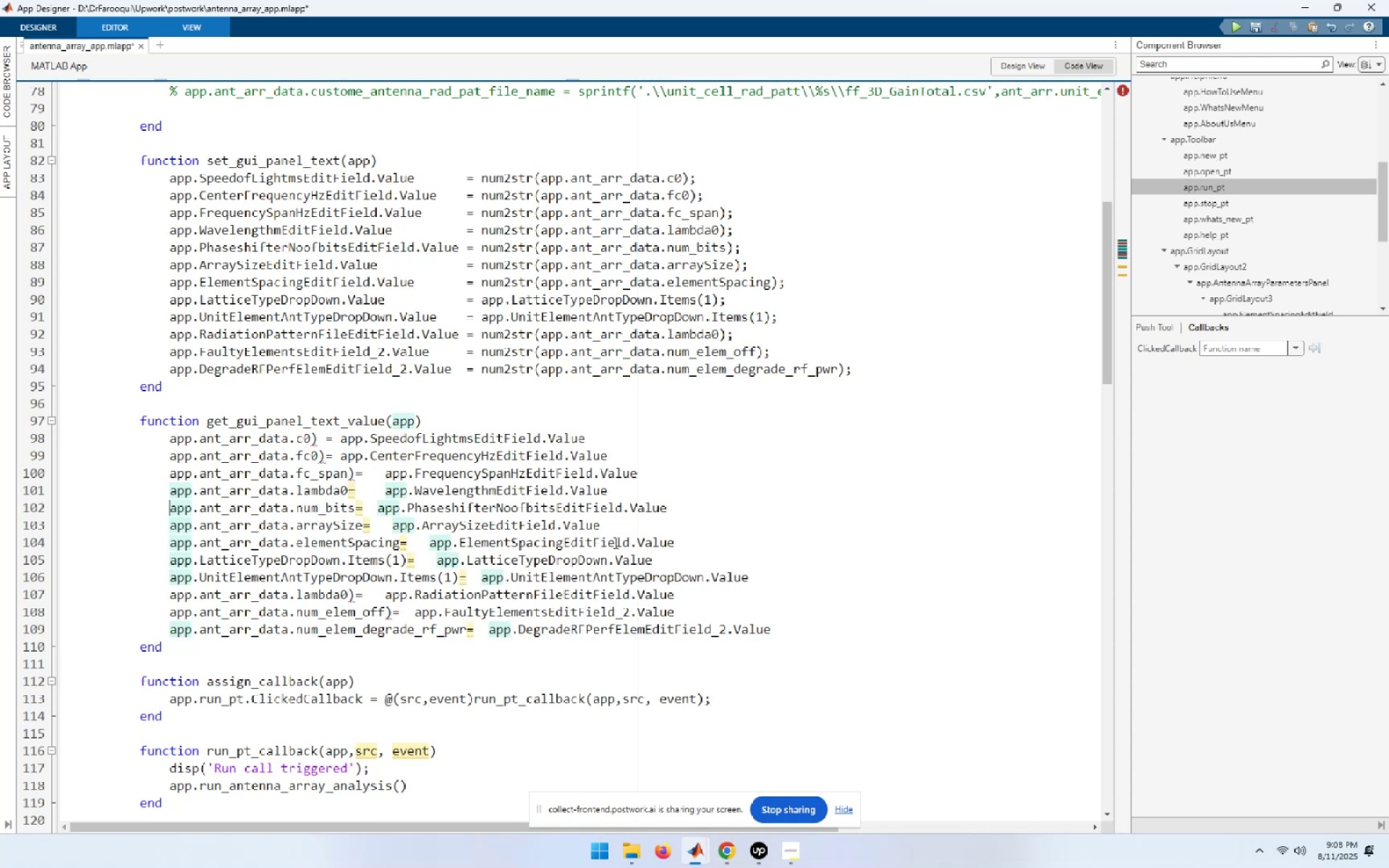 
key(ArrowUp)
 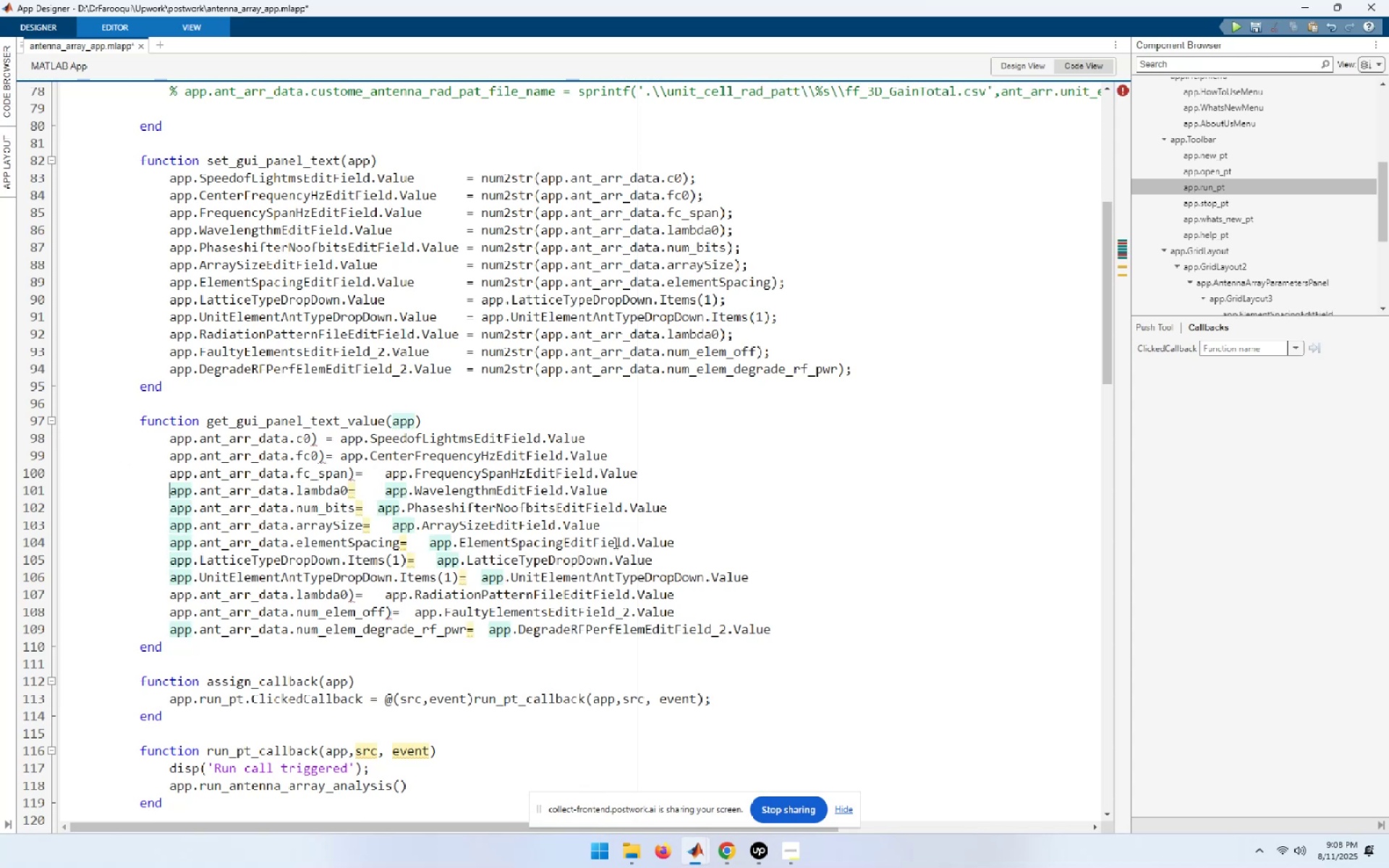 
key(ArrowUp)
 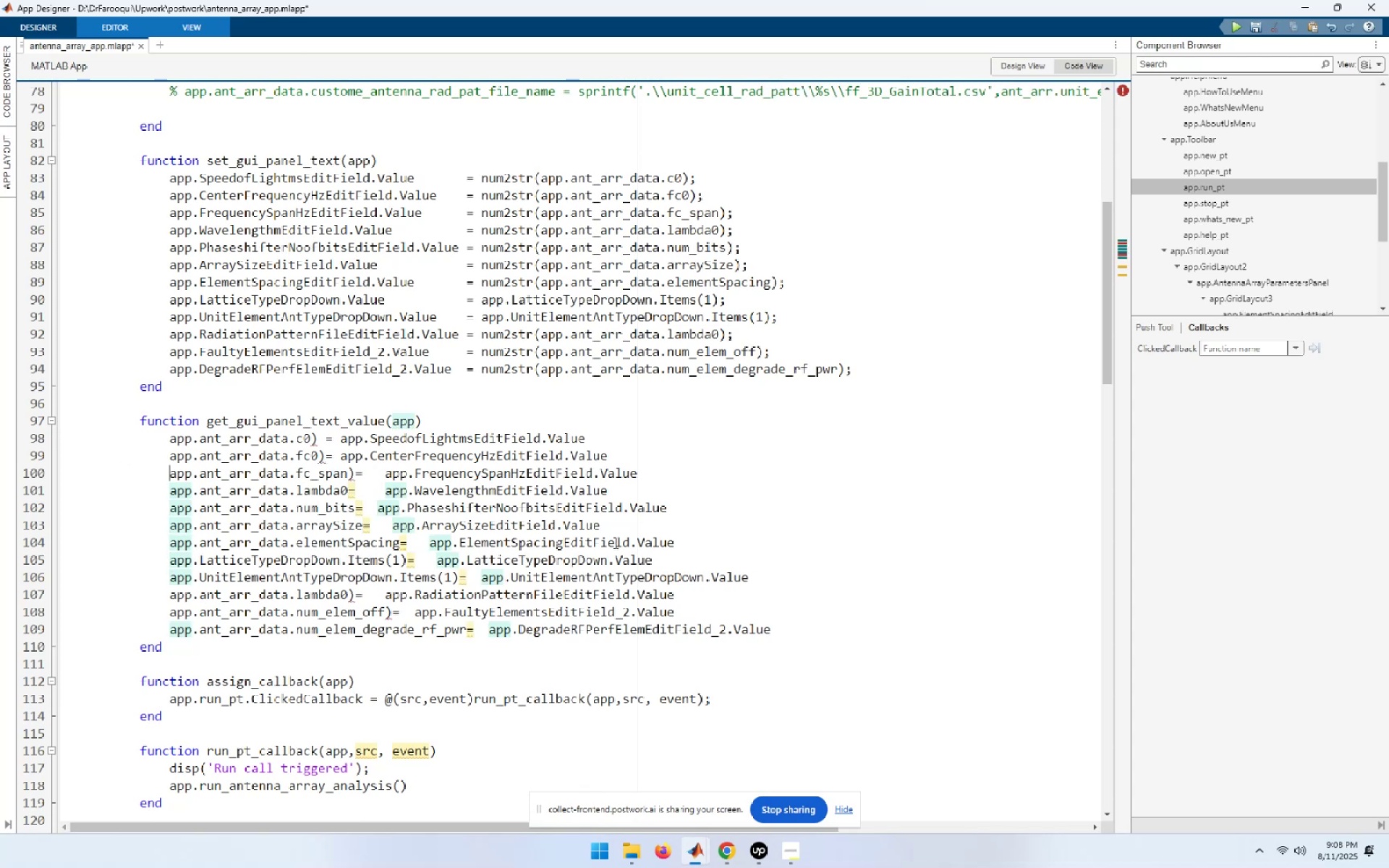 
key(ArrowUp)
 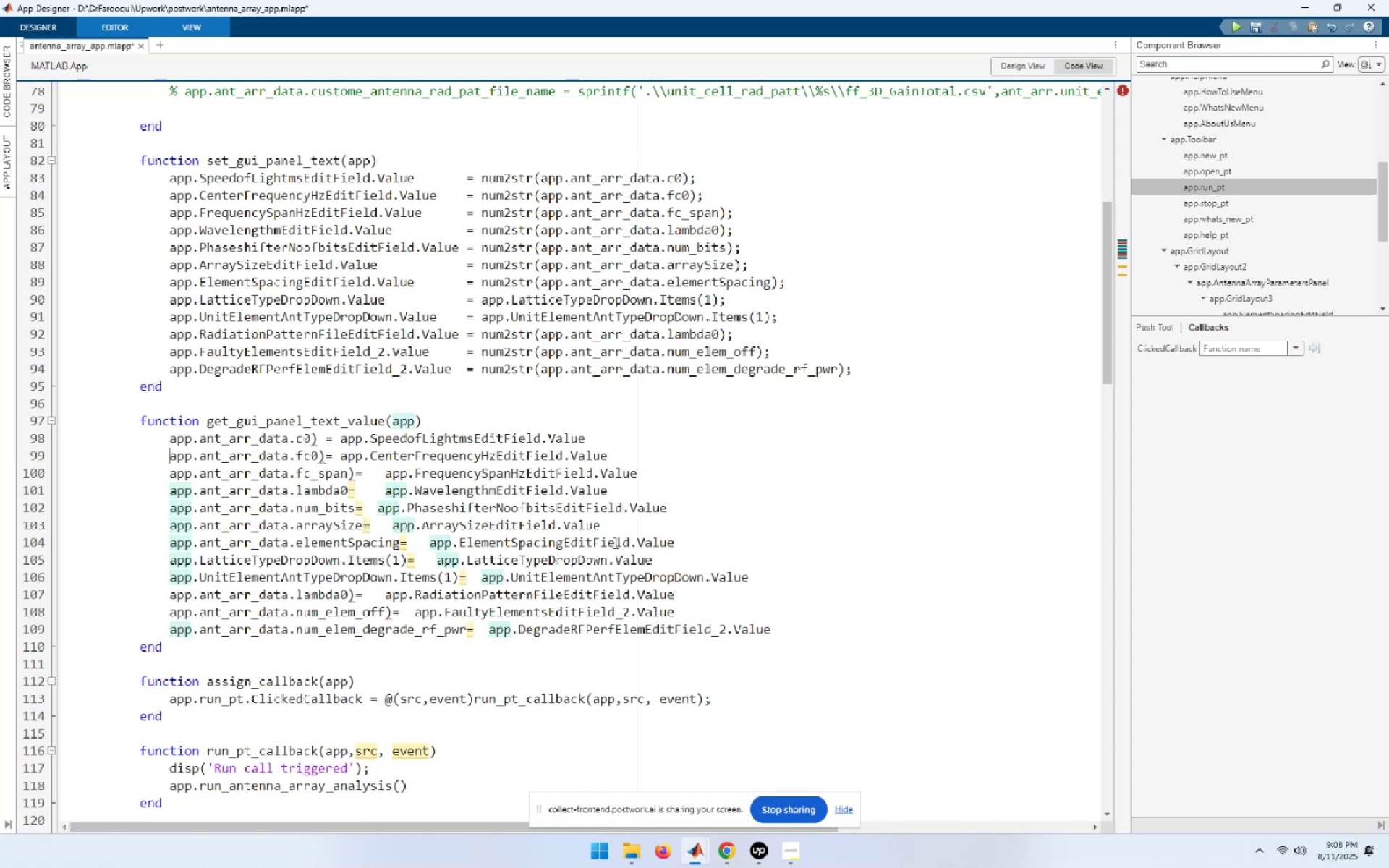 
hold_key(key=ArrowRight, duration=1.09)
 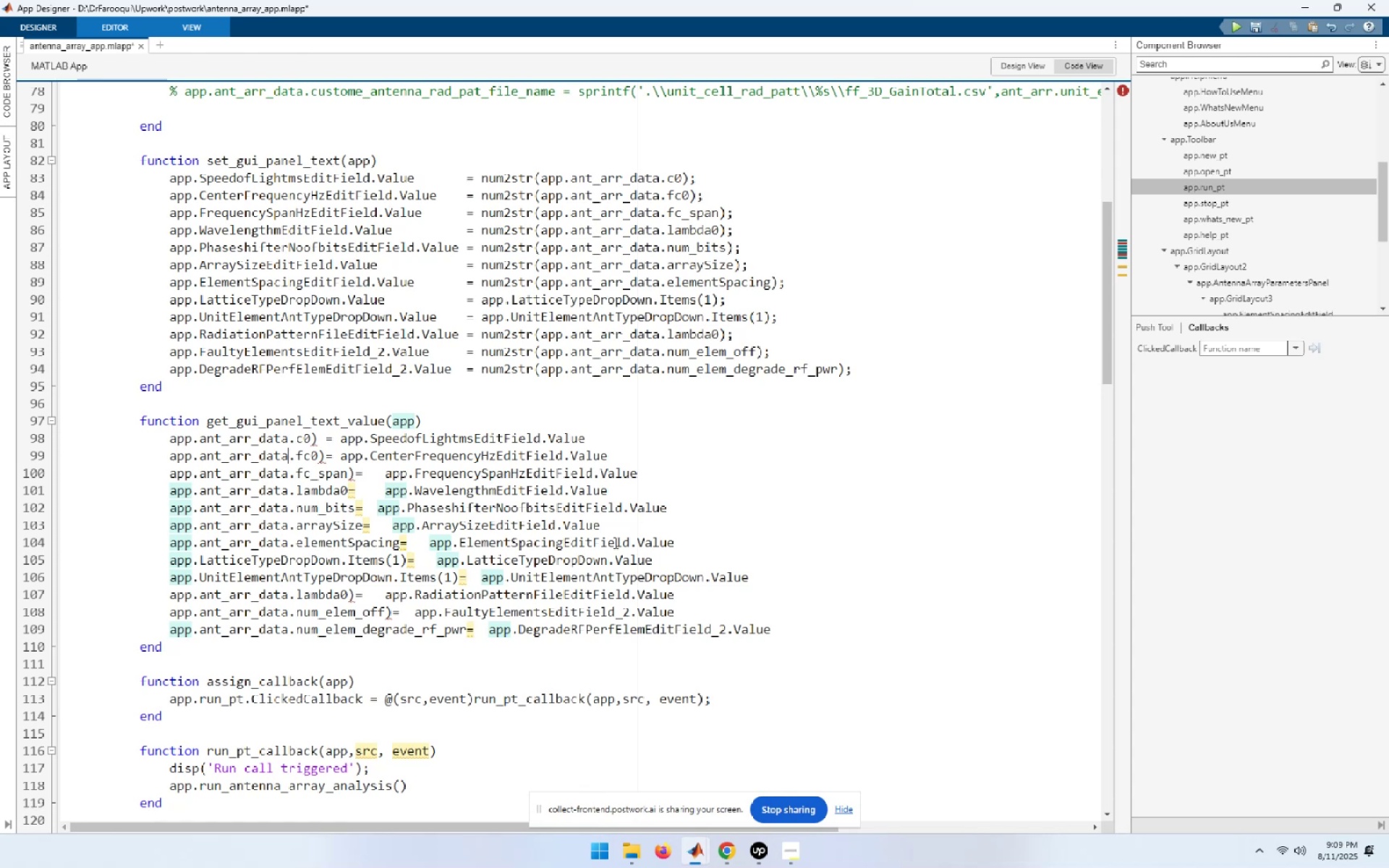 
key(ArrowUp)
 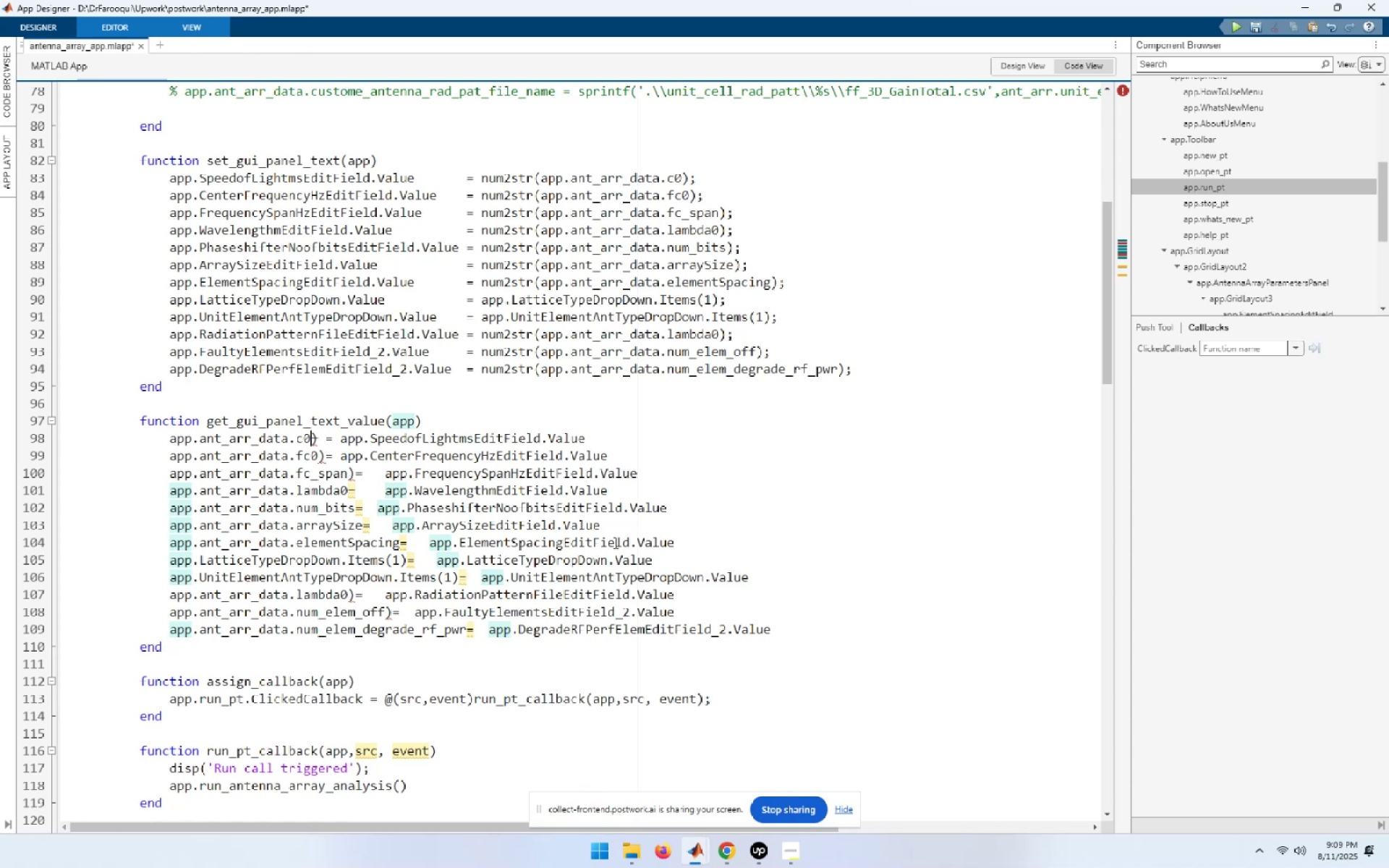 
hold_key(key=Delete, duration=1.04)
 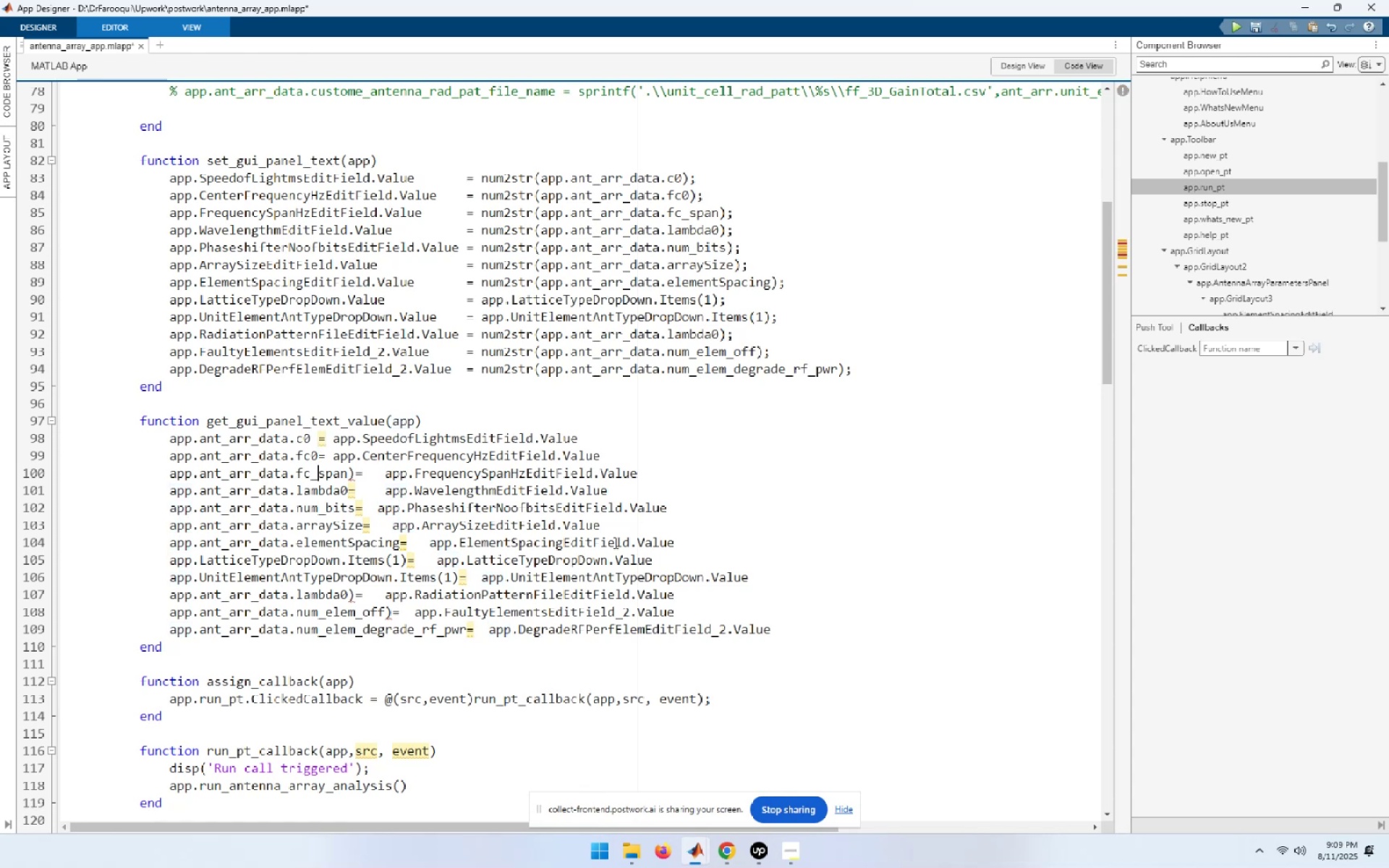 
key(ArrowDown)
 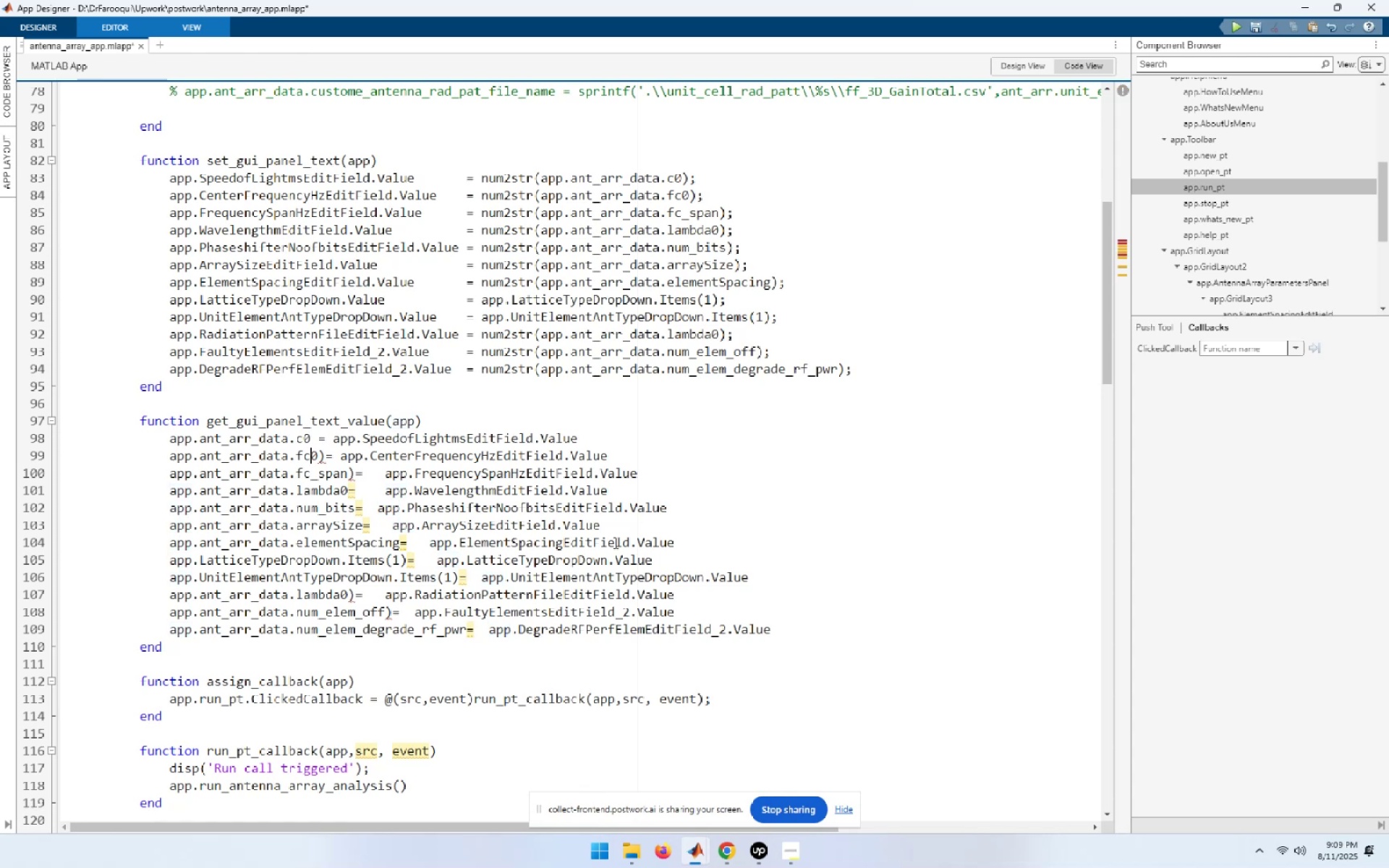 
key(ArrowRight)
 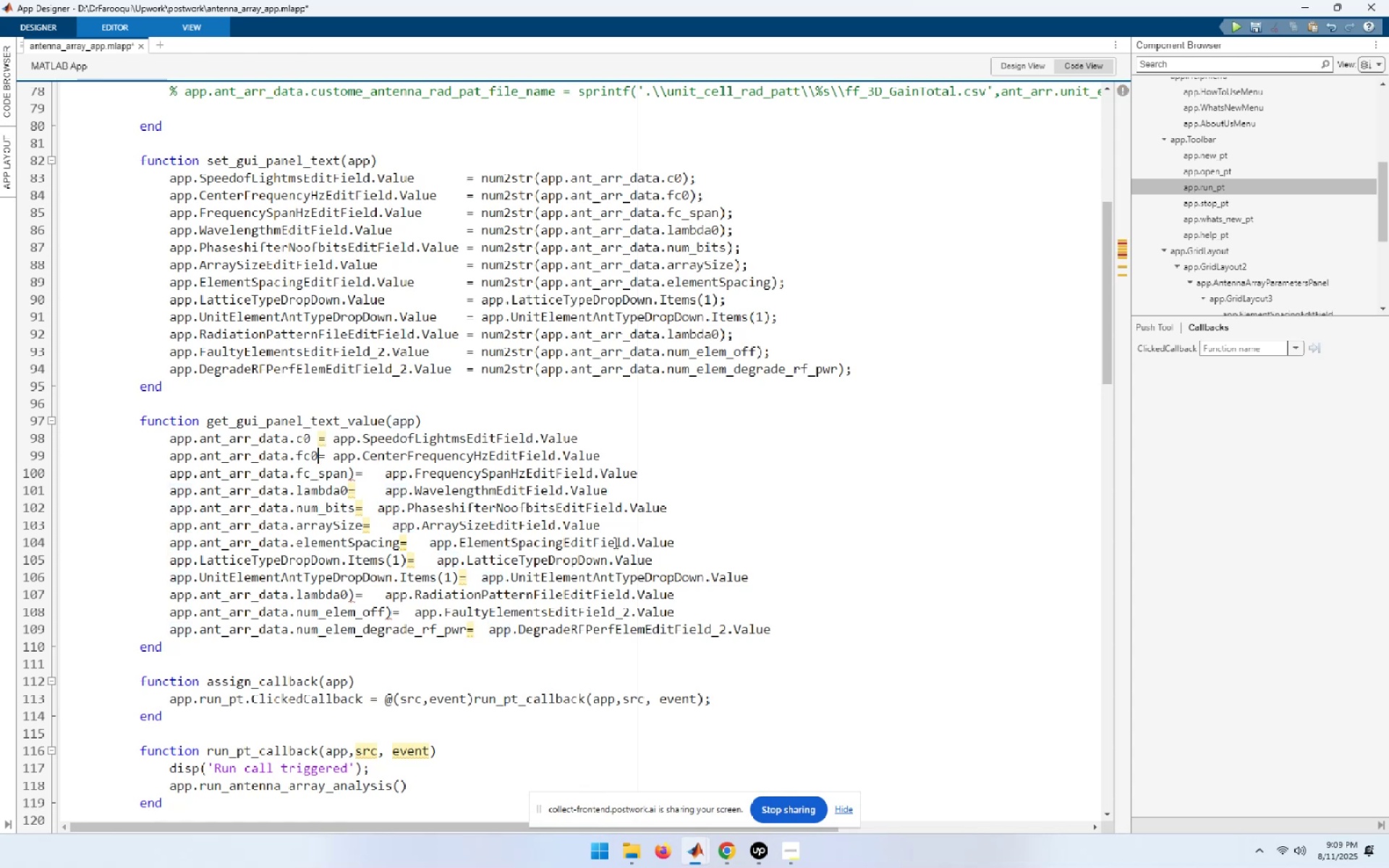 
key(ArrowDown)
 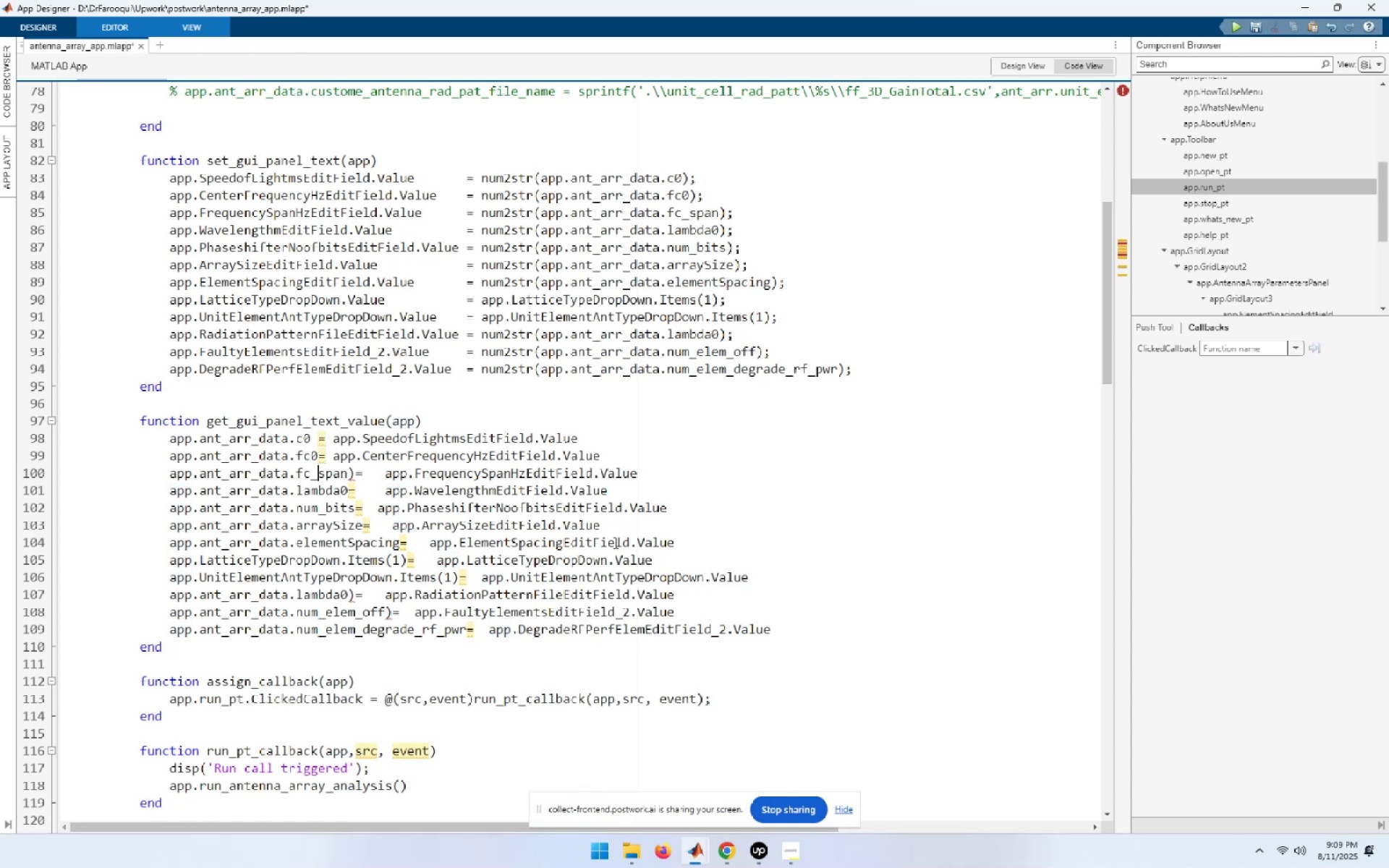 
key(ArrowRight)
 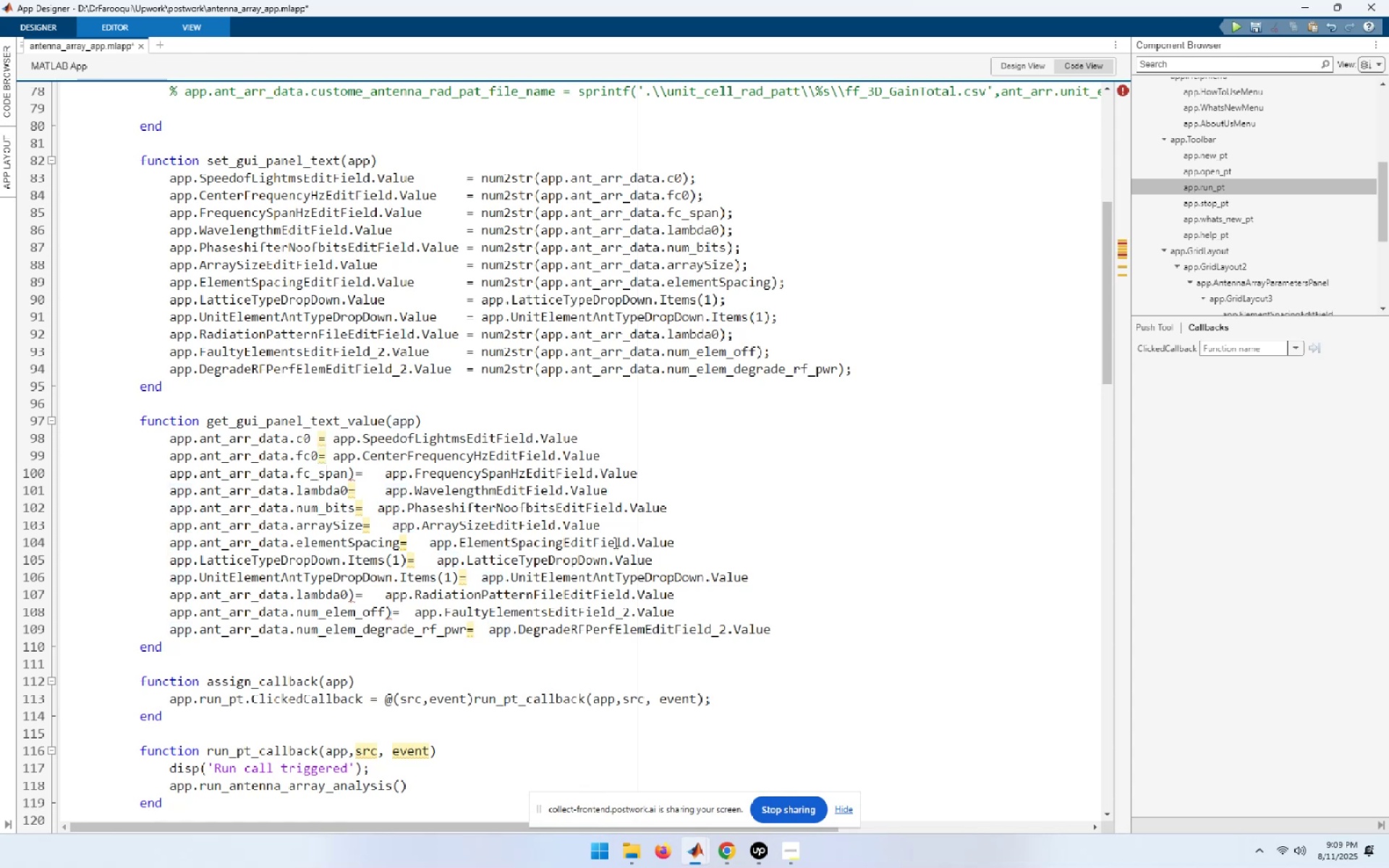 
key(ArrowRight)
 